 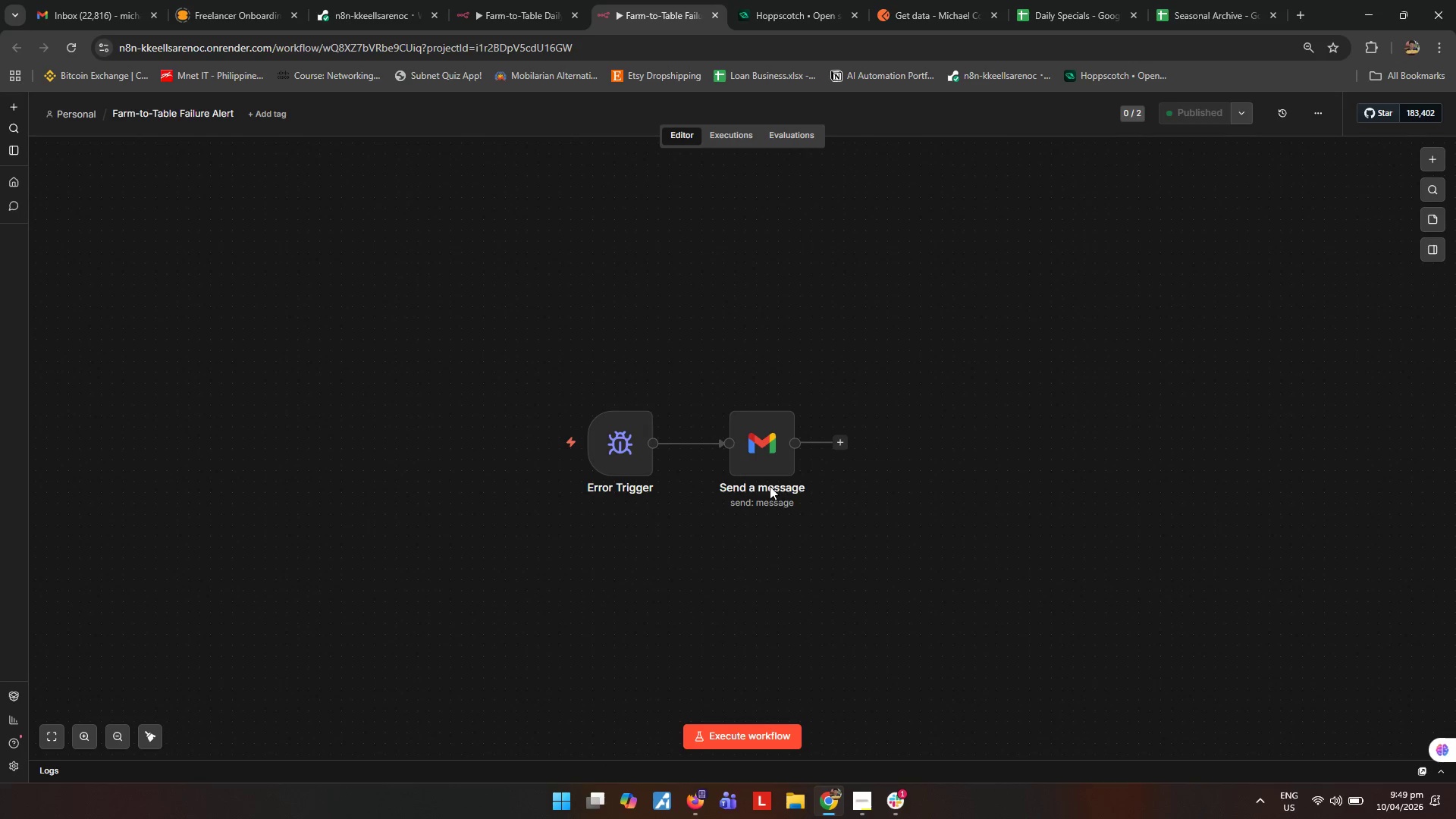 
left_click([628, 454])
 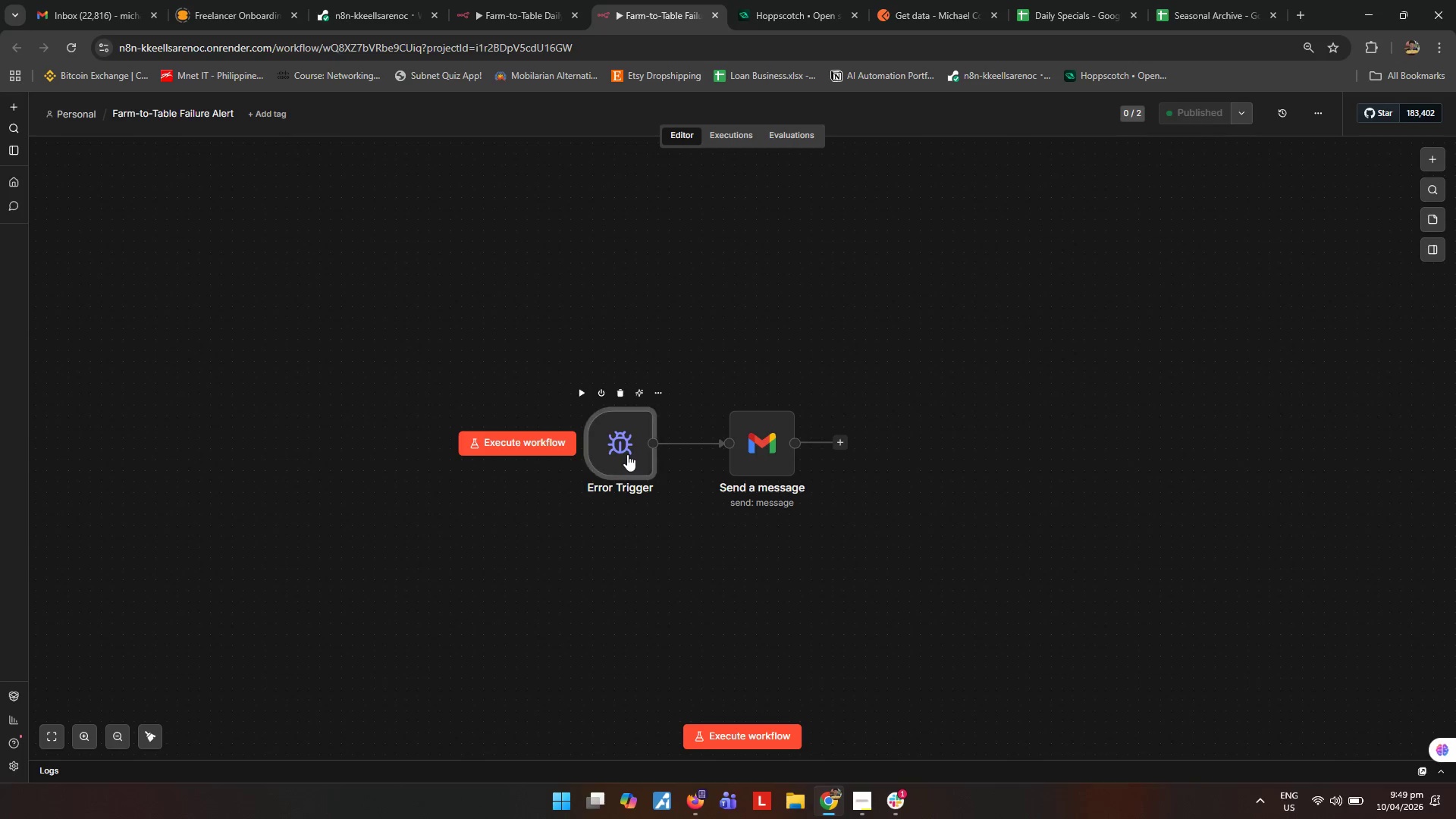 
type([F2]Catch Workflow Failure)
 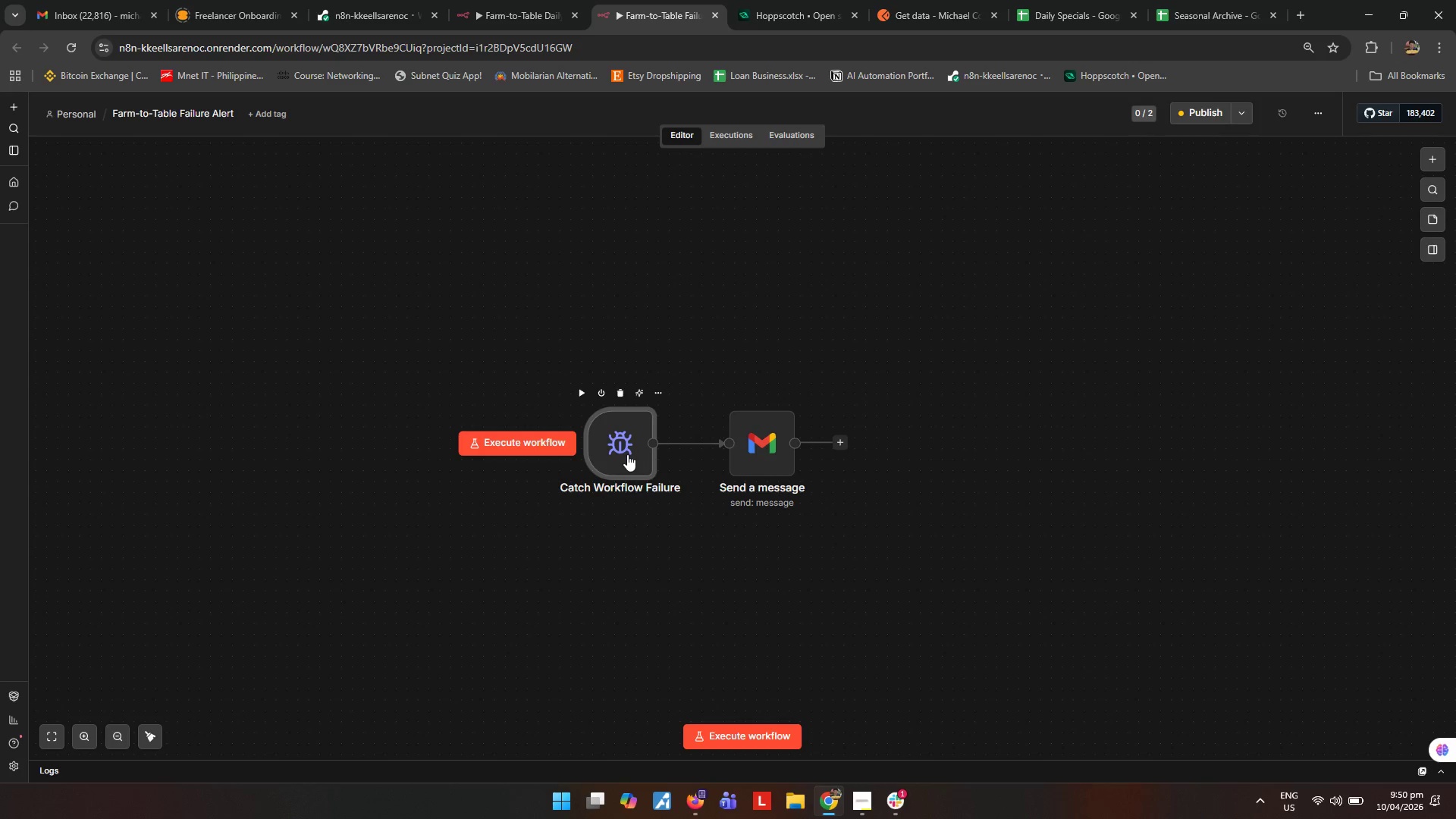 
 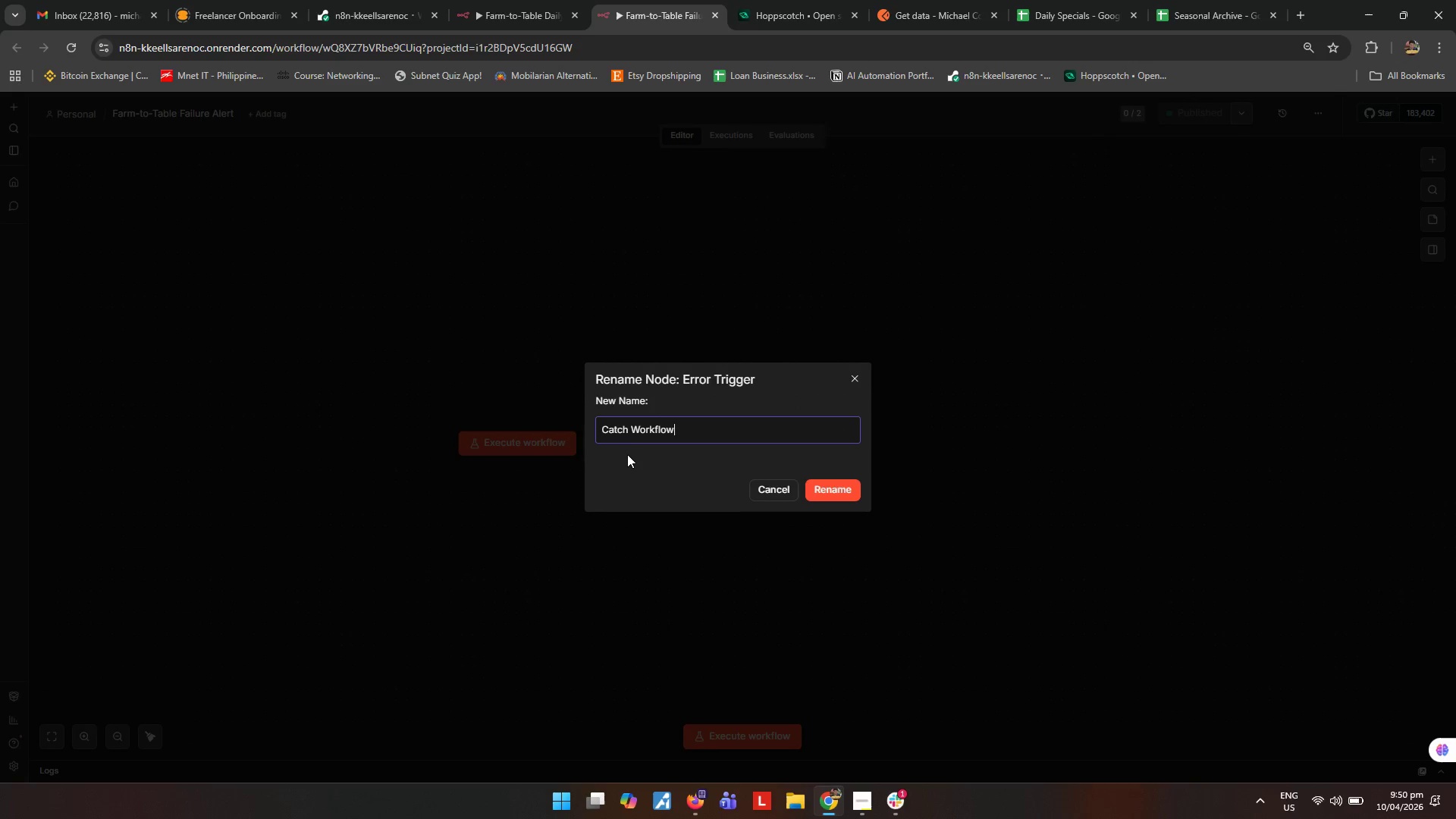 
key(Enter)
 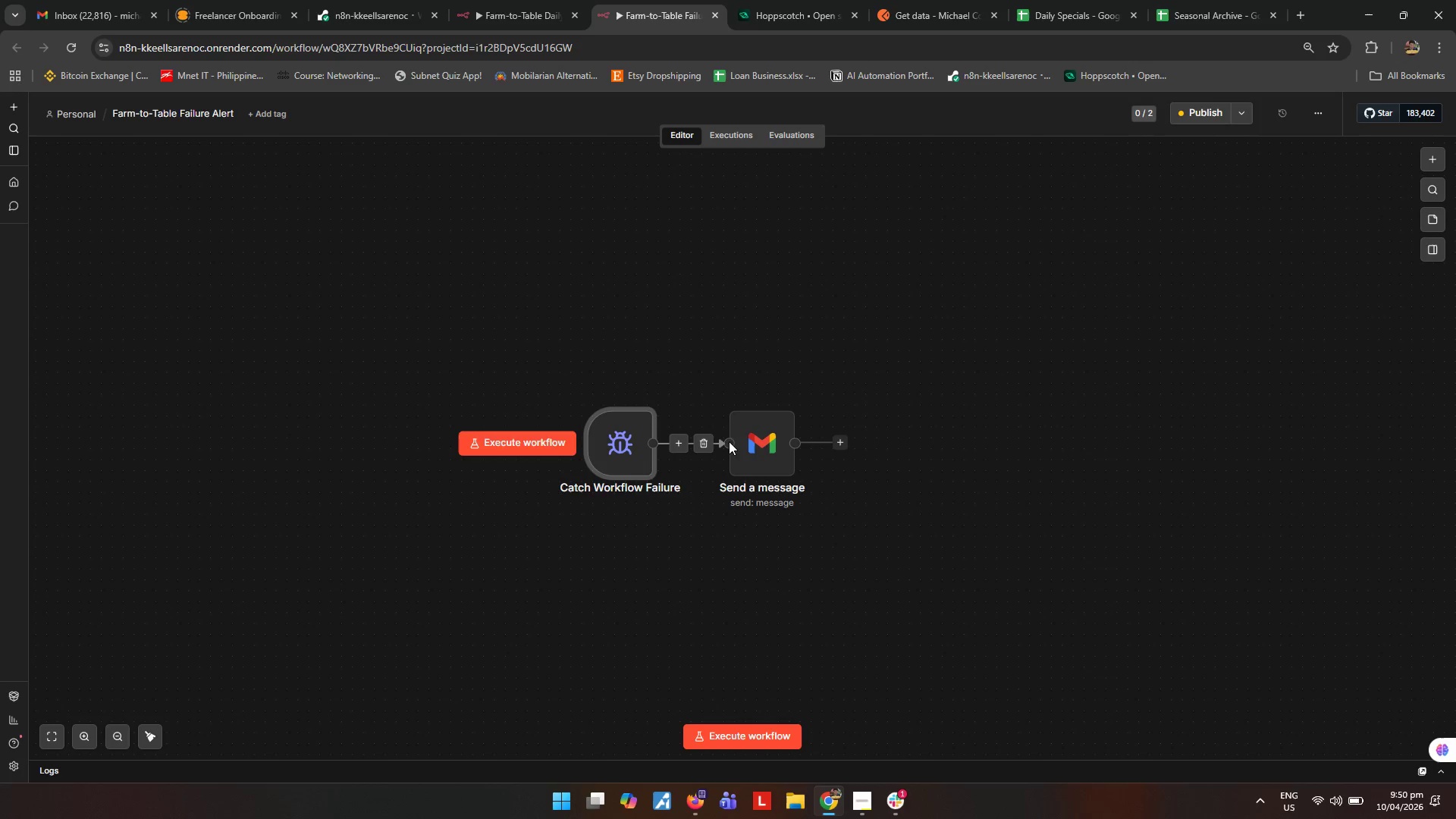 
left_click([761, 450])
 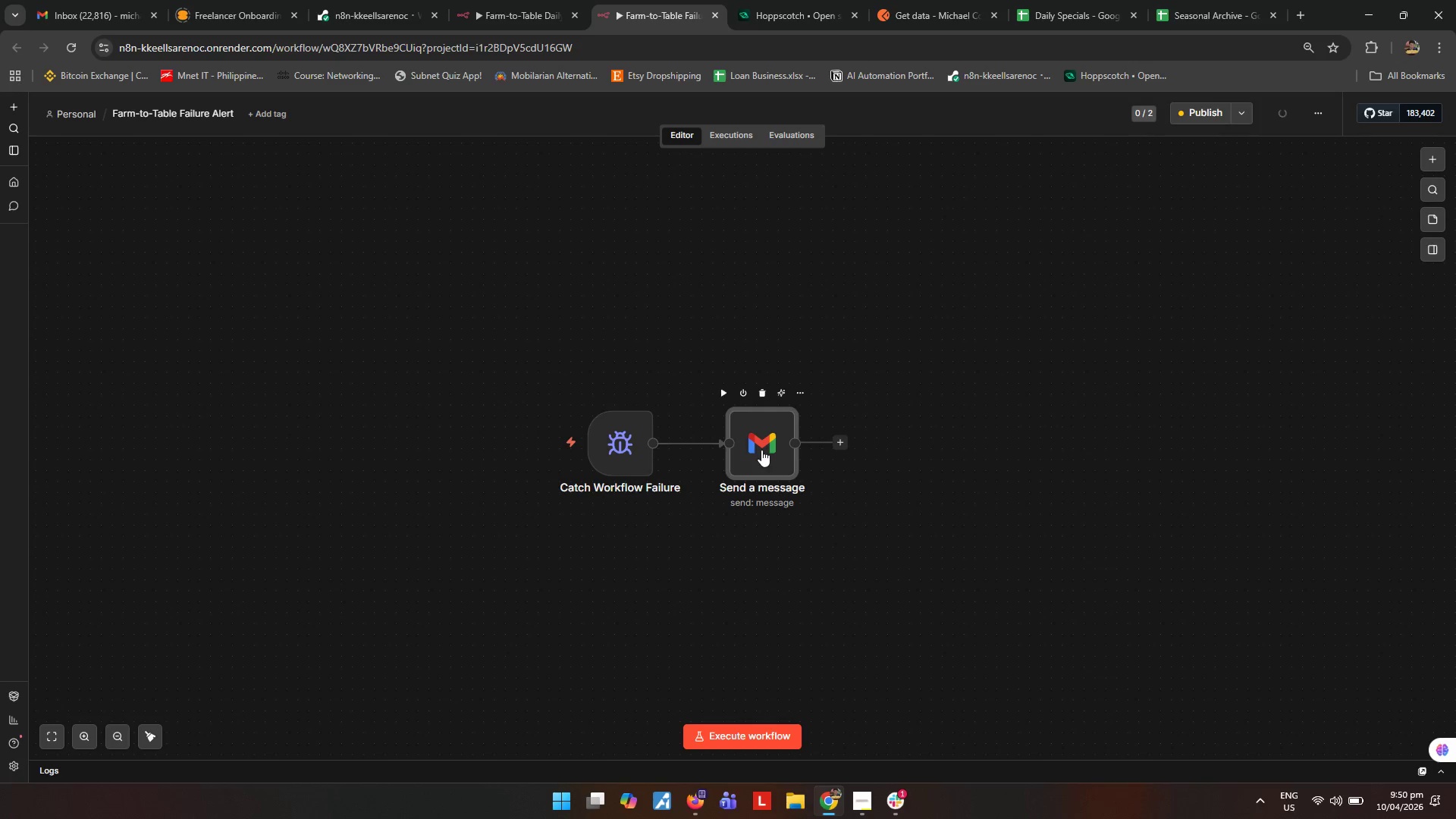 
type([F2]Send Failure Alert to Owner)
 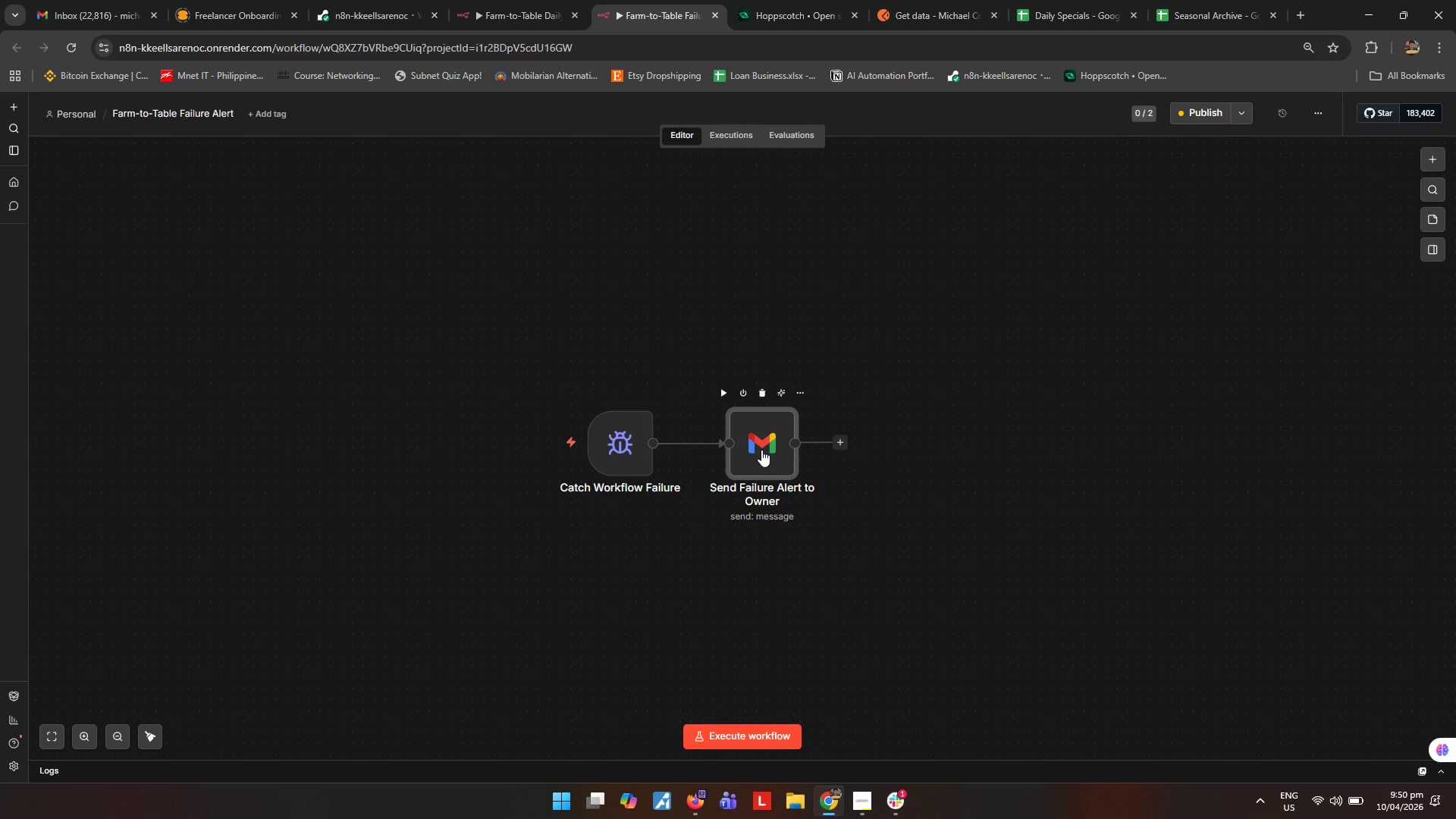 
 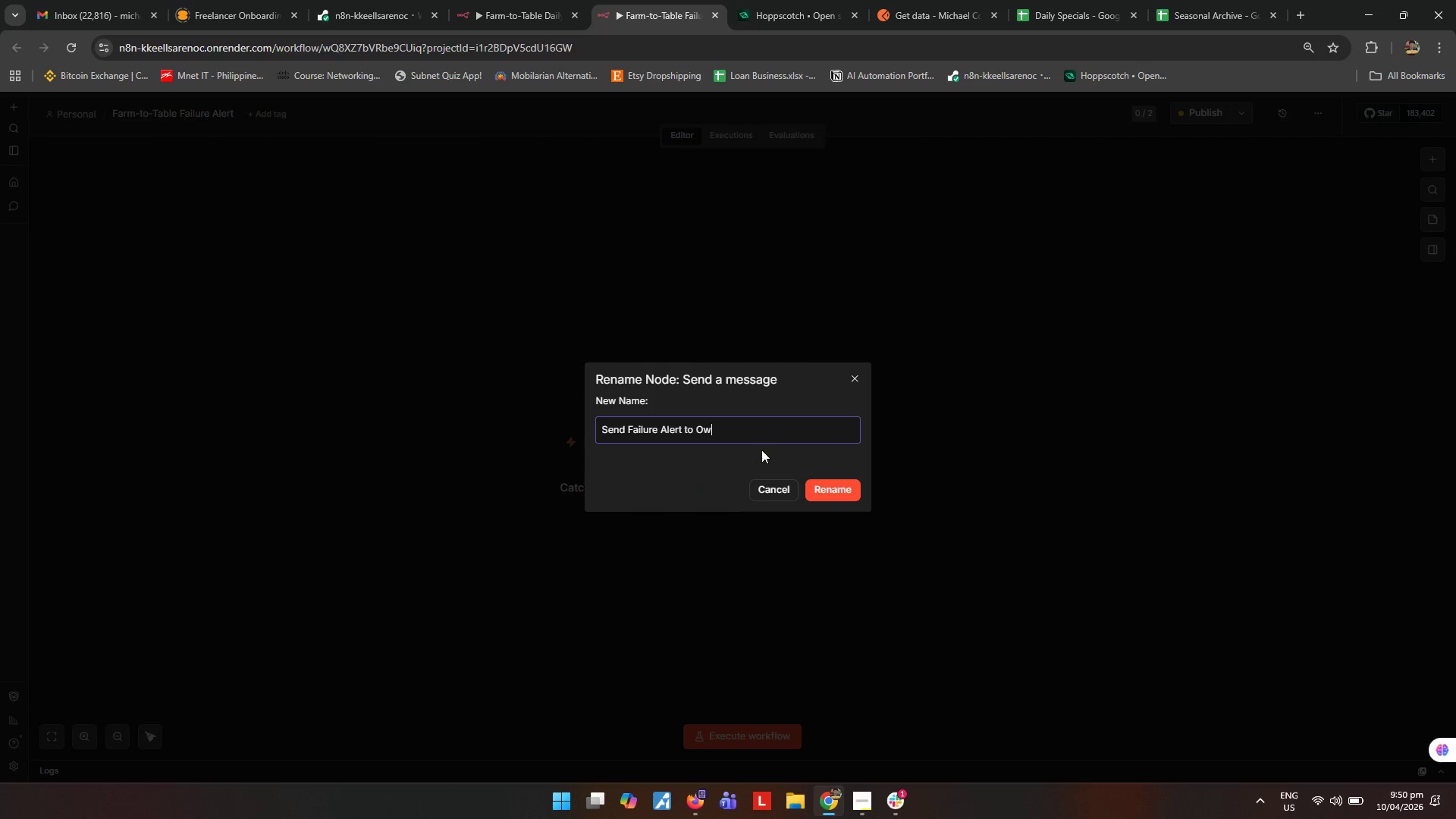 
key(Enter)
 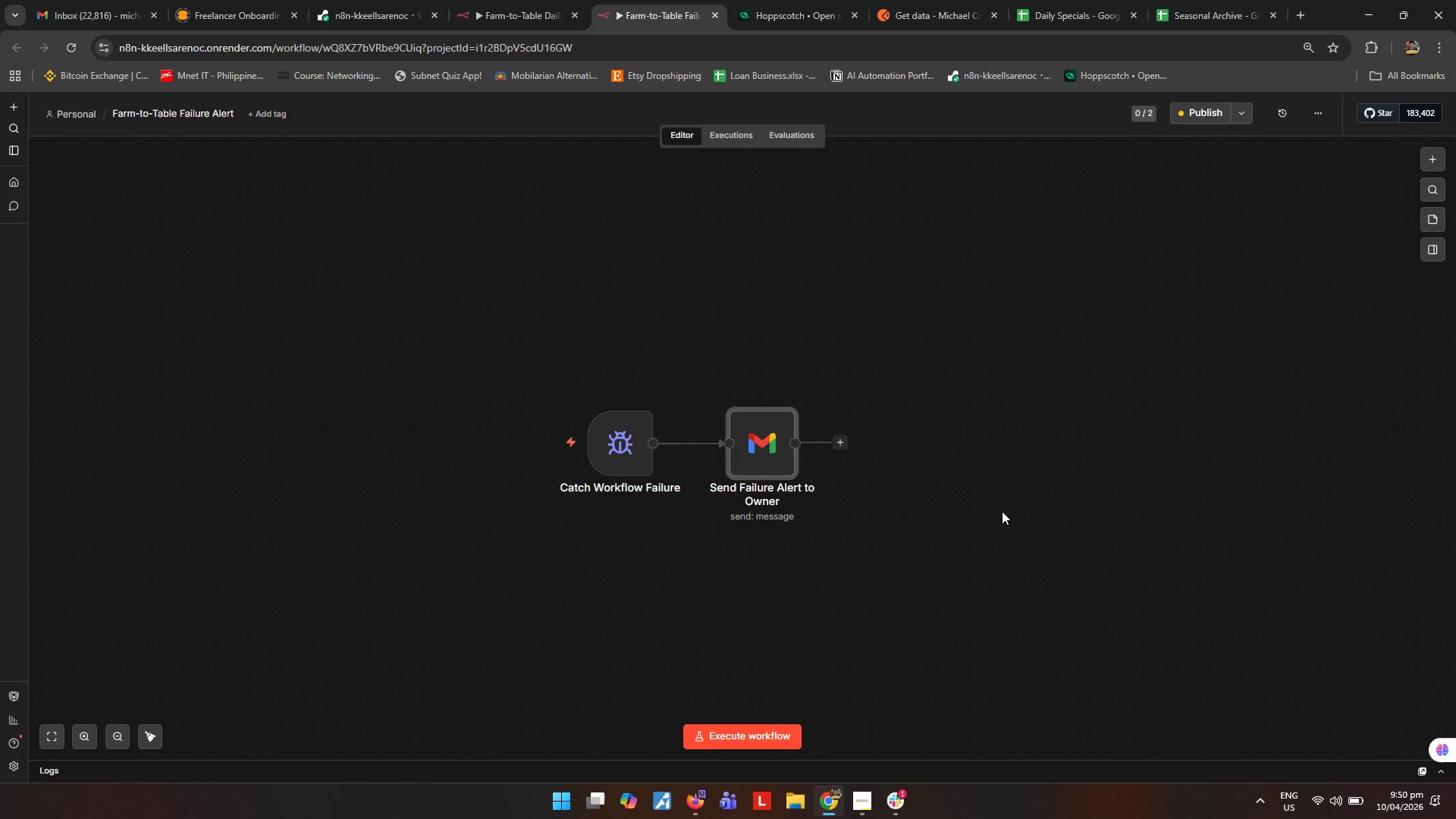 
wait(9.88)
 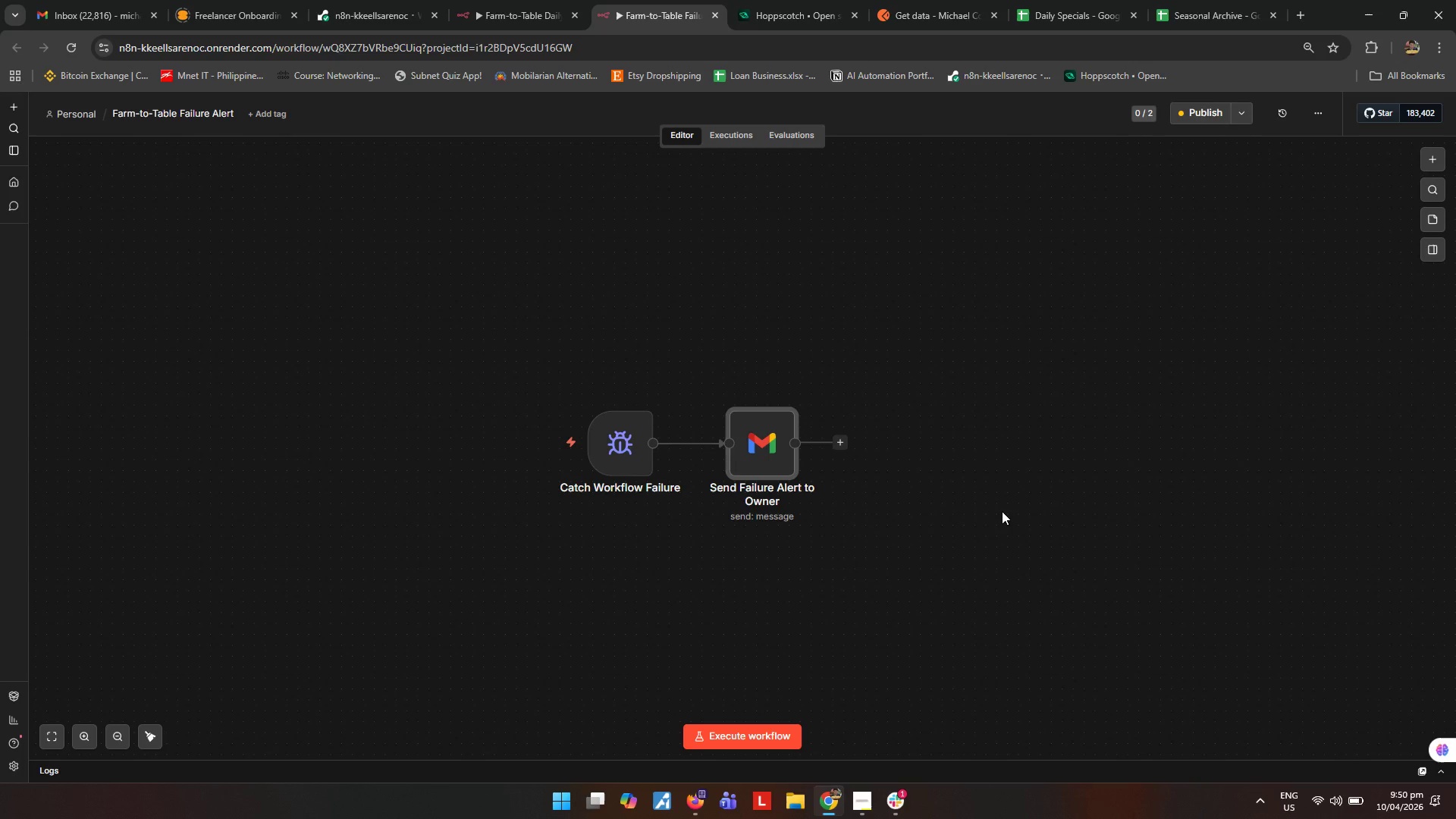 
left_click([463, 14])
 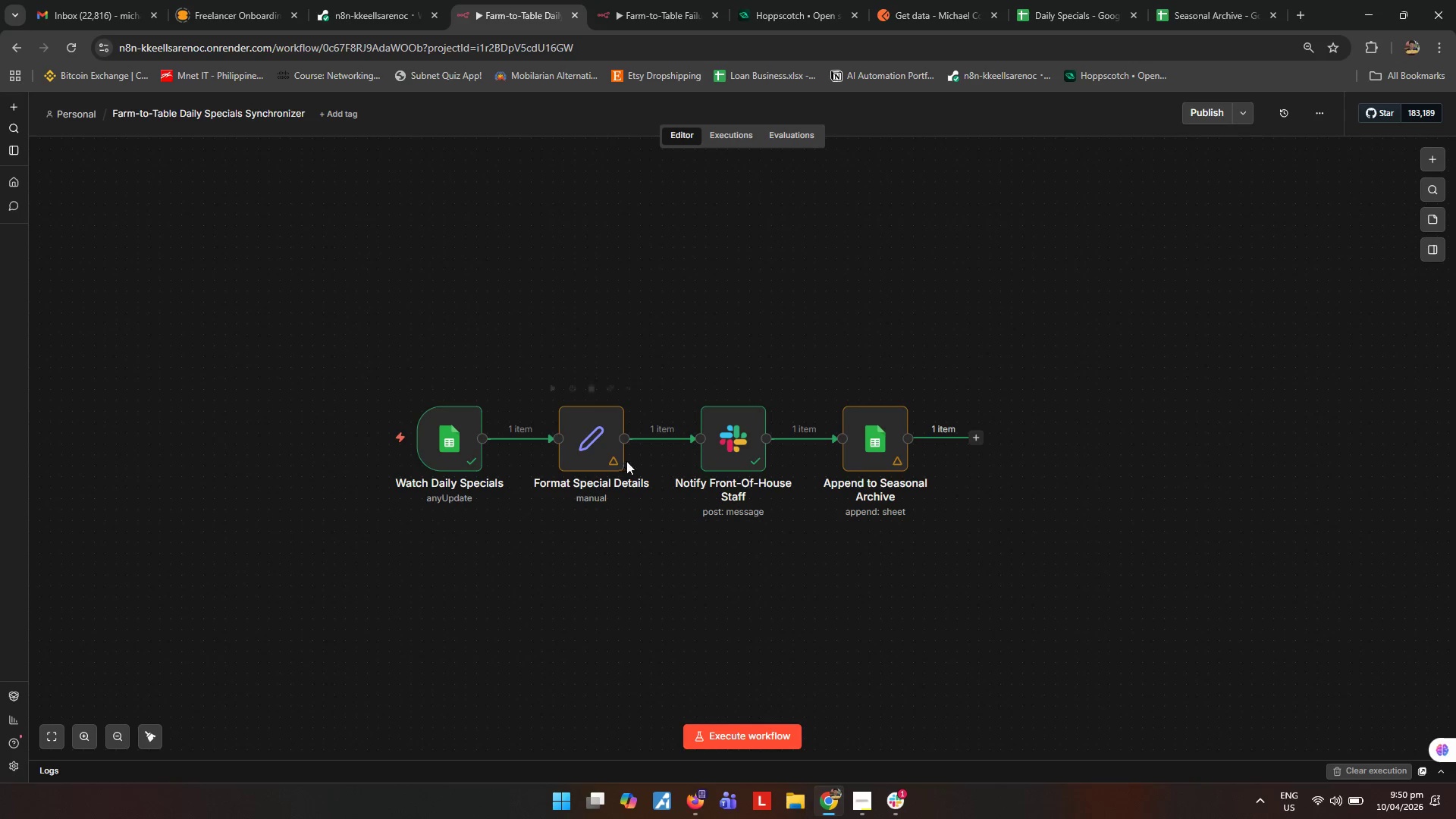 
wait(8.67)
 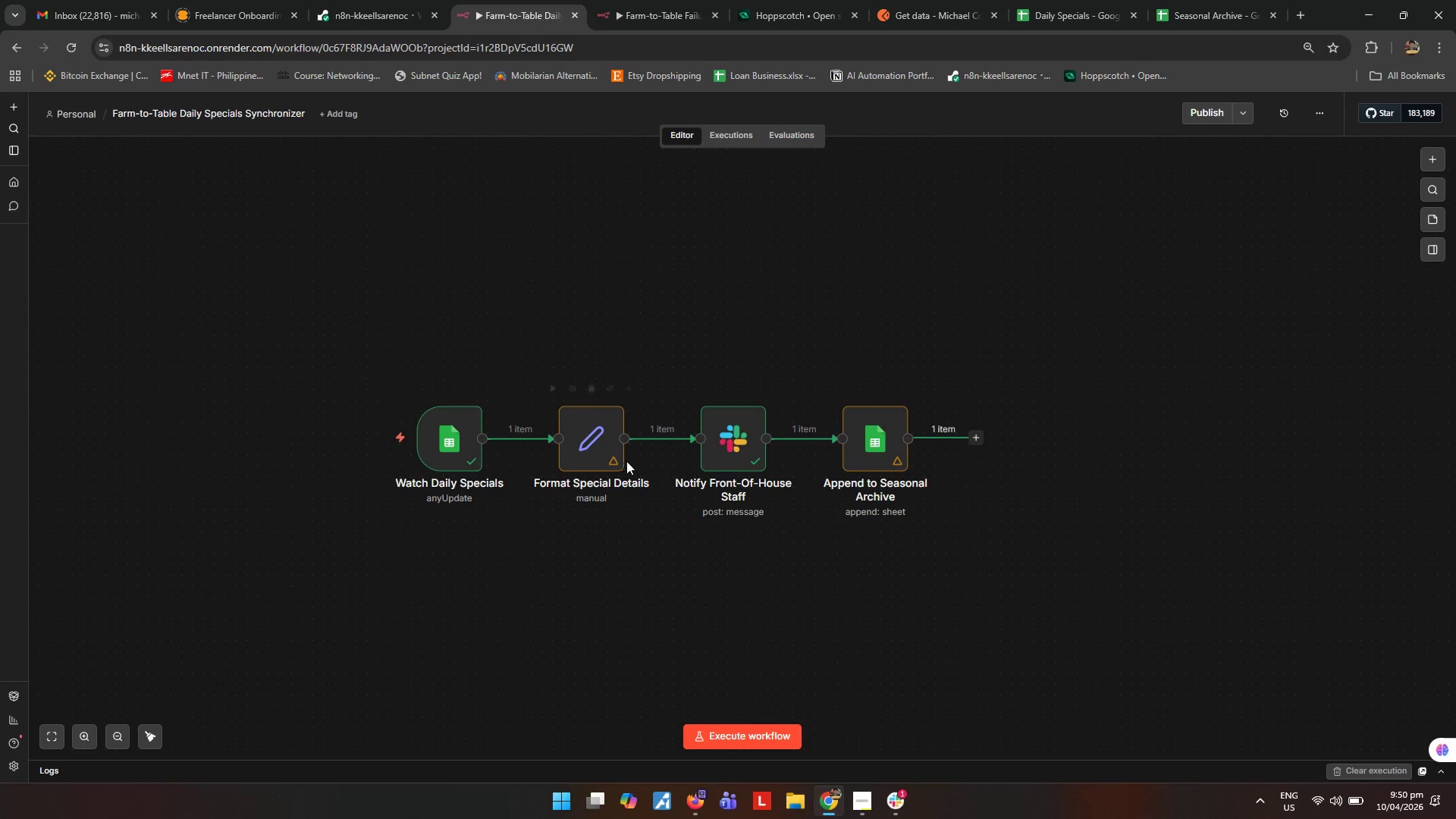 
mouse_move([875, 474])
 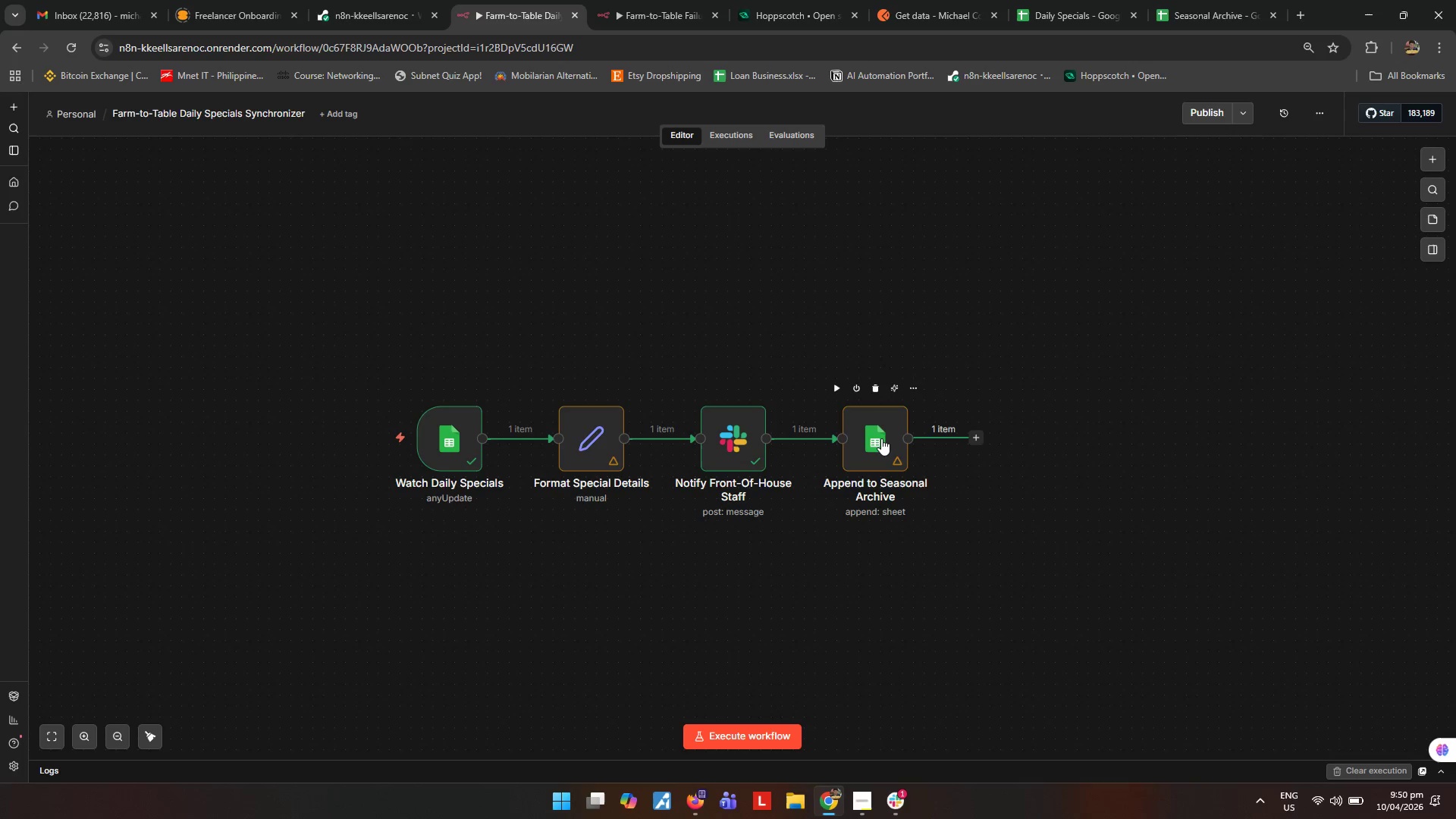 
double_click([881, 438])
 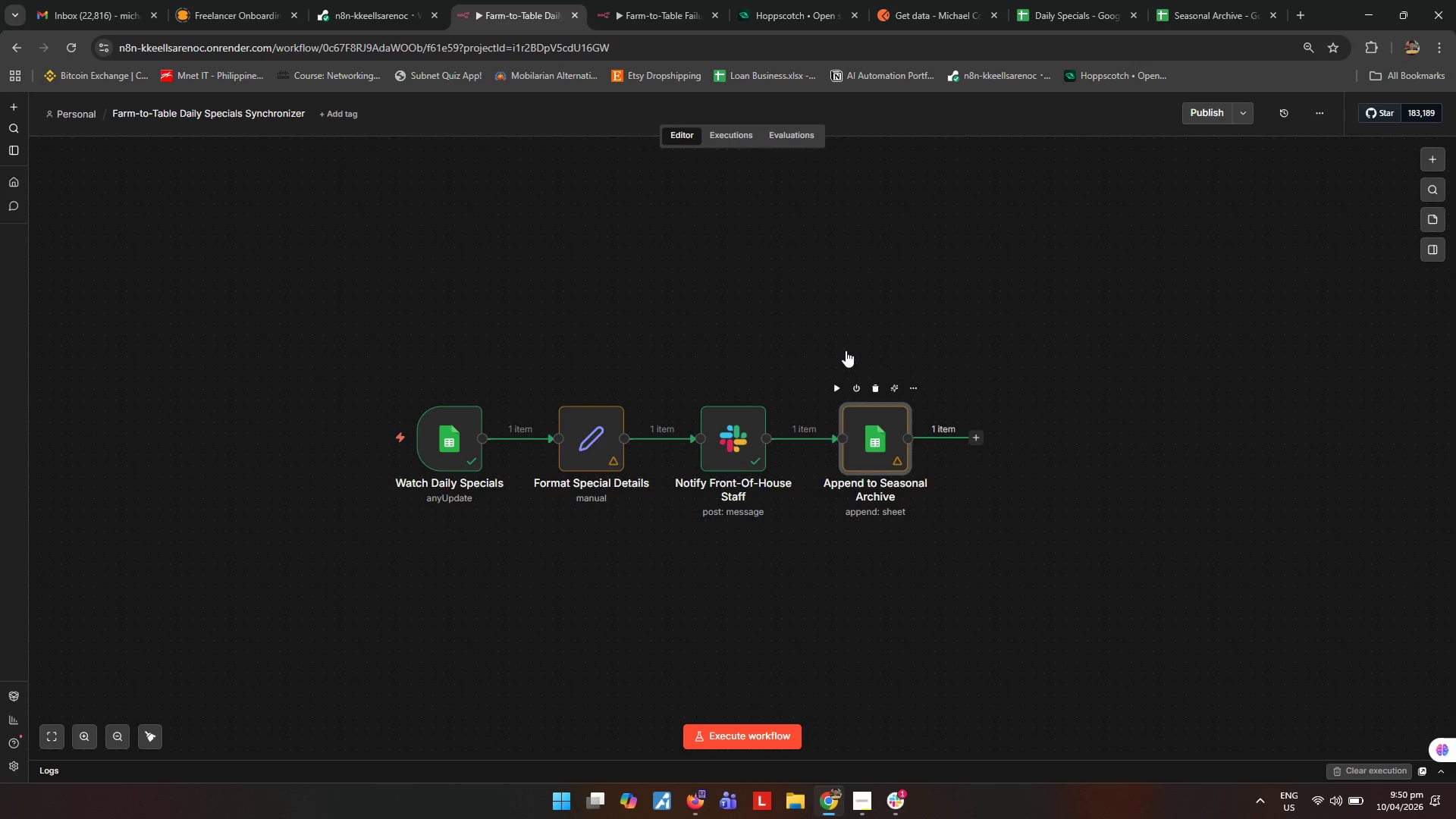 
mouse_move([868, 313])
 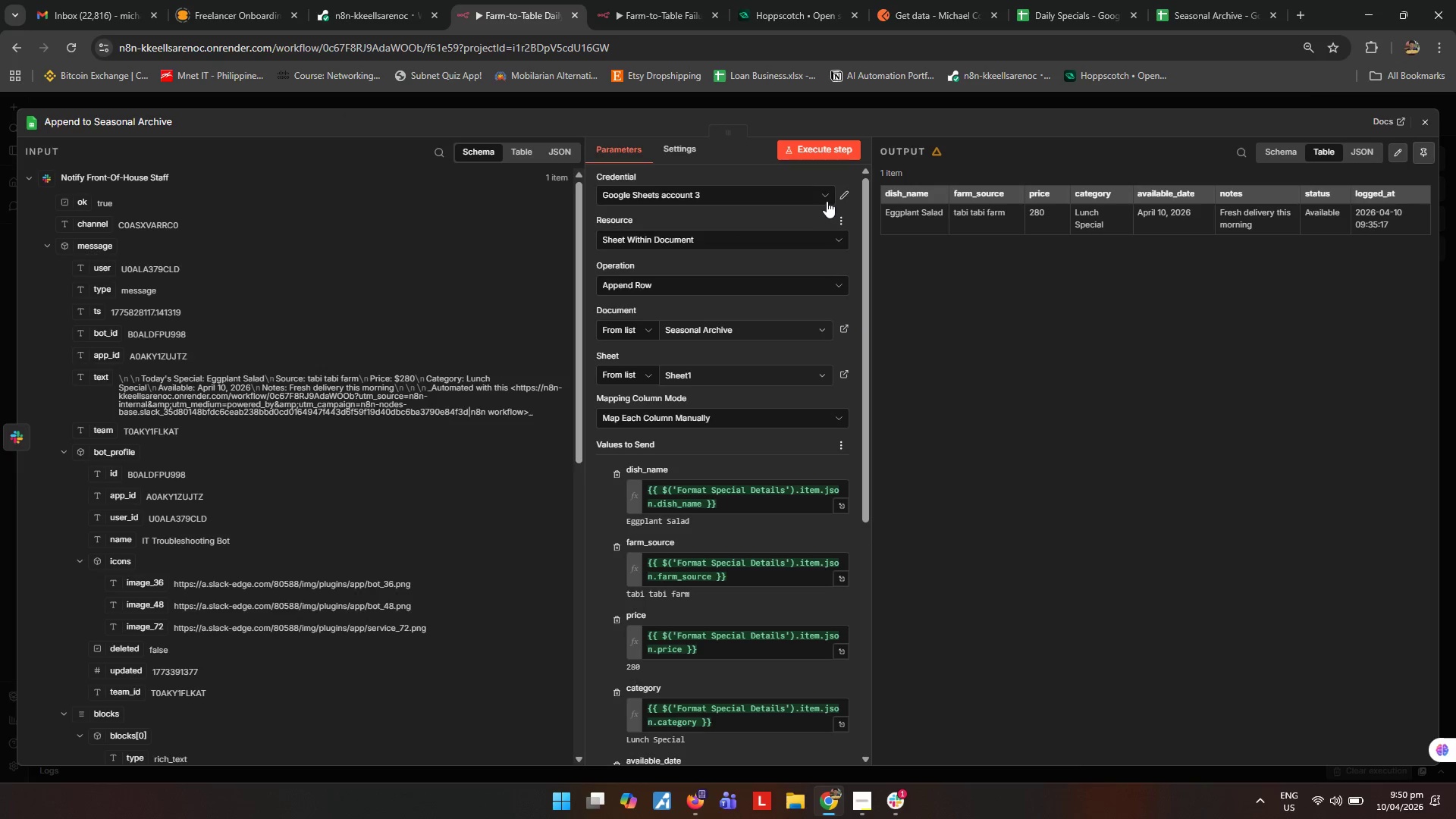 
left_click([827, 199])
 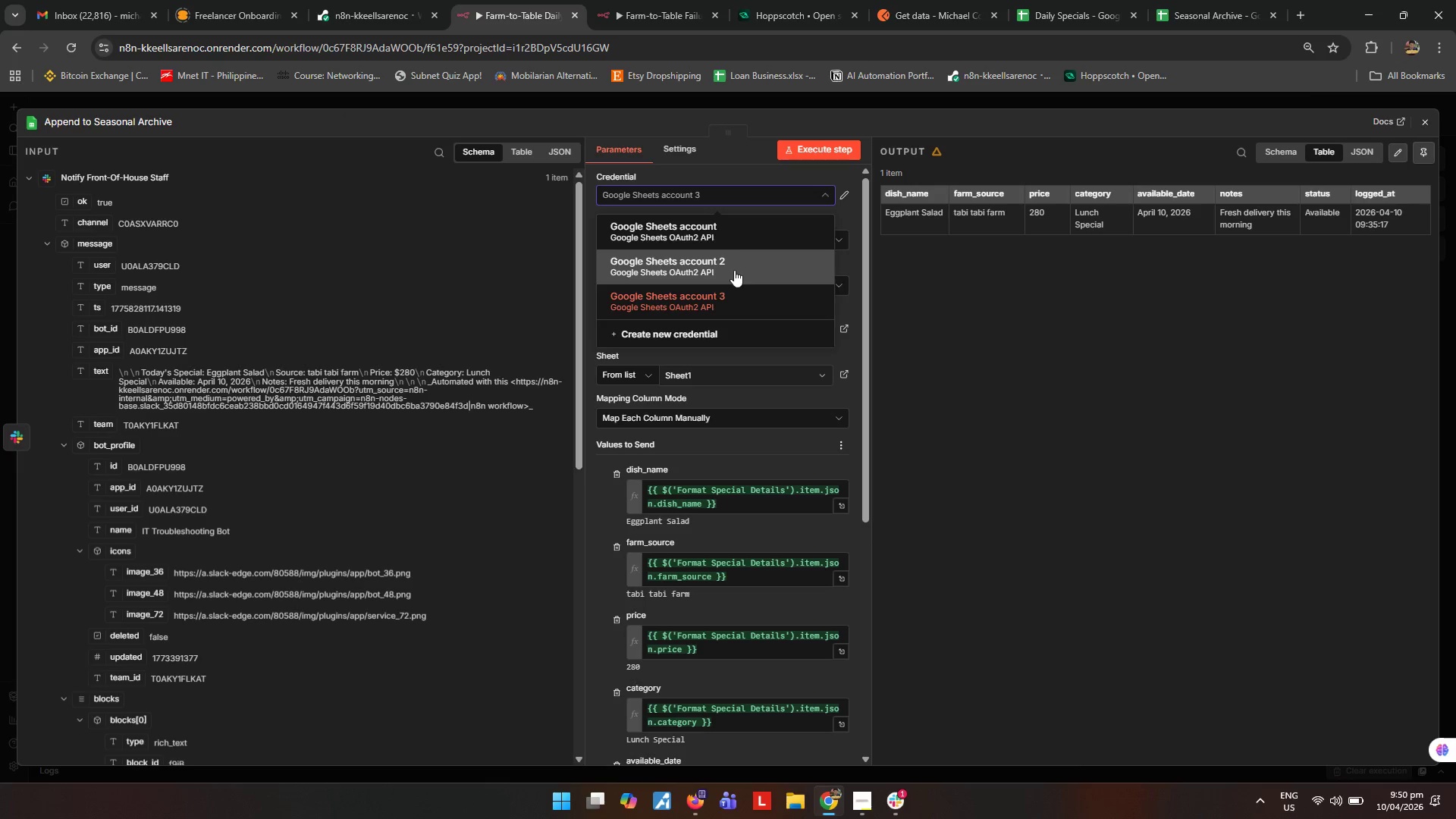 
left_click([731, 230])
 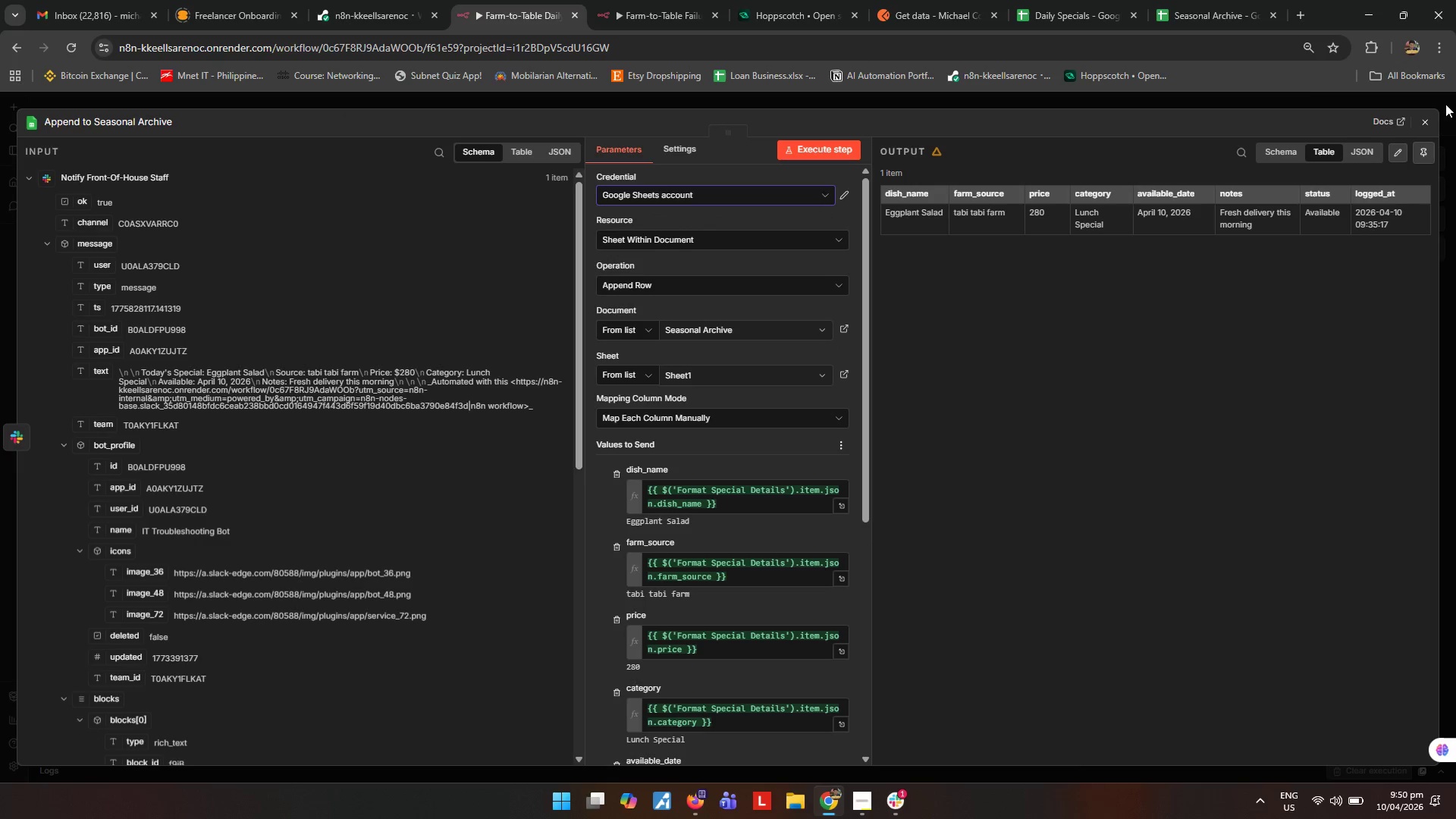 
left_click([1418, 121])
 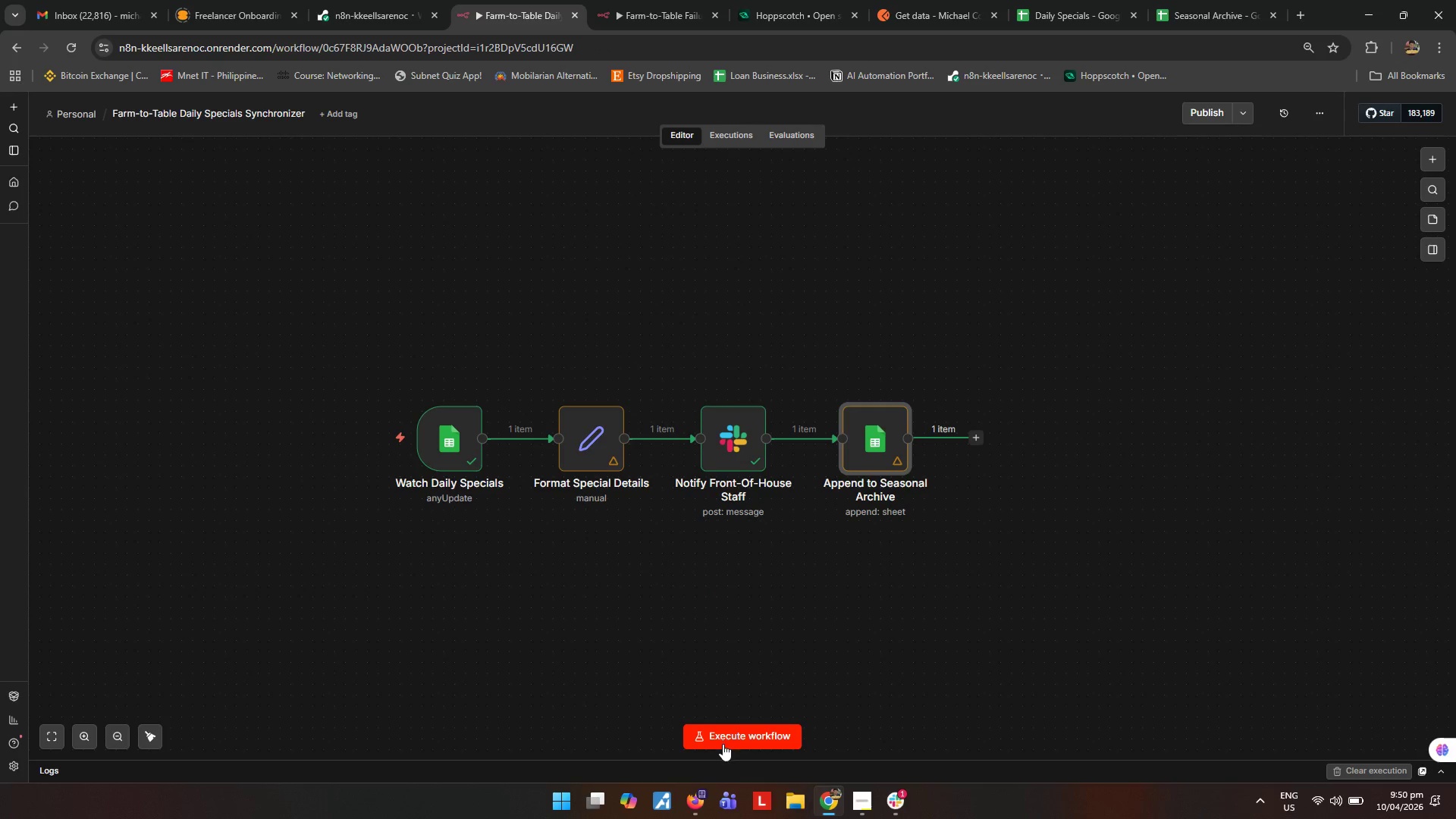 
wait(7.03)
 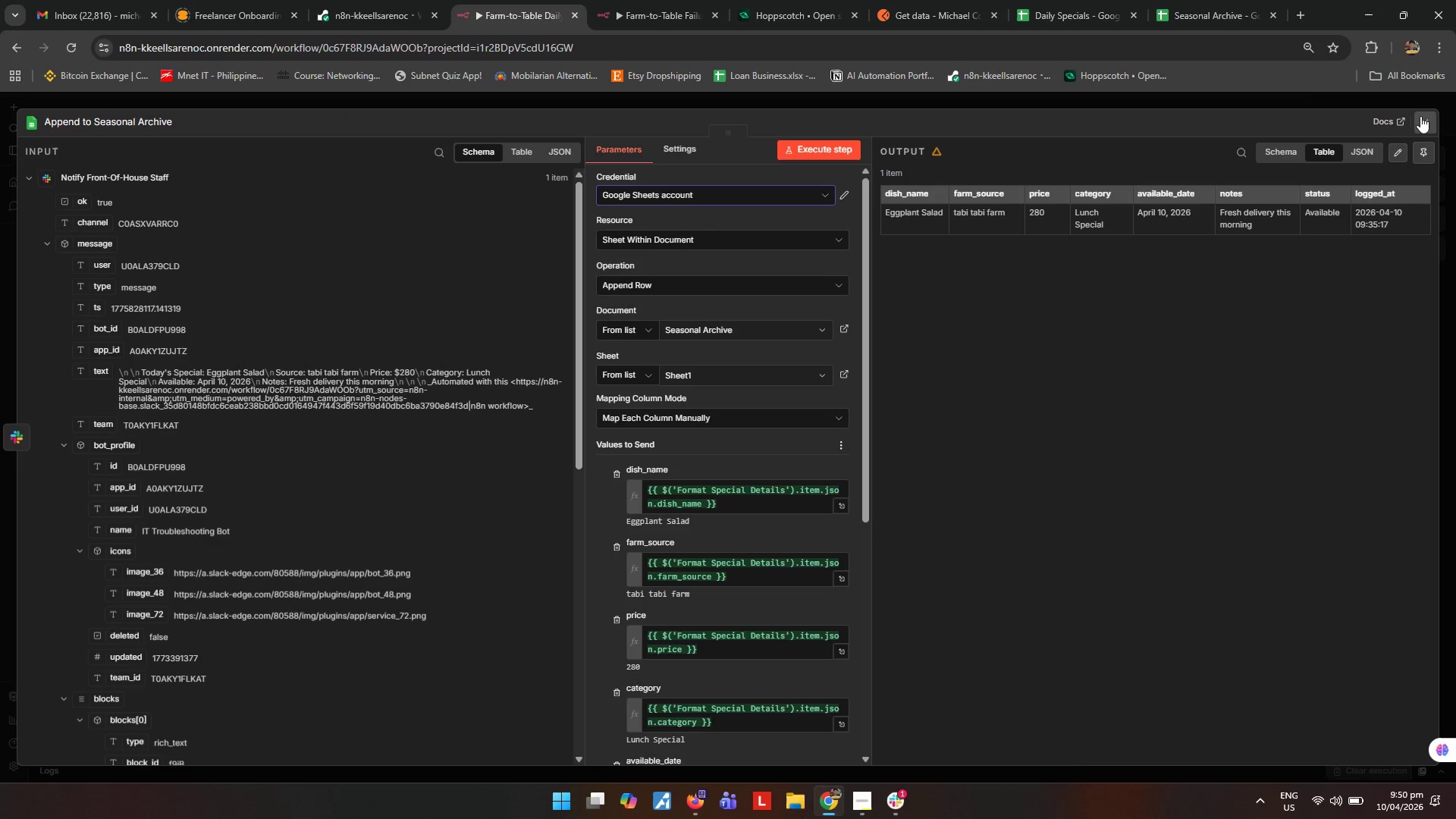 
left_click([723, 744])
 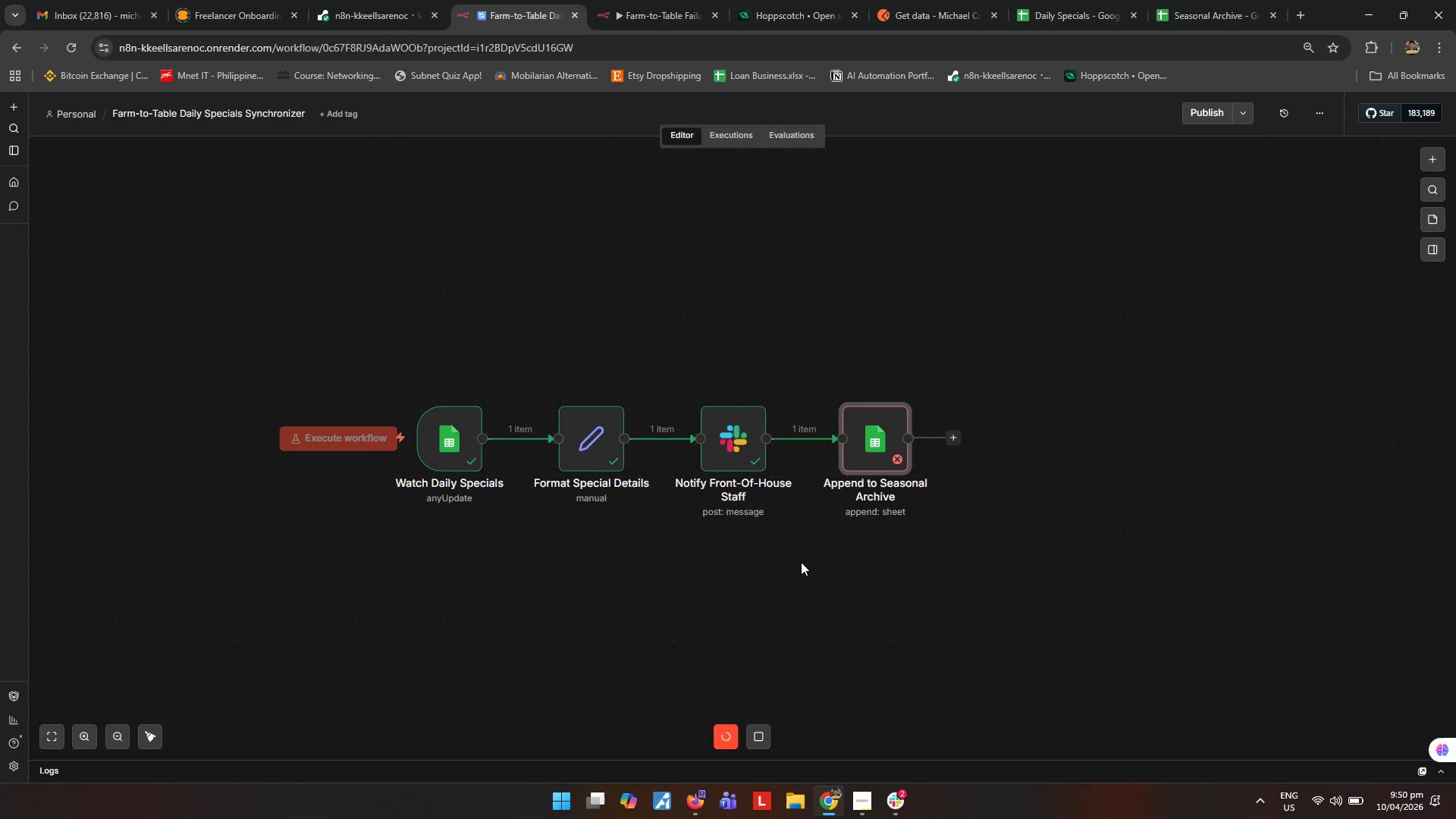 
wait(6.7)
 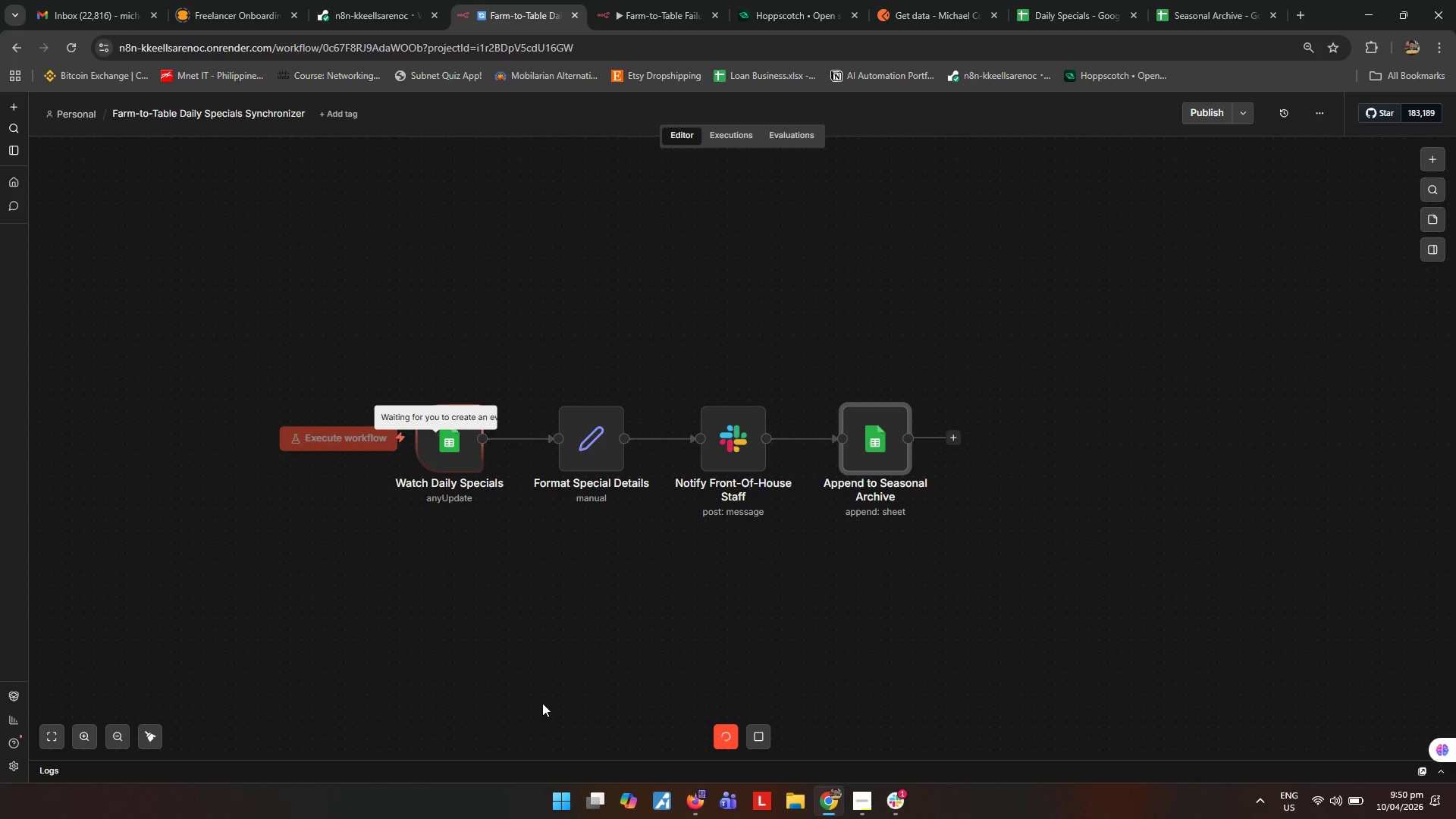 
double_click([885, 447])
 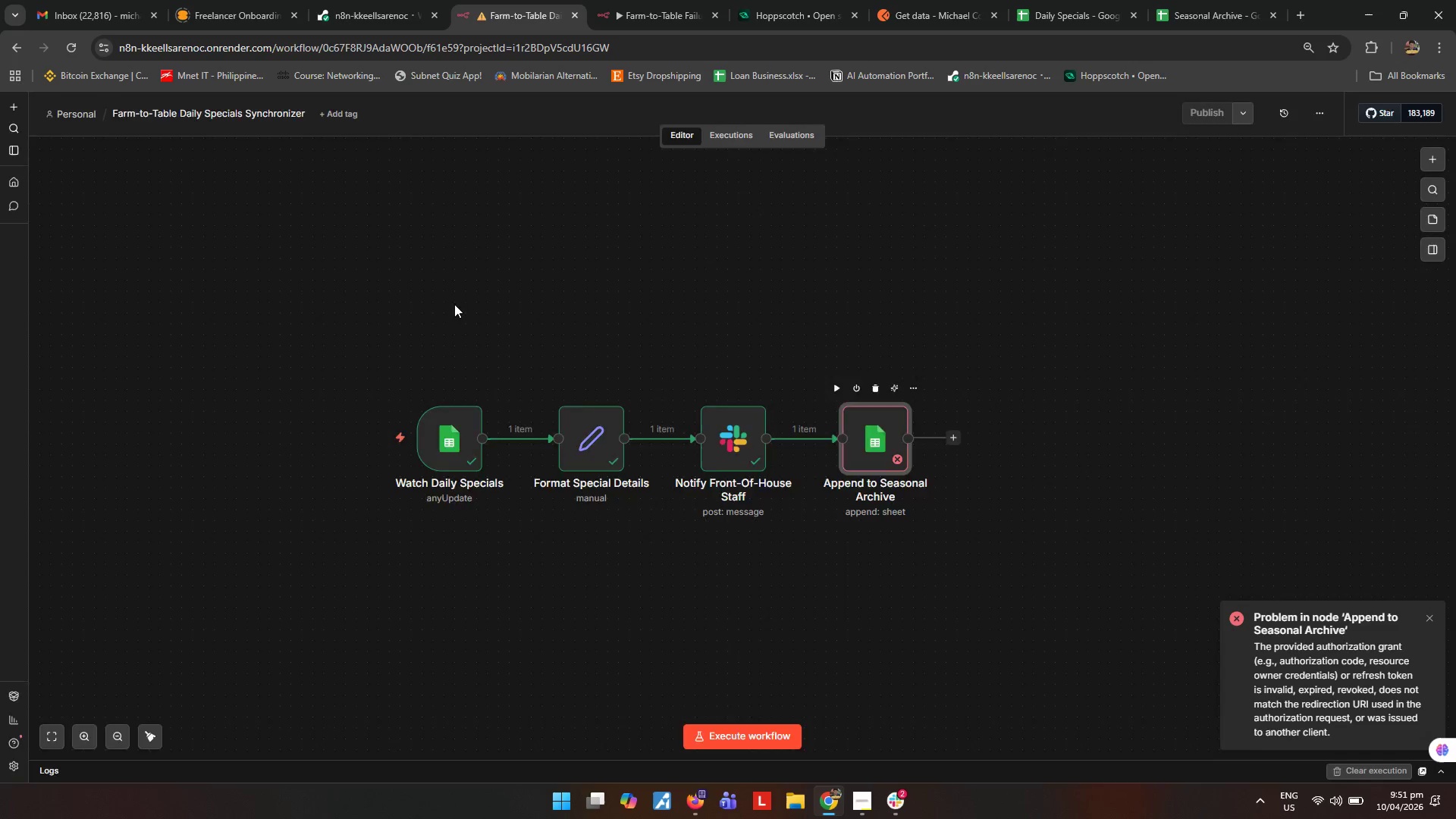 
left_click([81, 15])
 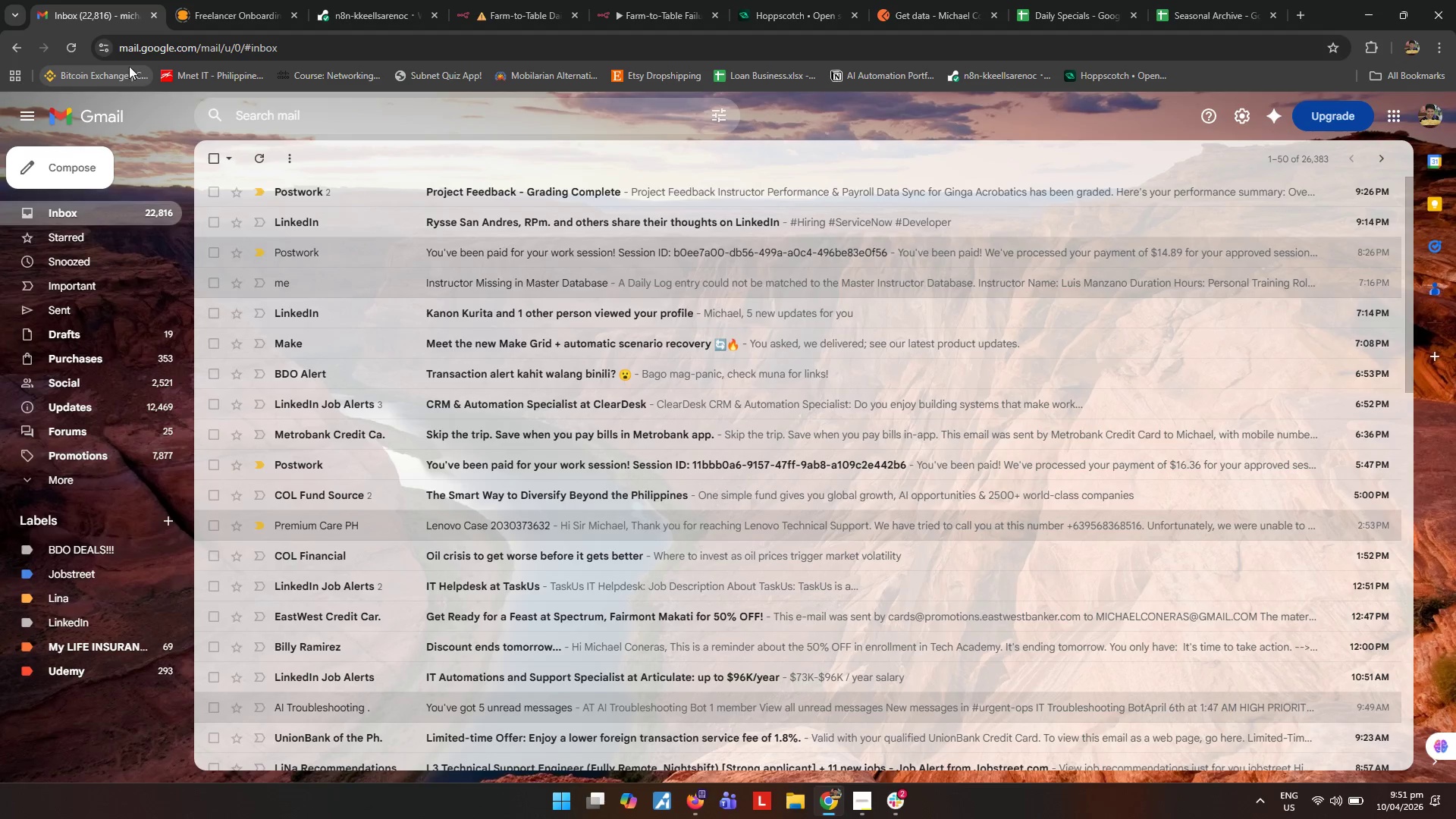 
left_click([73, 44])
 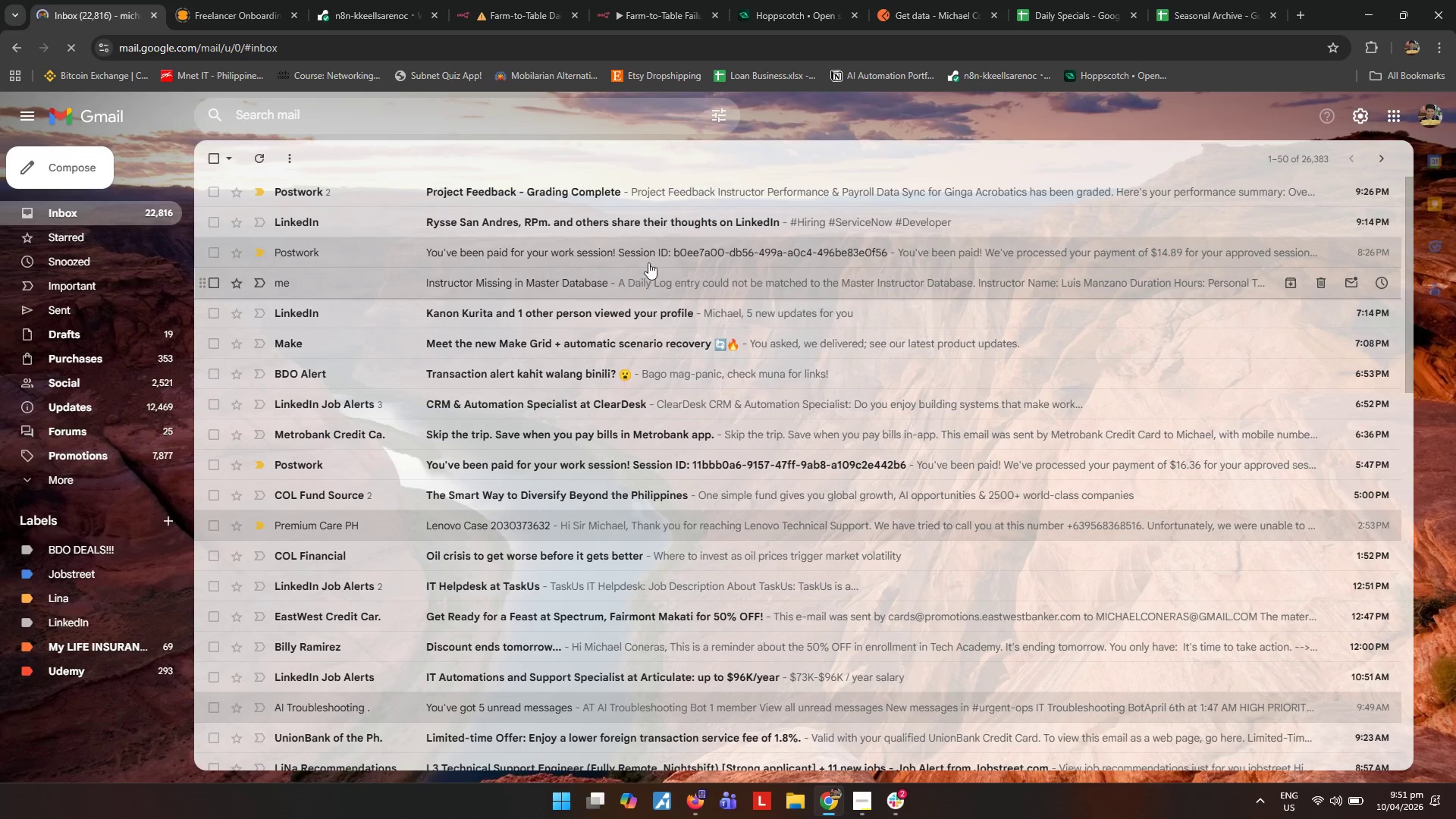 
wait(7.83)
 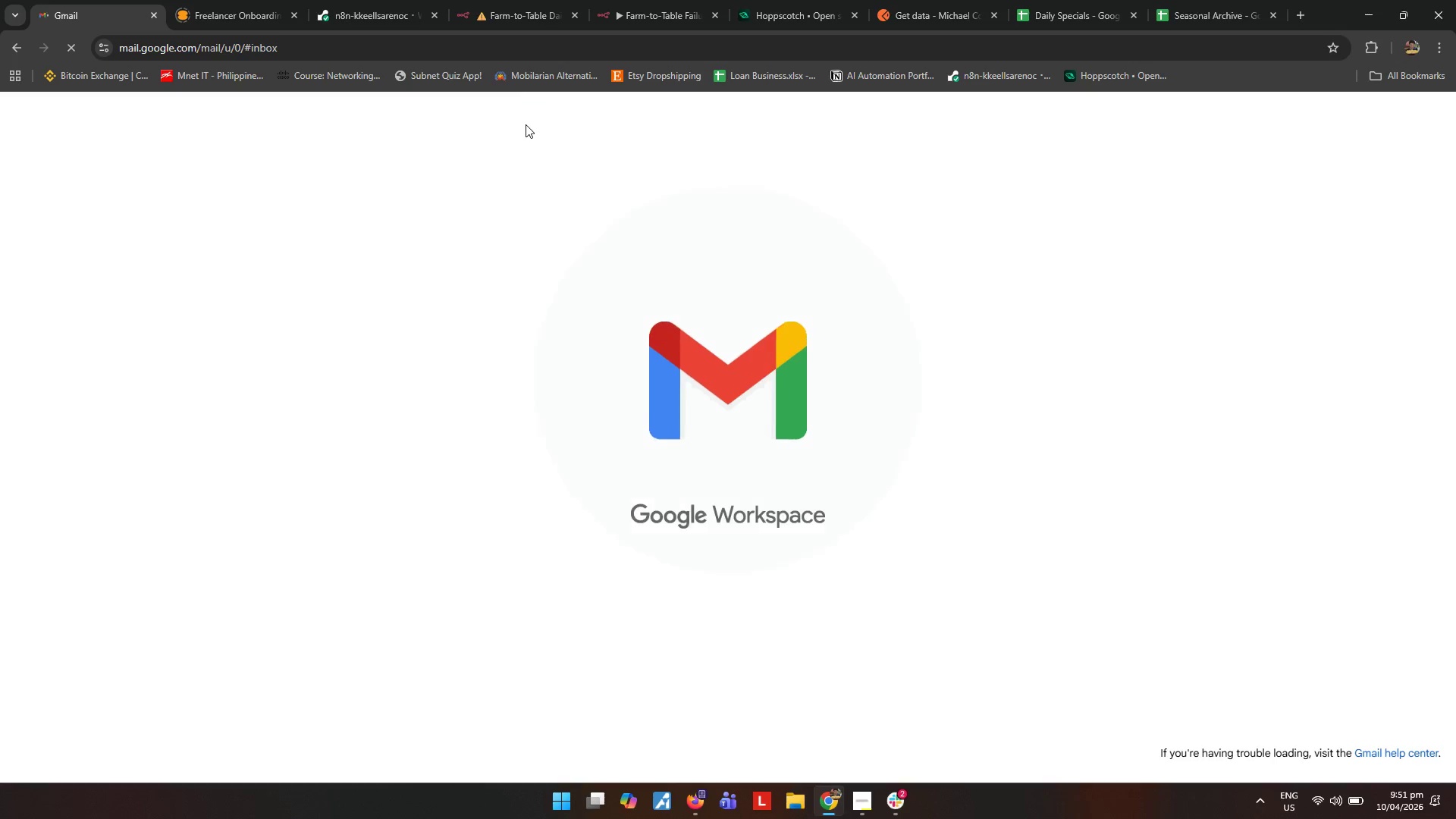 
left_click([532, 3])
 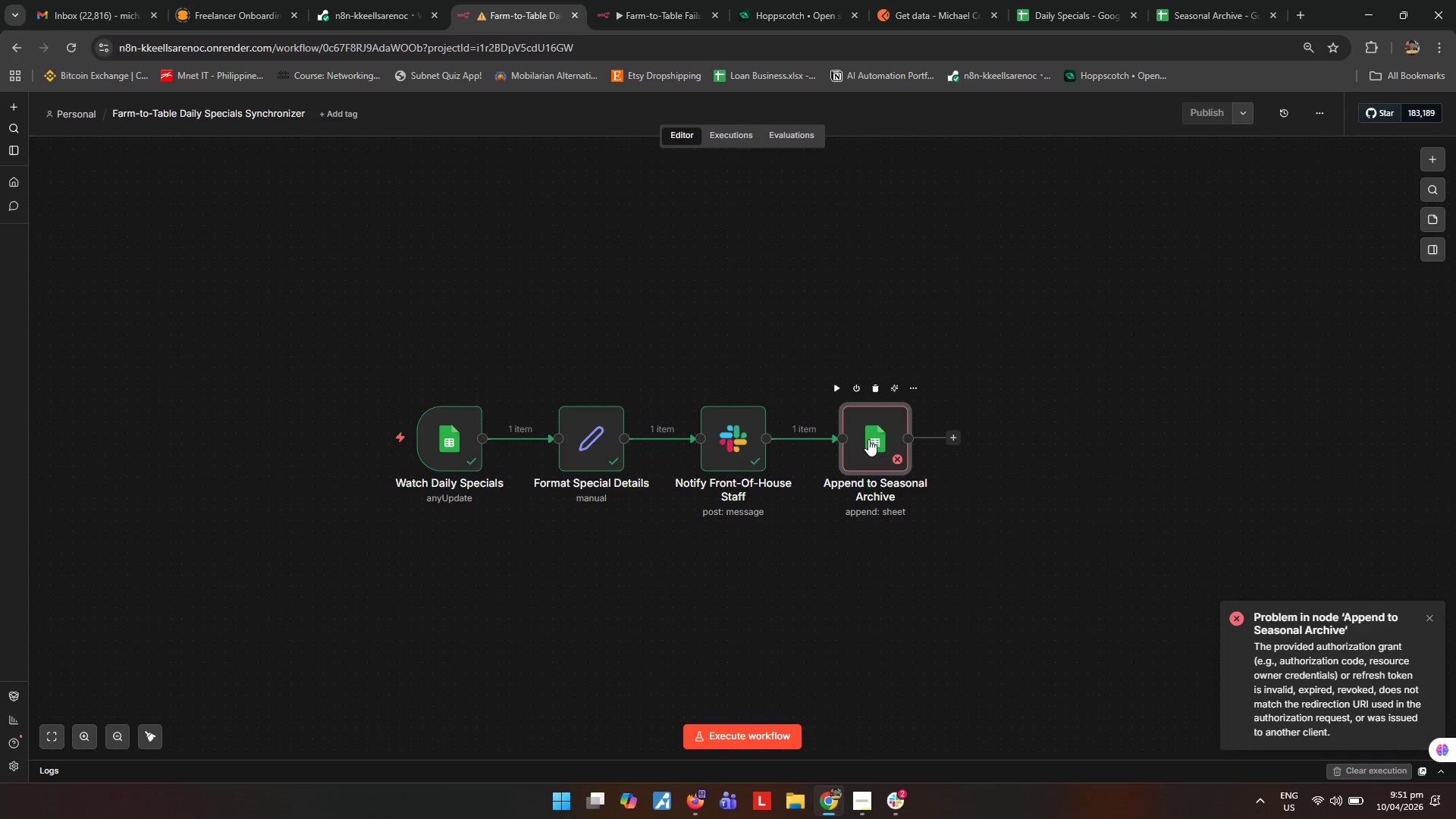 
double_click([868, 438])
 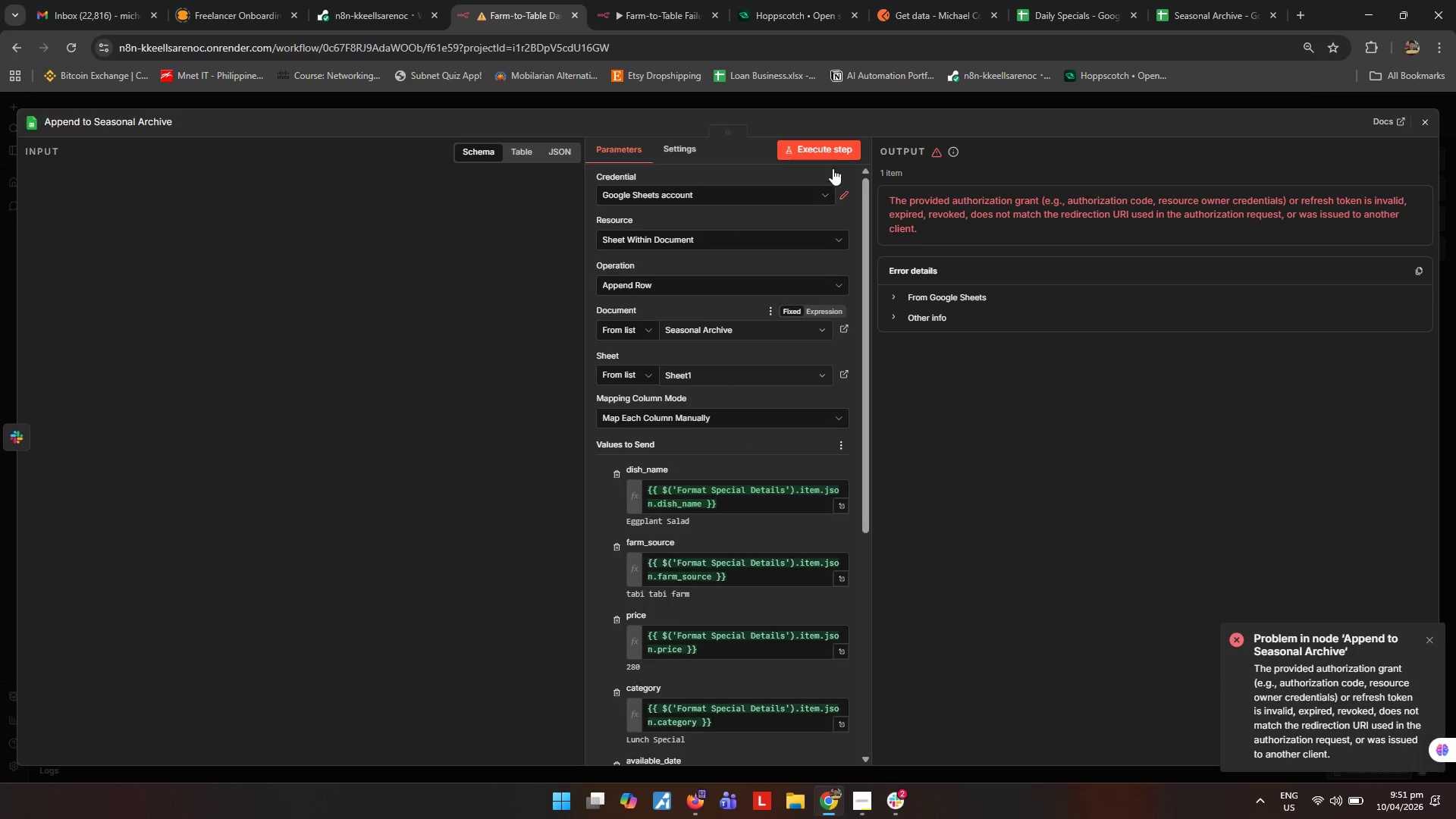 
left_click([817, 194])
 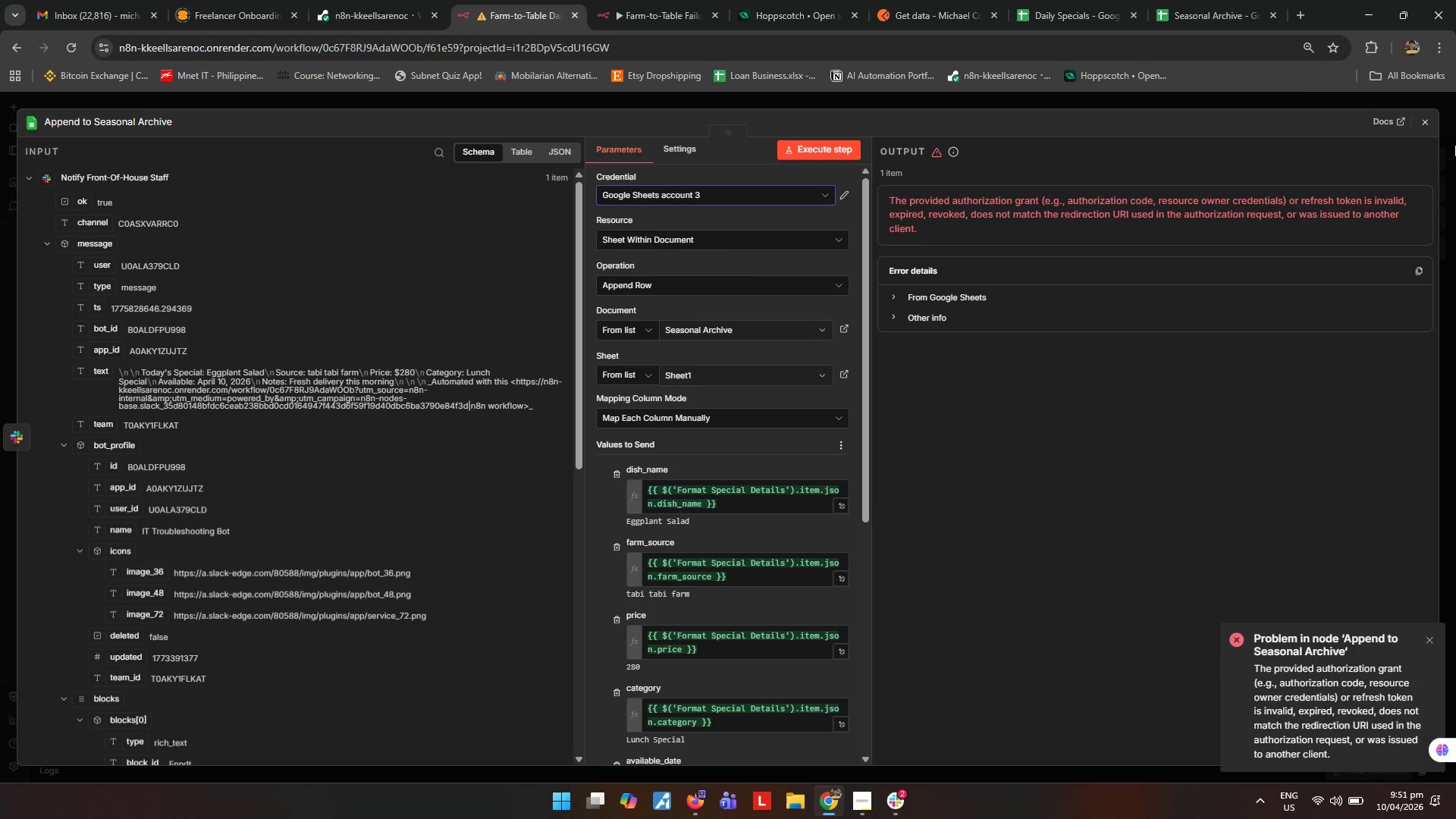 
wait(5.38)
 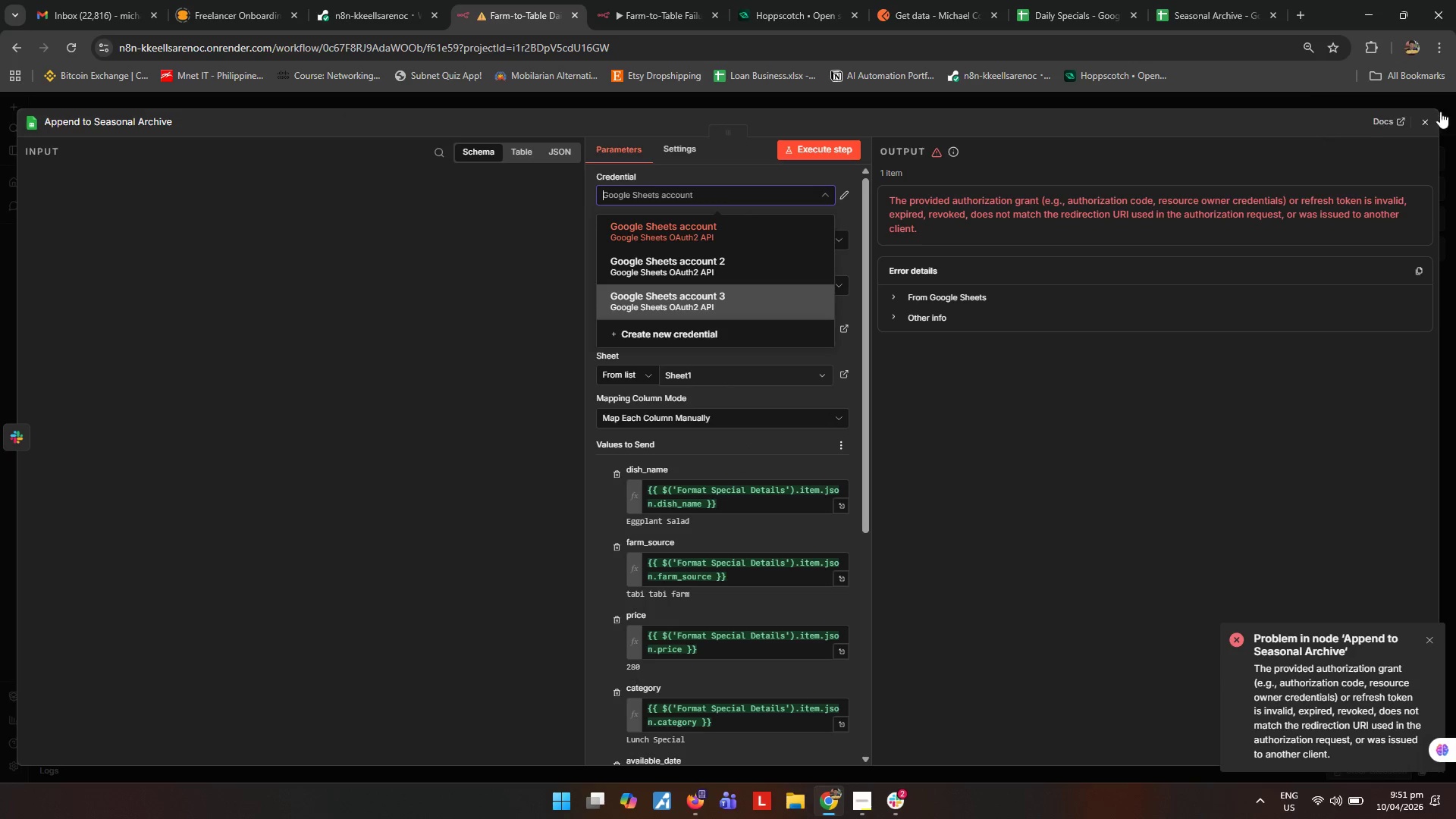 
left_click([1435, 119])
 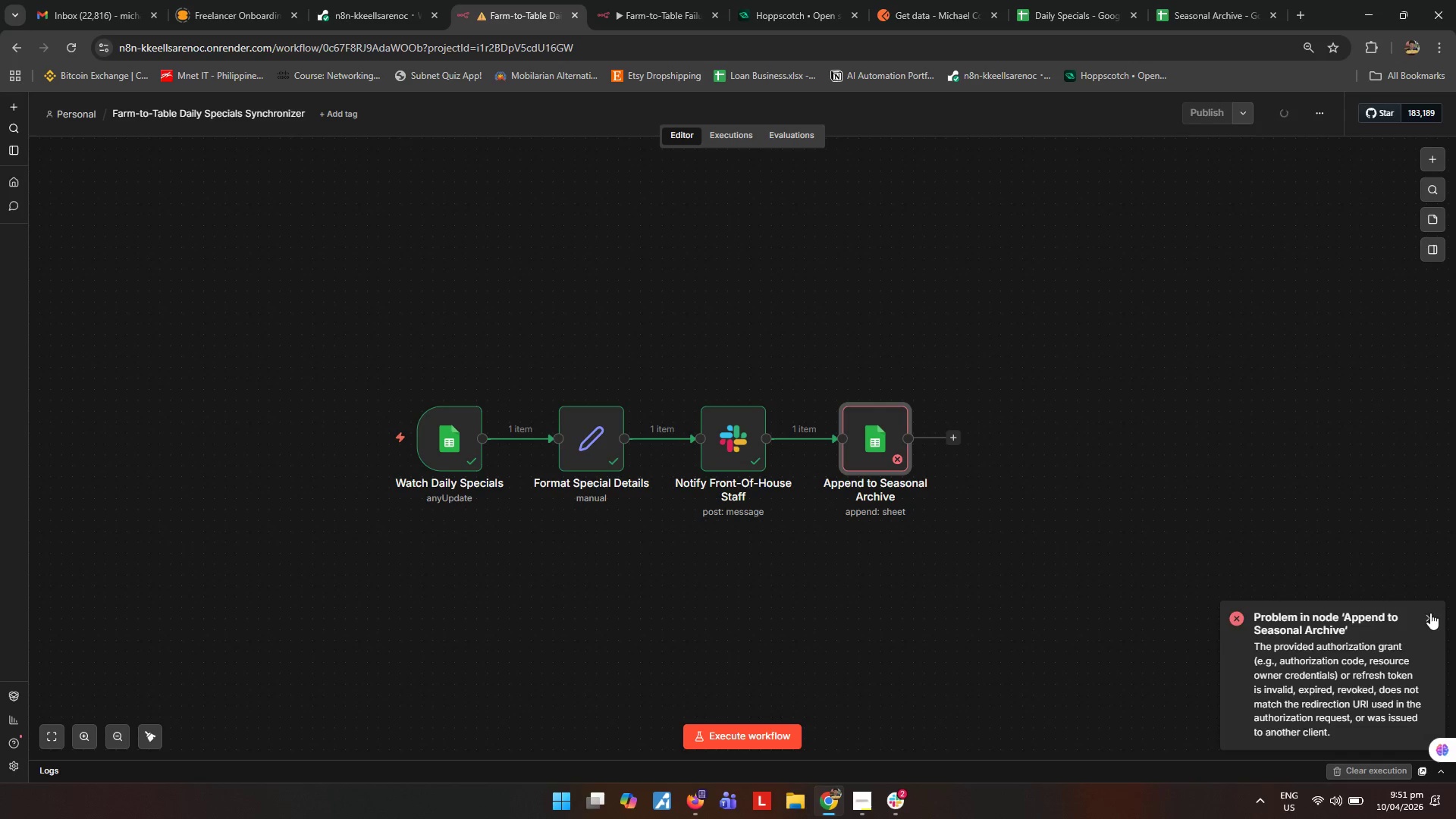 
left_click([765, 577])
 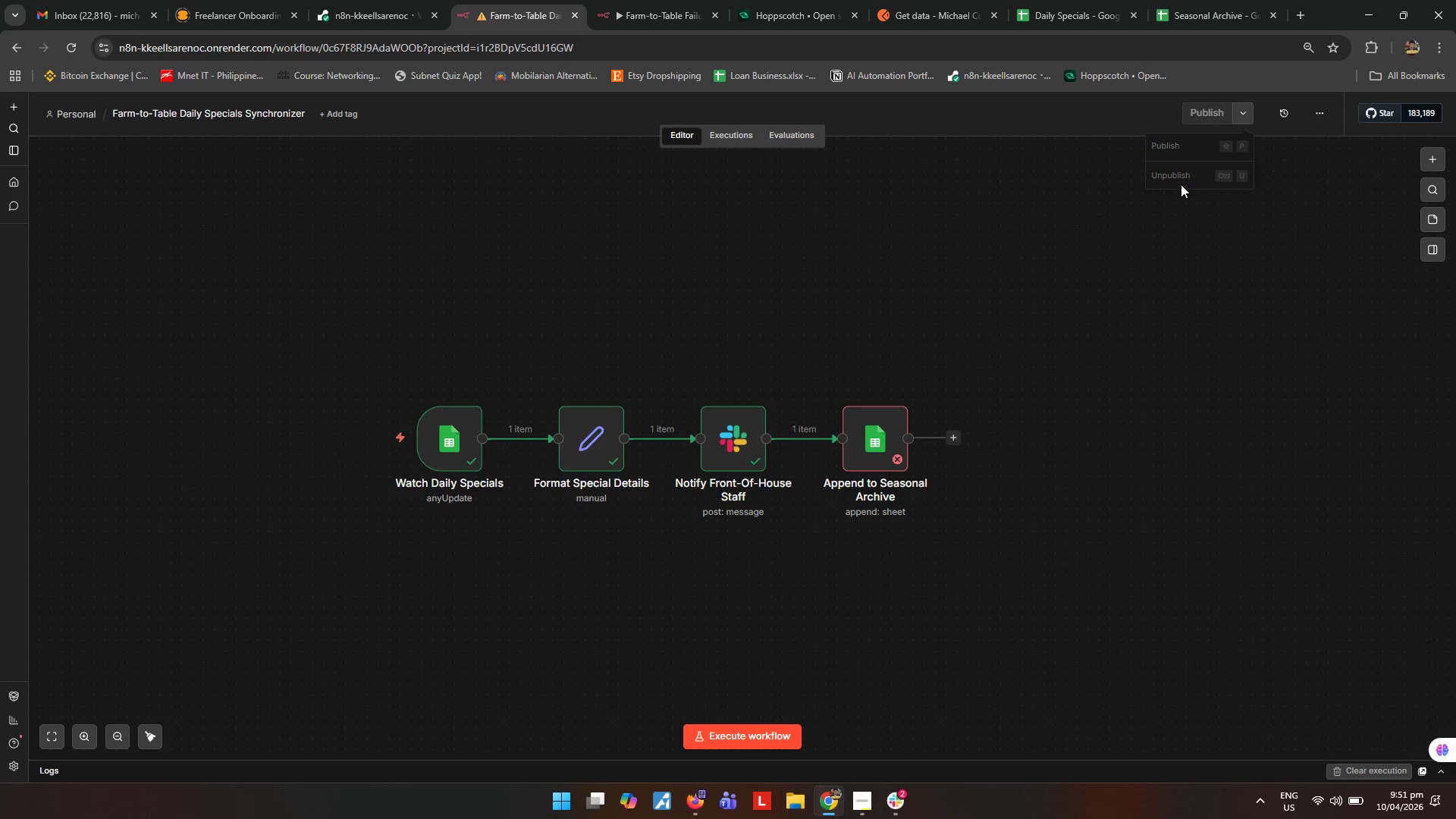 
left_click([1037, 503])
 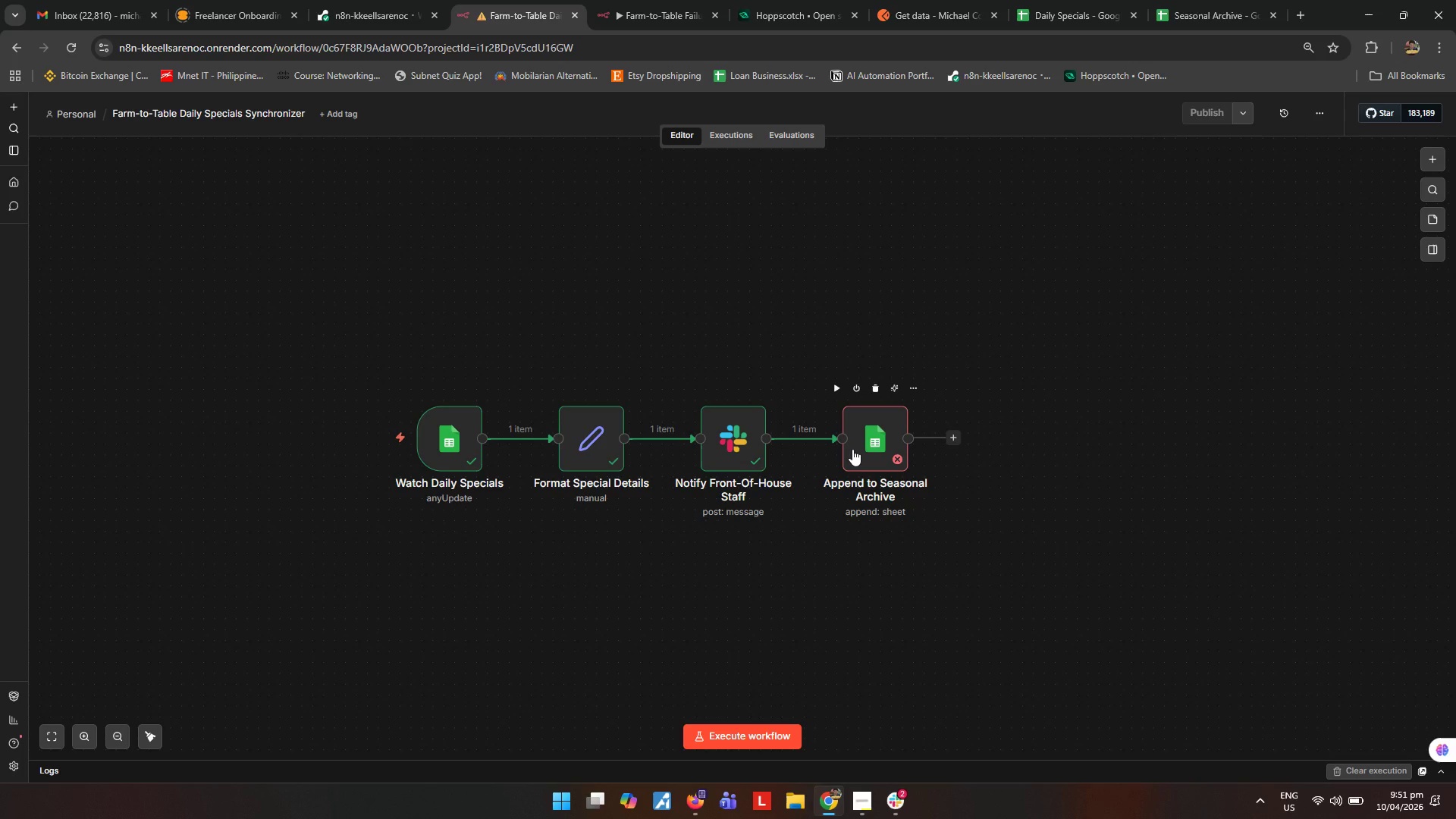 
double_click([852, 449])
 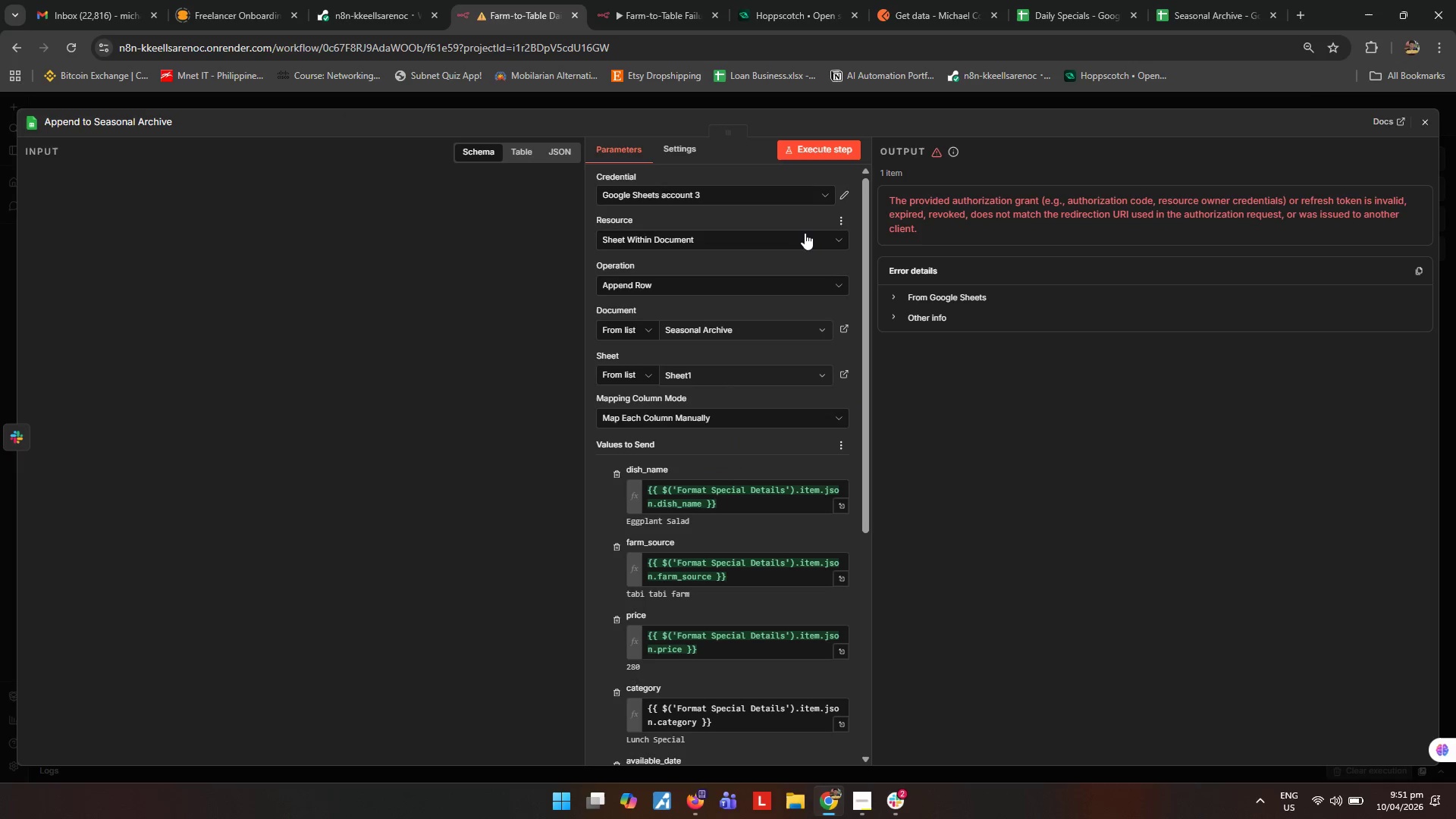 
left_click([822, 146])
 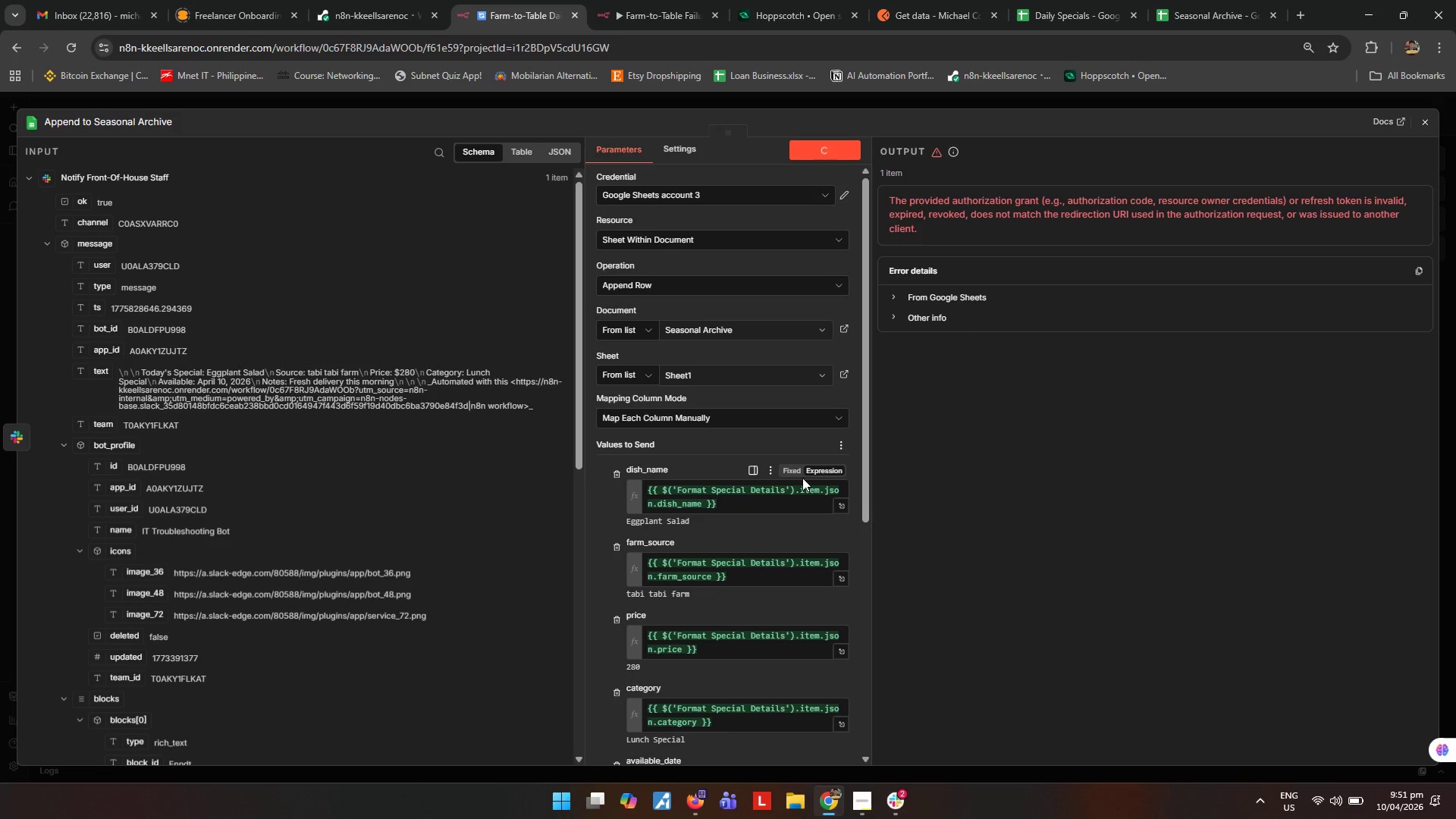 
scroll: coordinate [787, 488], scroll_direction: down, amount: 8.0
 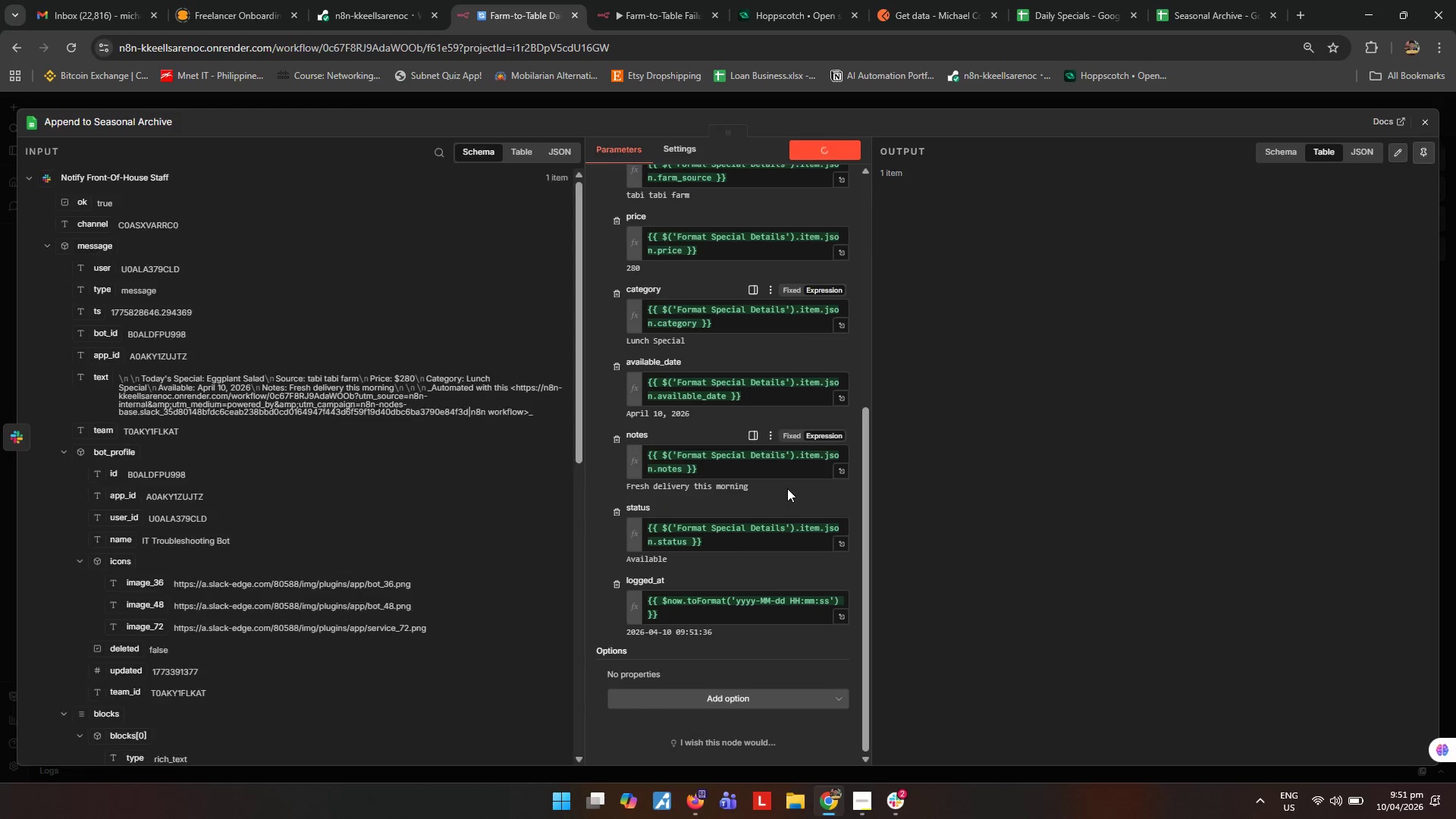 
scroll: coordinate [787, 488], scroll_direction: up, amount: 7.0
 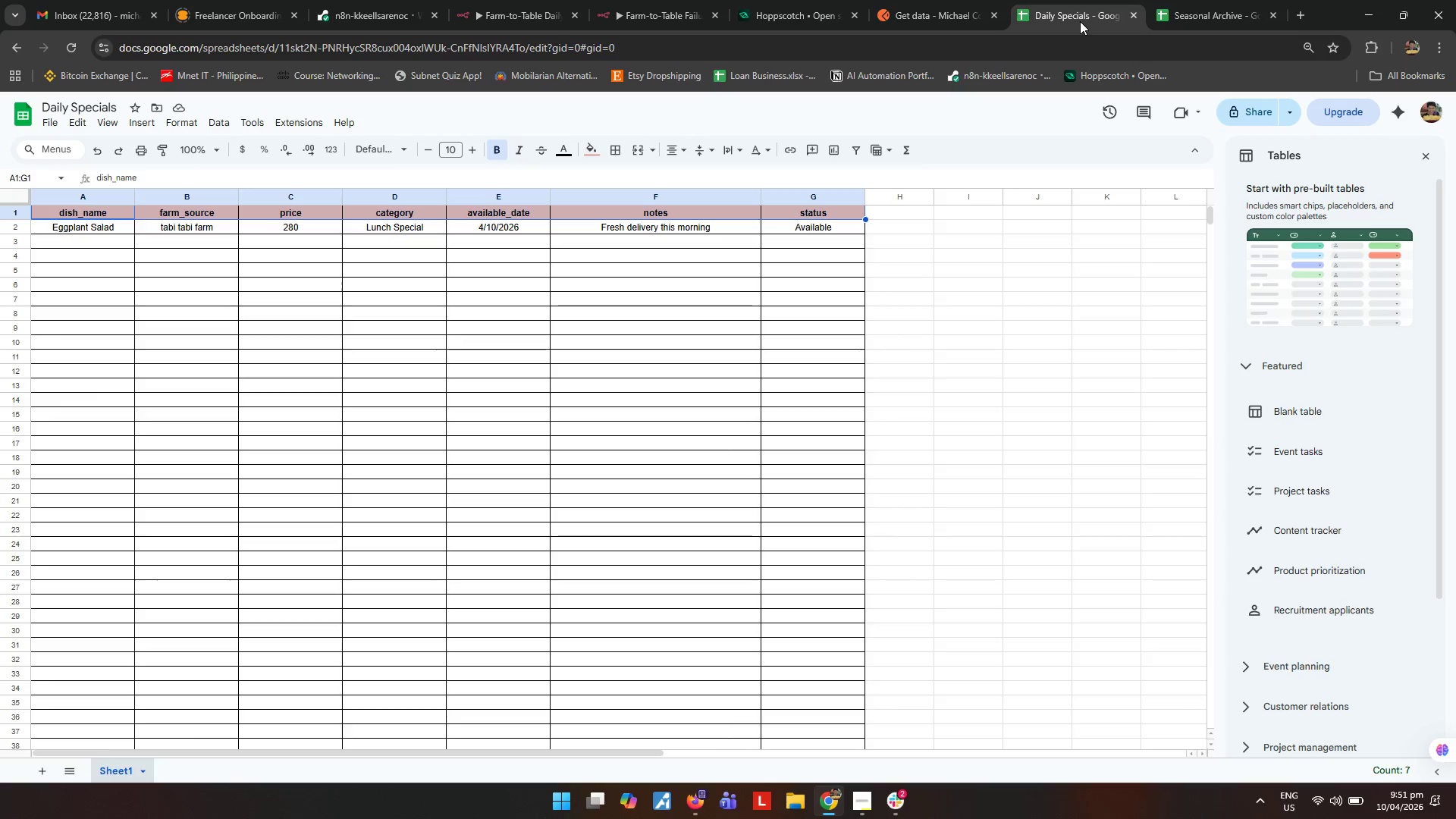 
left_click([1191, 19])
 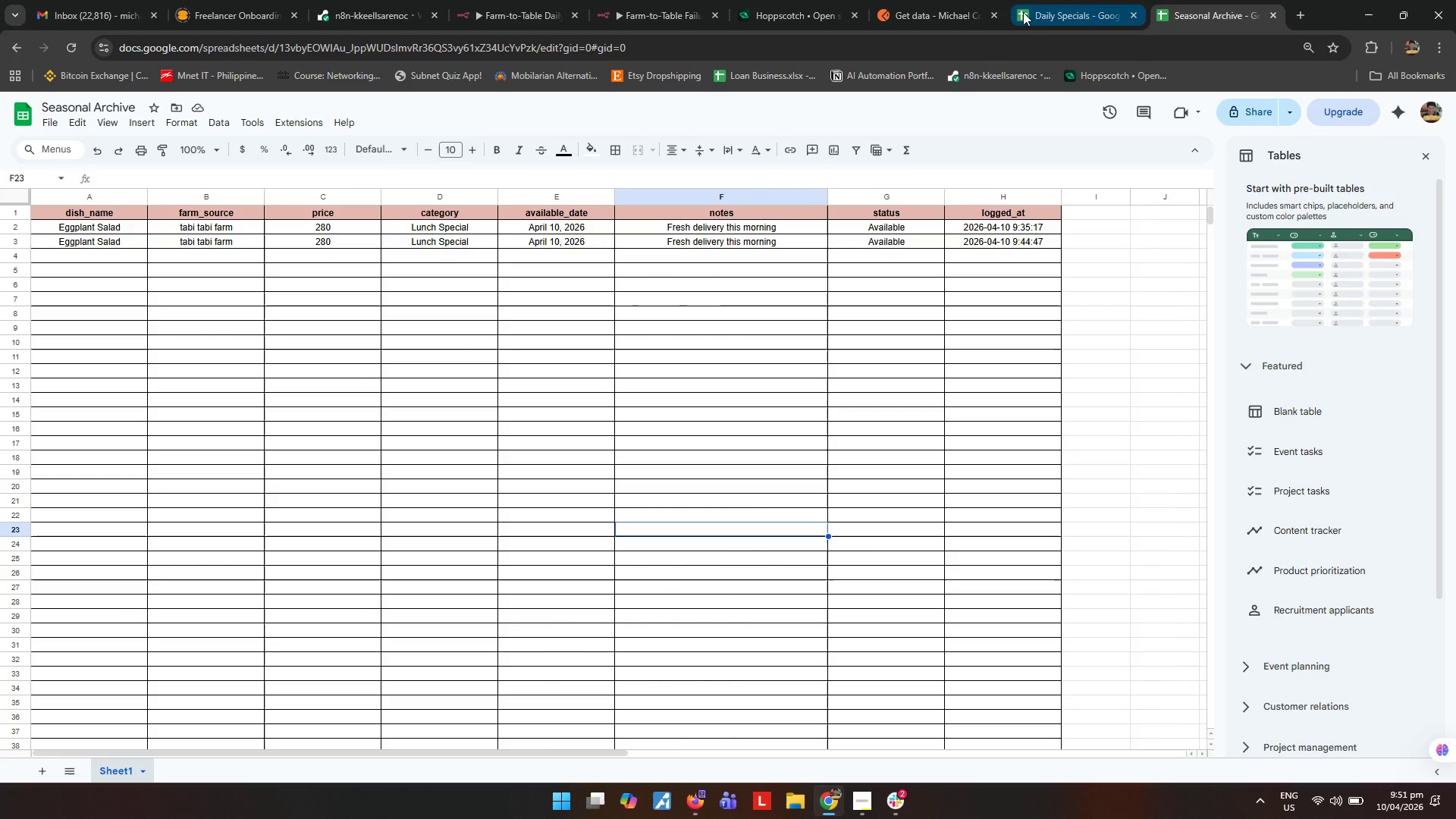 
left_click([1048, 12])
 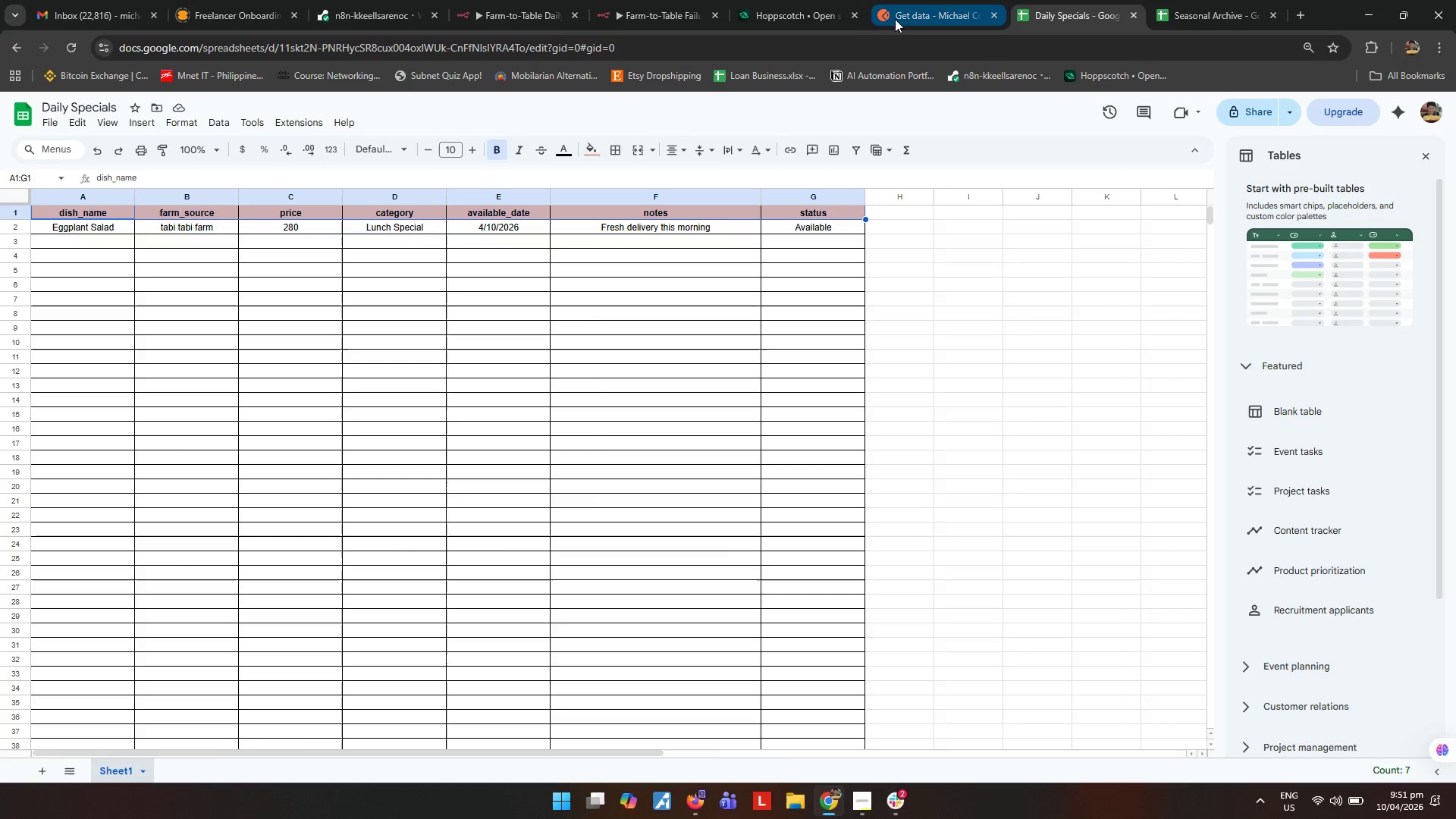 
left_click([771, 12])
 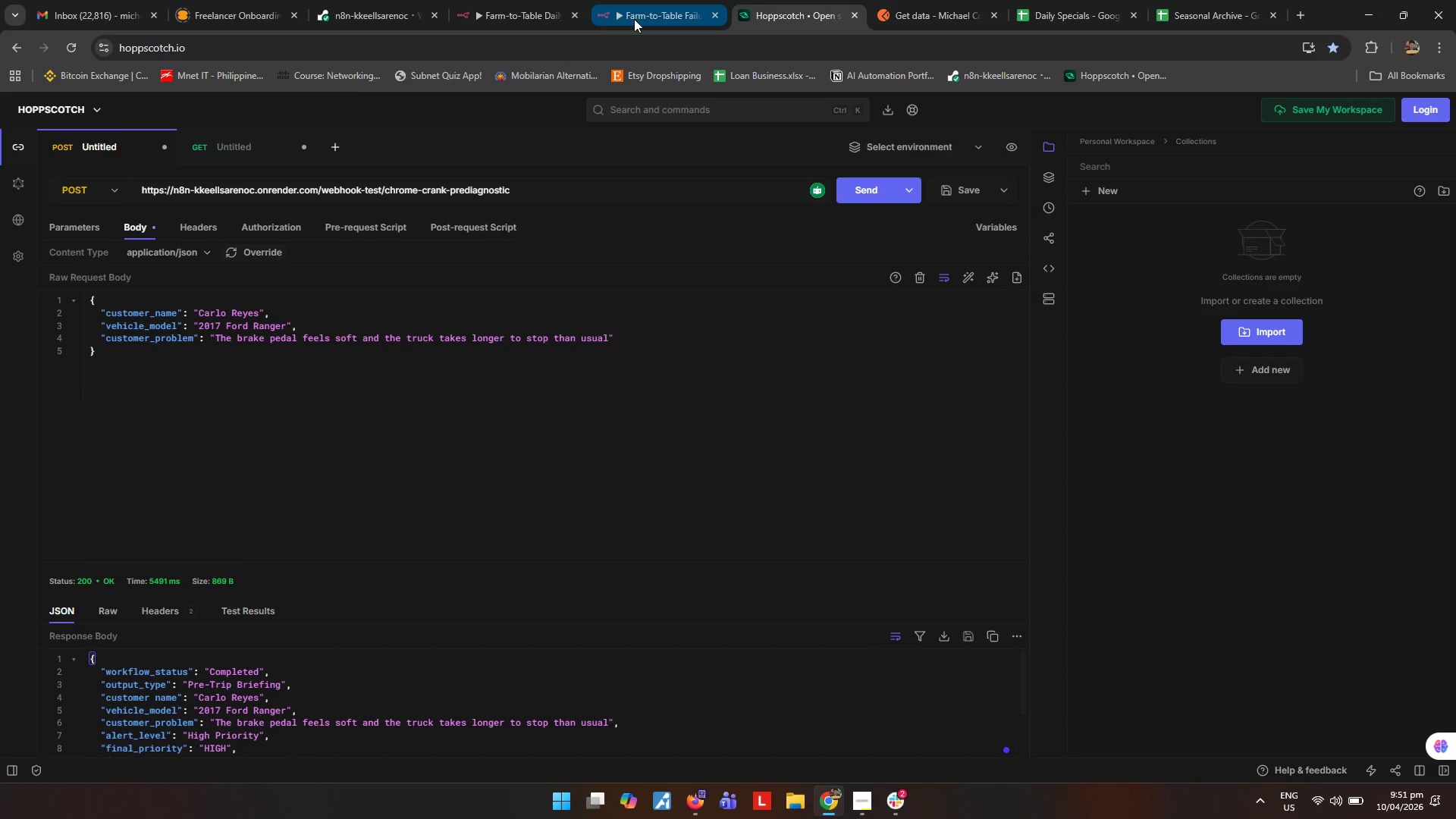 
left_click([634, 19])
 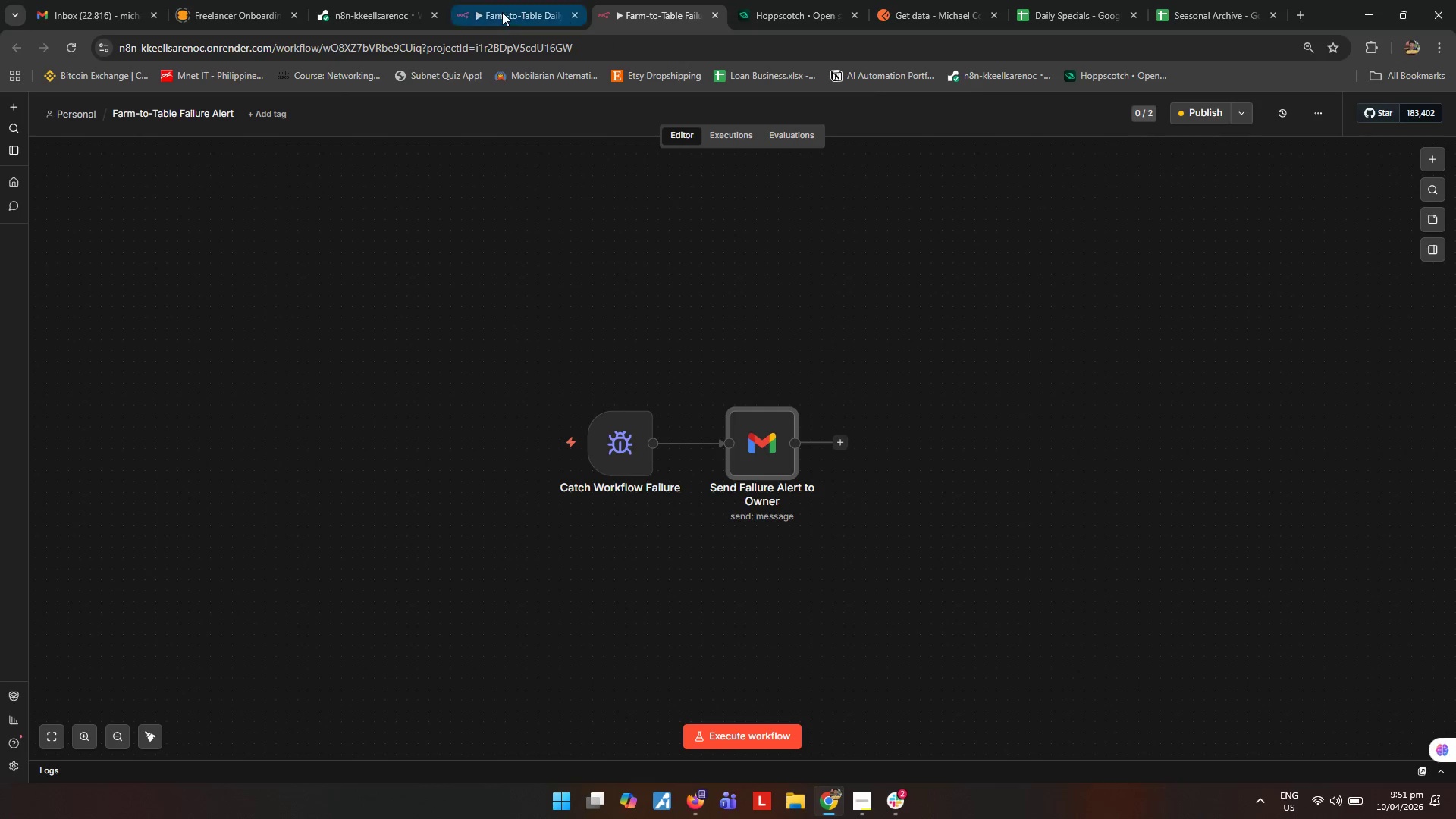 
double_click([500, 11])
 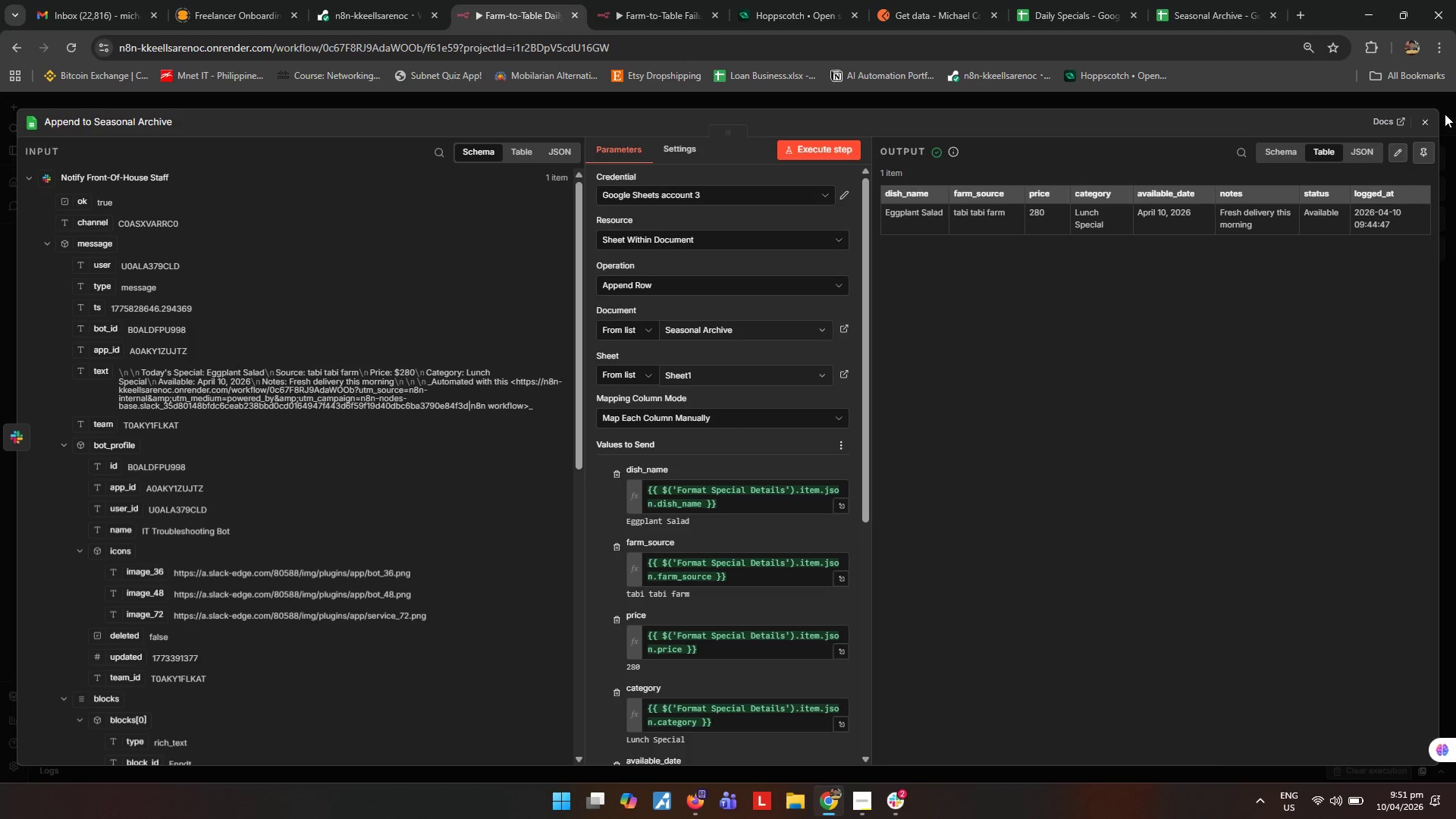 
left_click([1426, 123])
 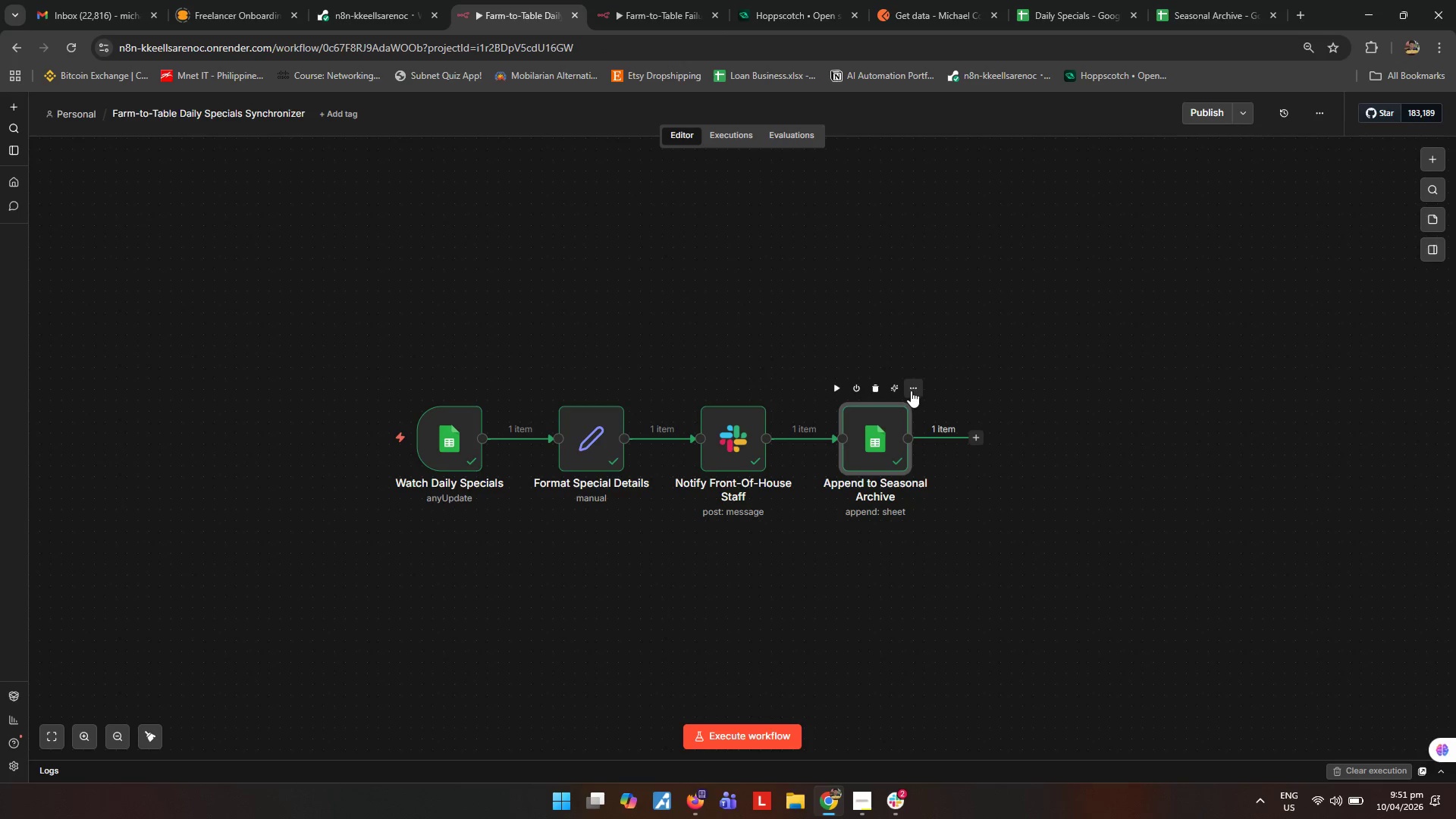 
double_click([875, 431])
 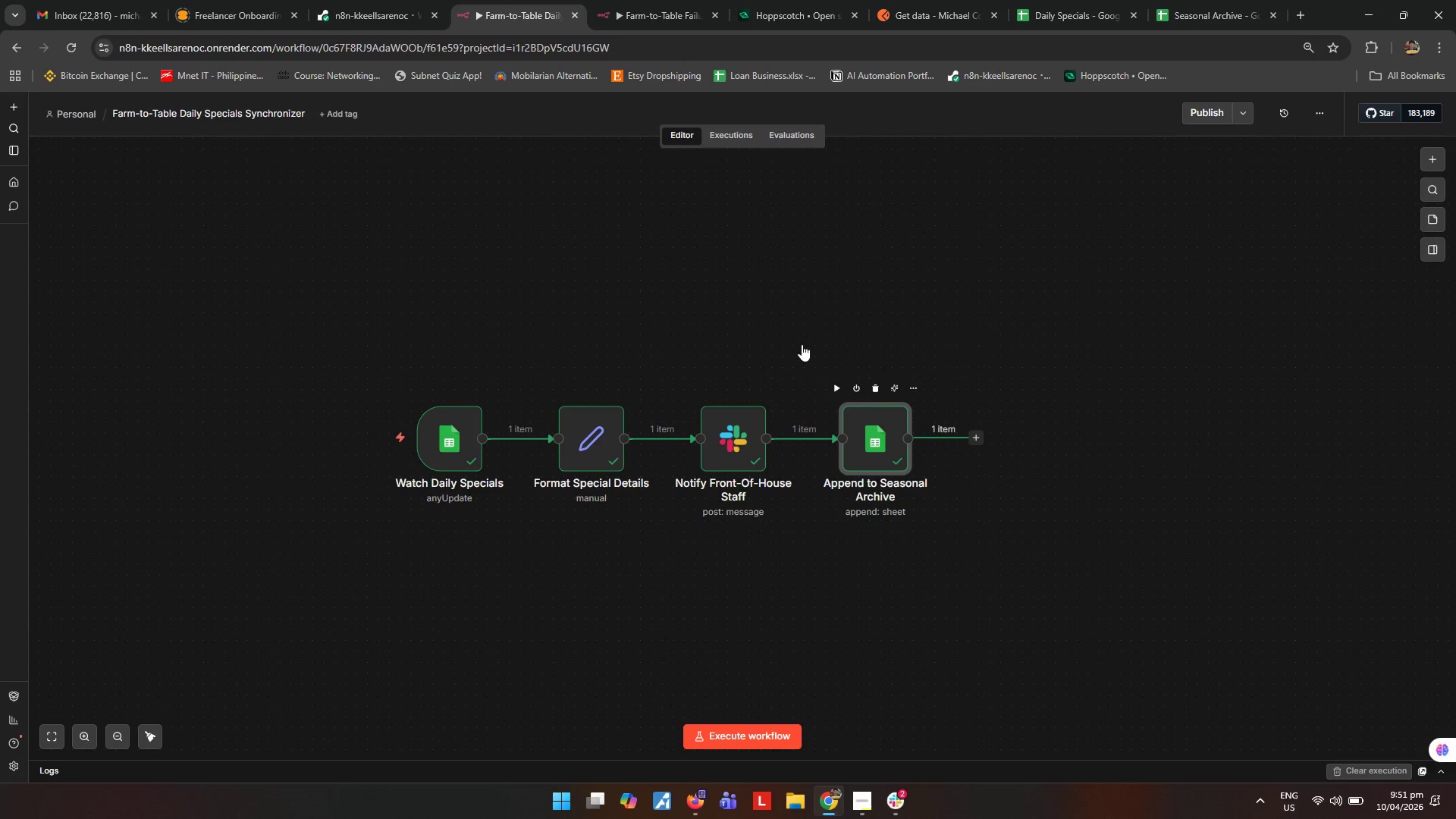 
mouse_move([786, 280])
 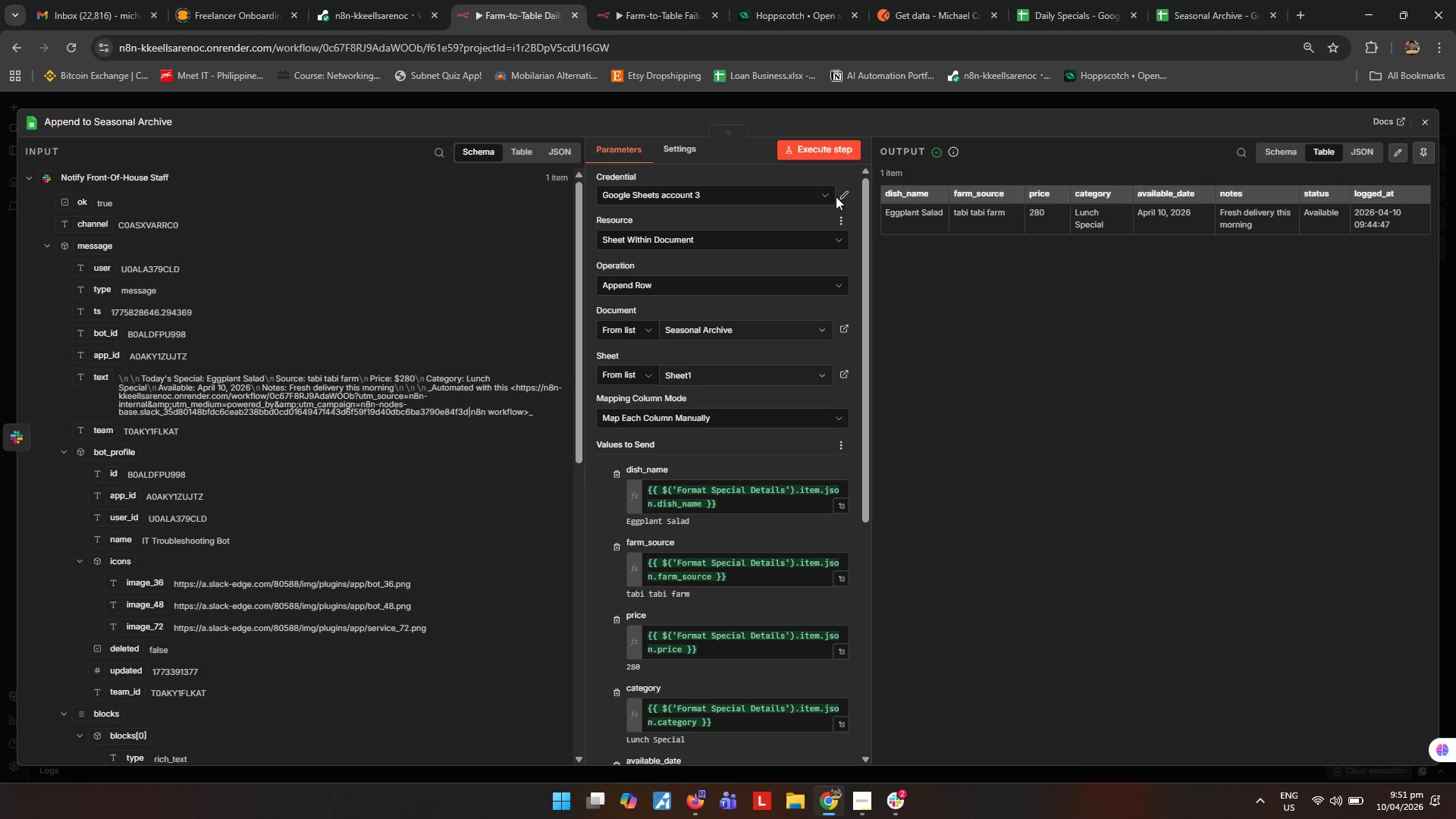 
left_click([827, 195])
 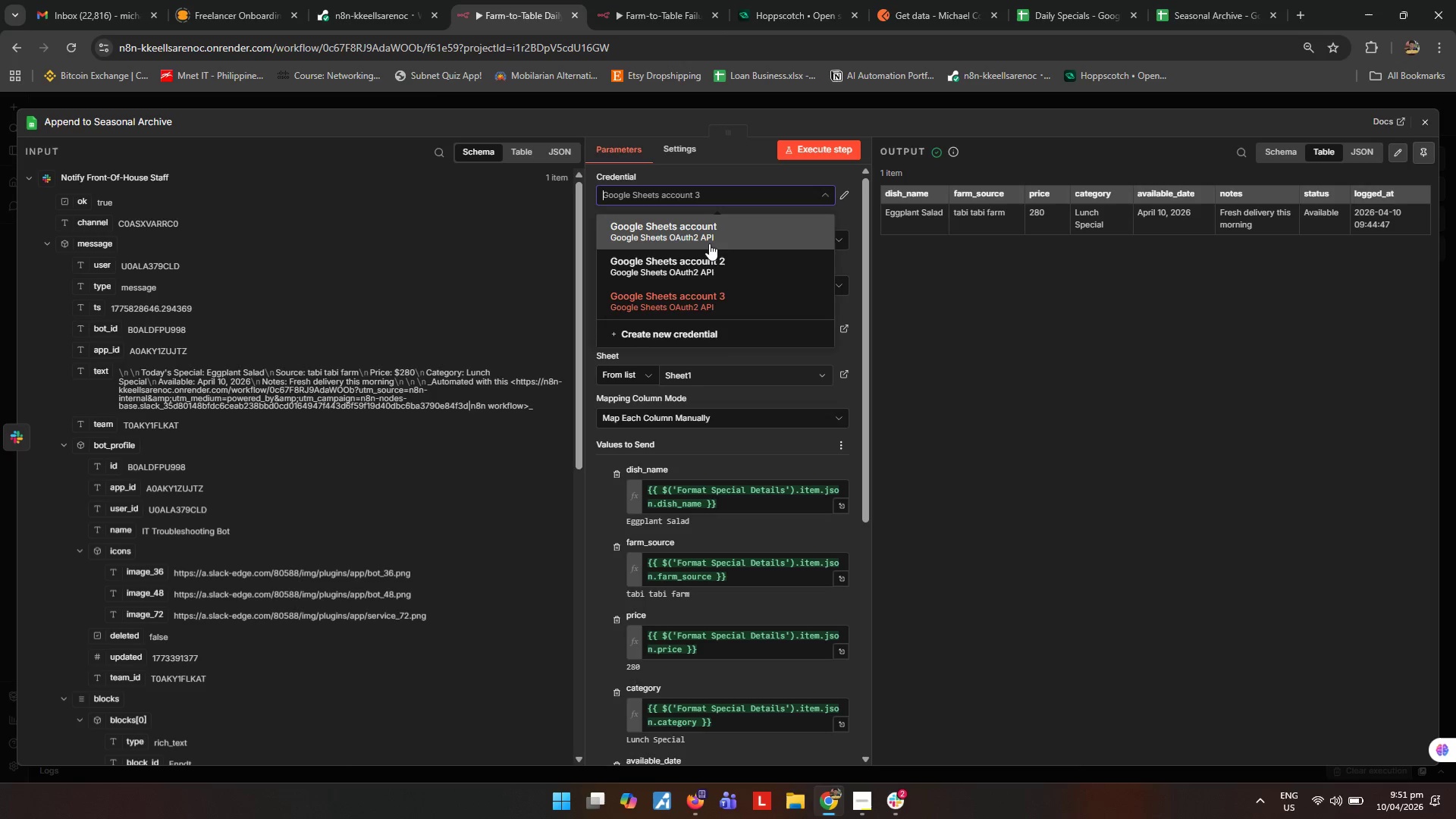 
left_click([708, 243])
 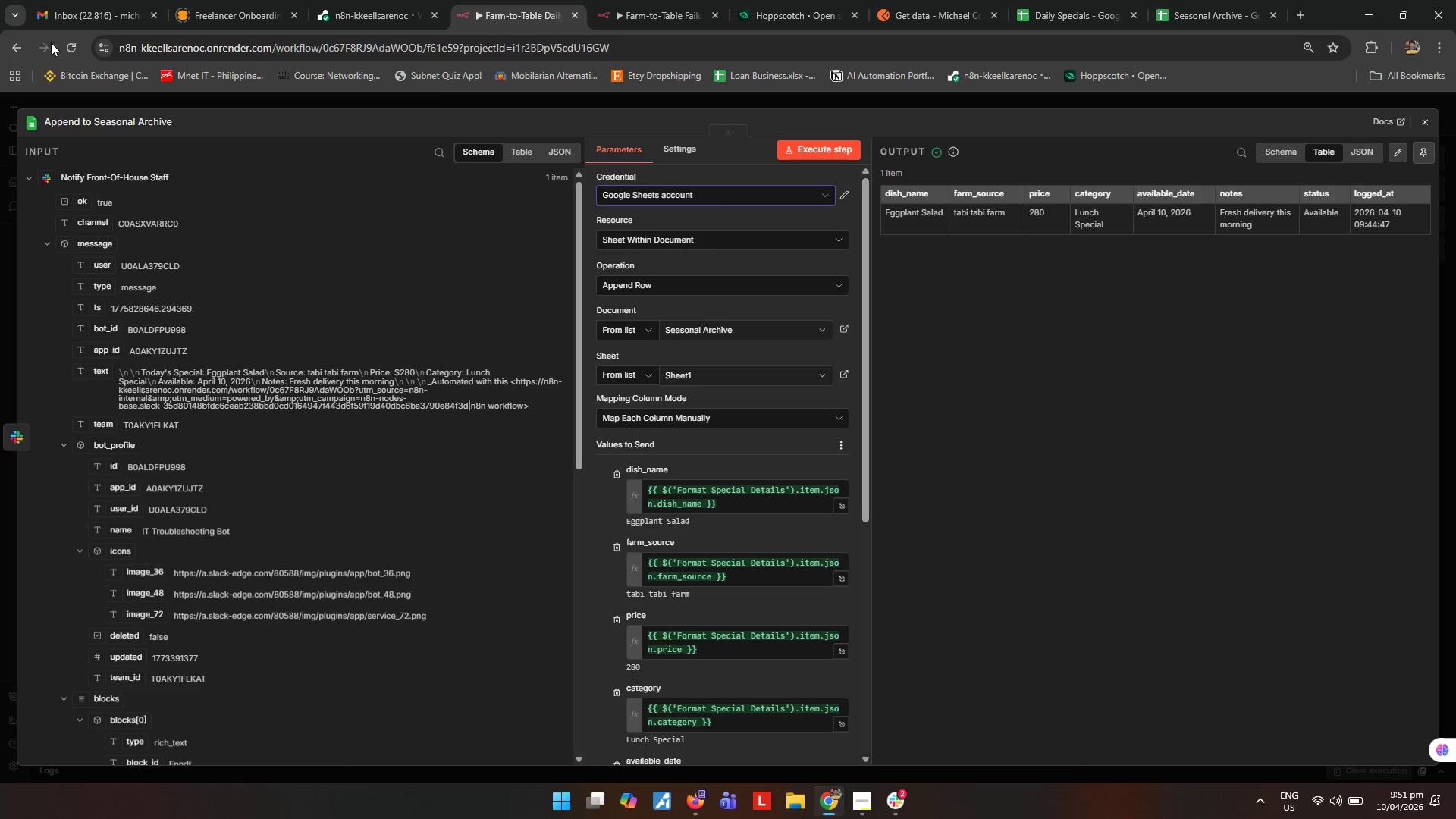 
left_click([46, 23])
 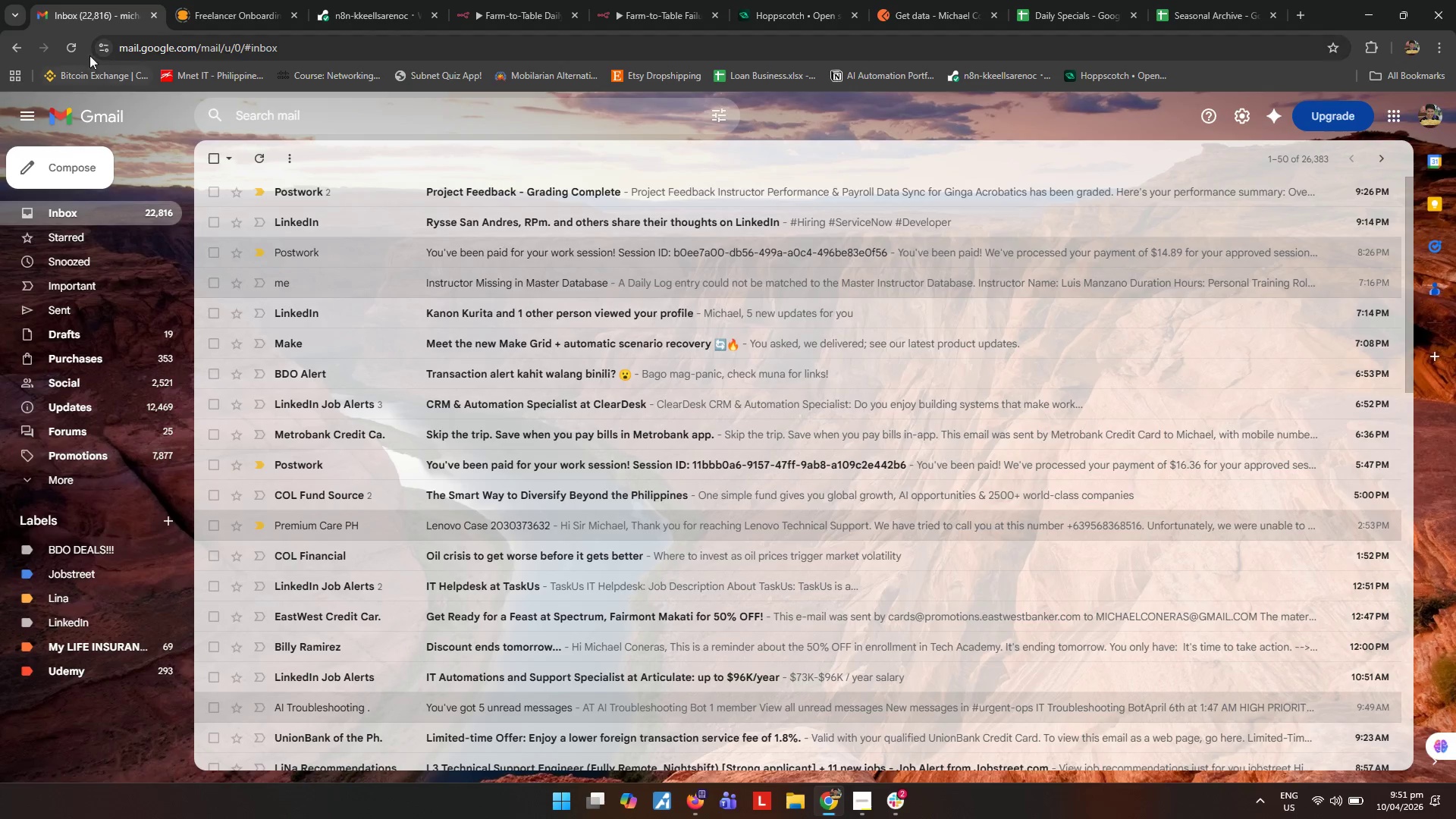 
left_click([70, 42])
 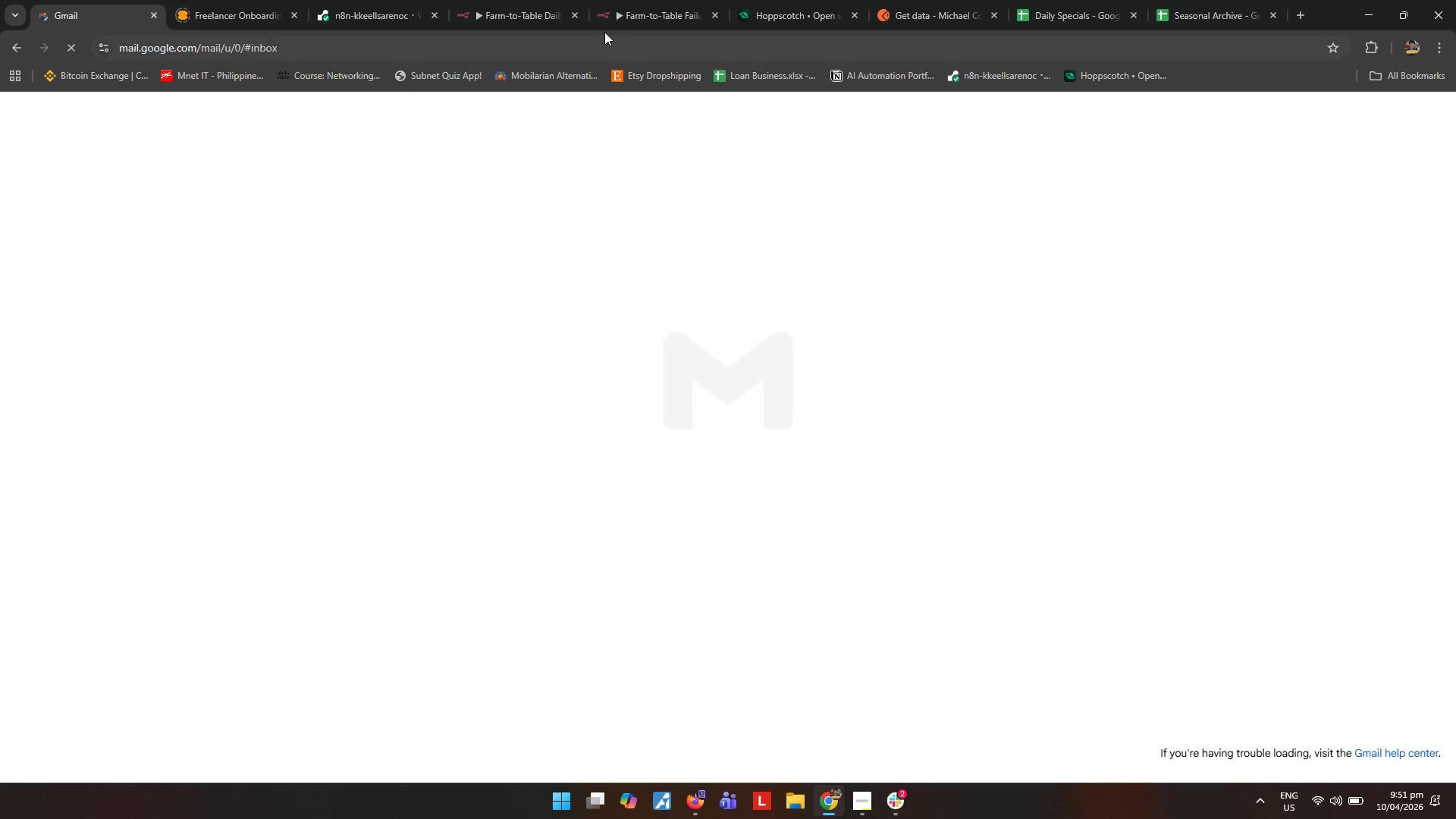 
left_click([547, 3])
 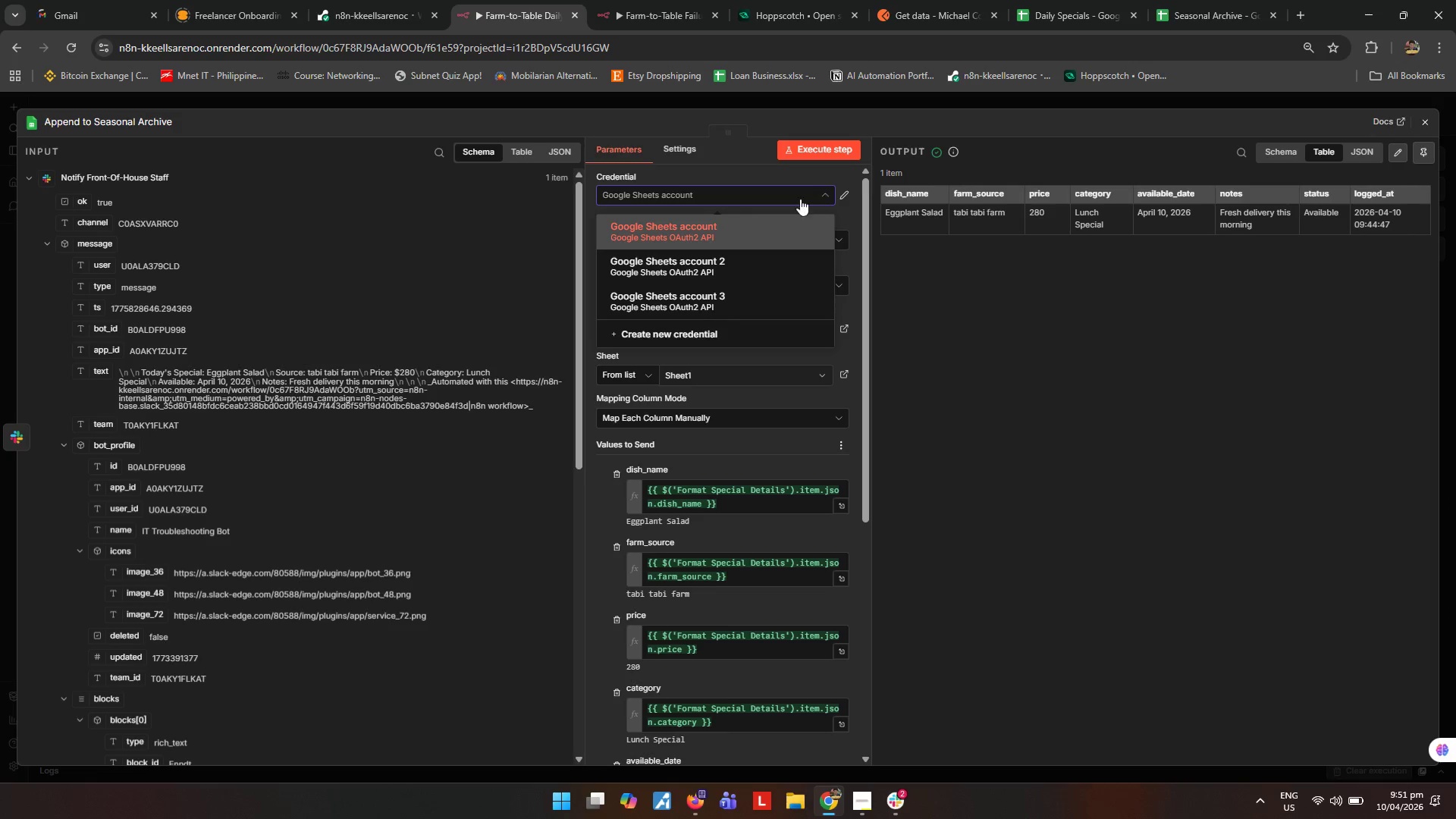 
left_click_drag(start_coordinate=[1023, 347], to_coordinate=[1018, 349])
 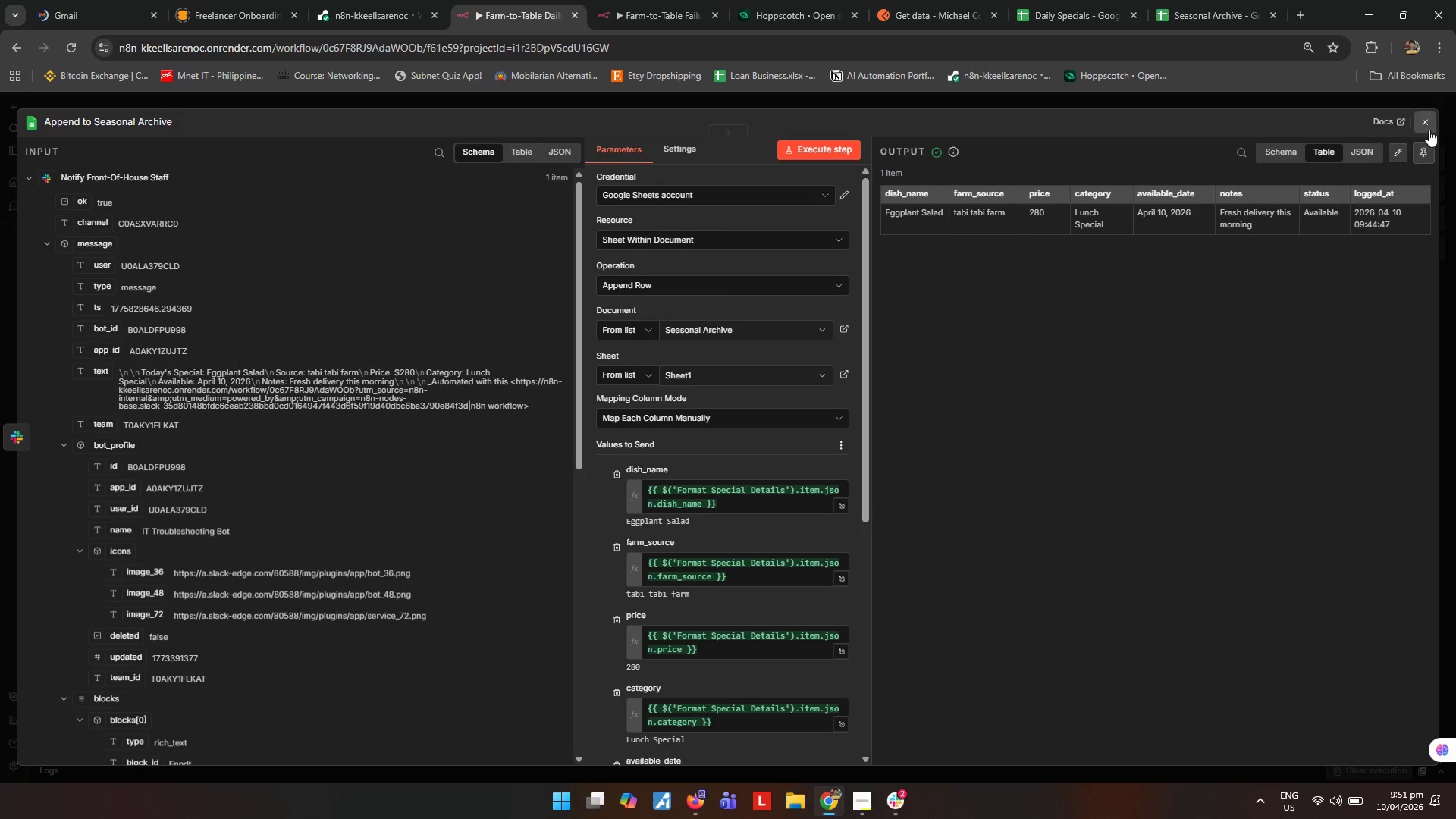 
left_click([1432, 120])
 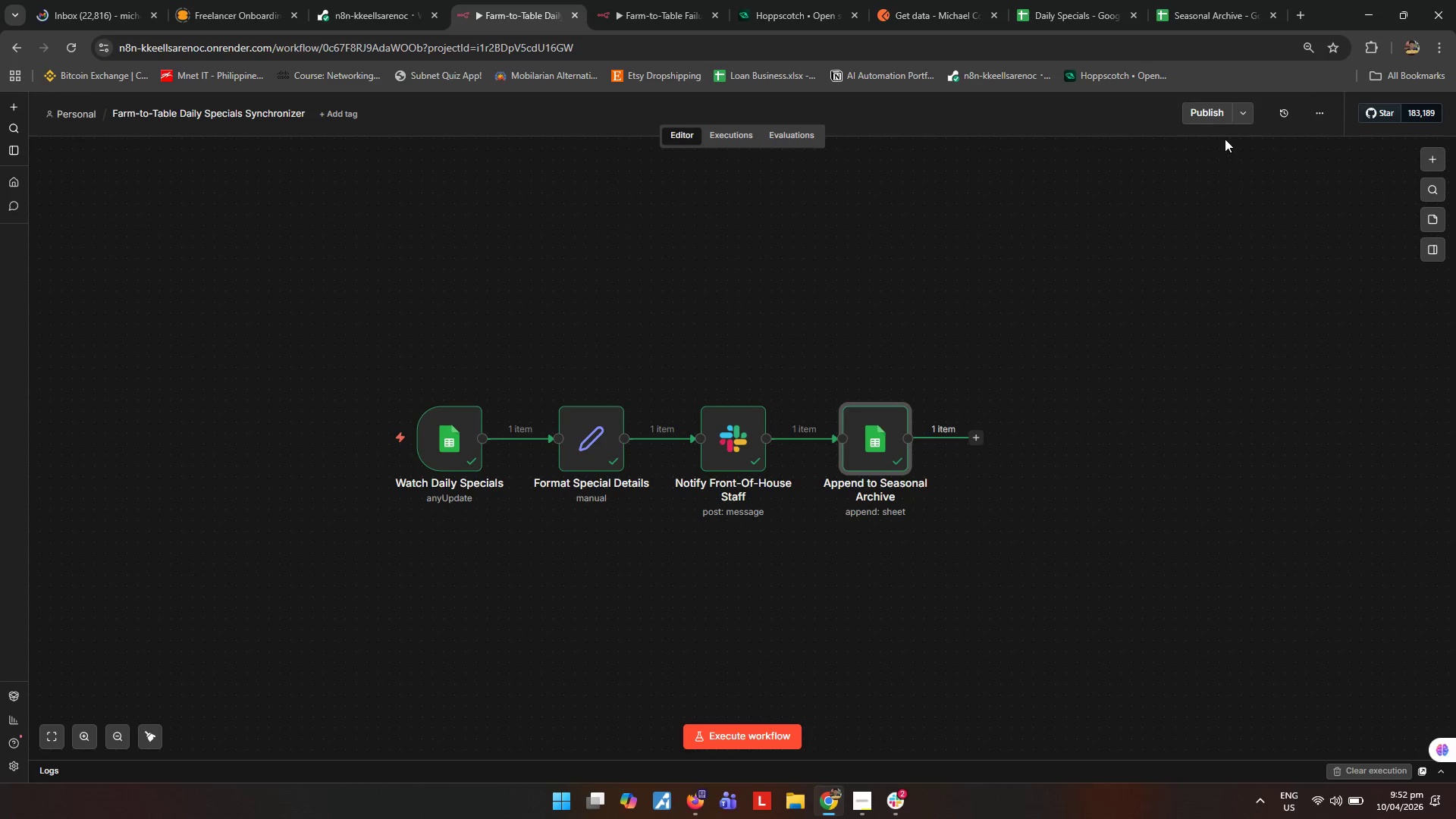 
left_click([1197, 113])
 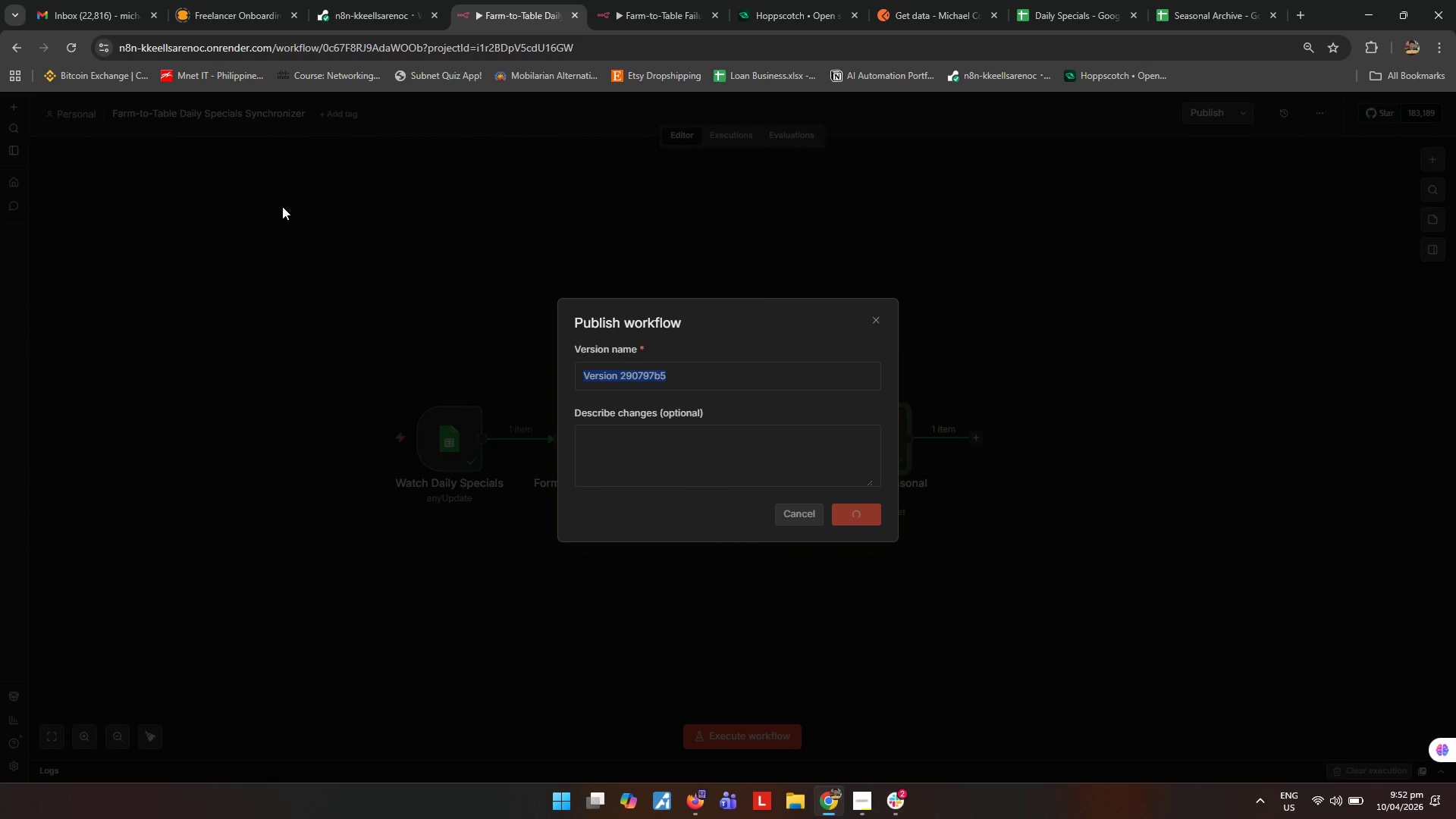 
wait(6.3)
 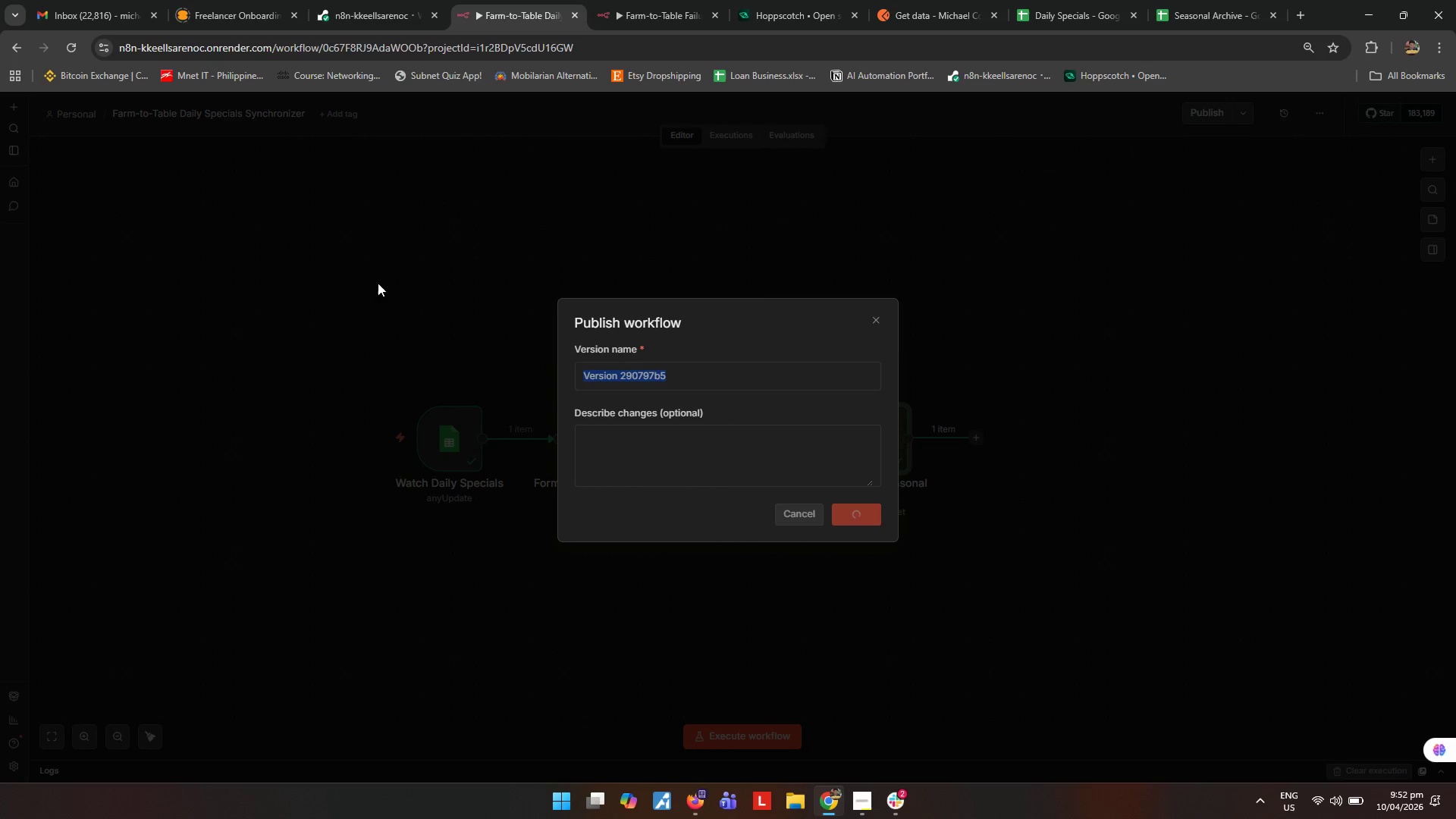 
left_click_drag(start_coordinate=[853, 475], to_coordinate=[849, 477])
 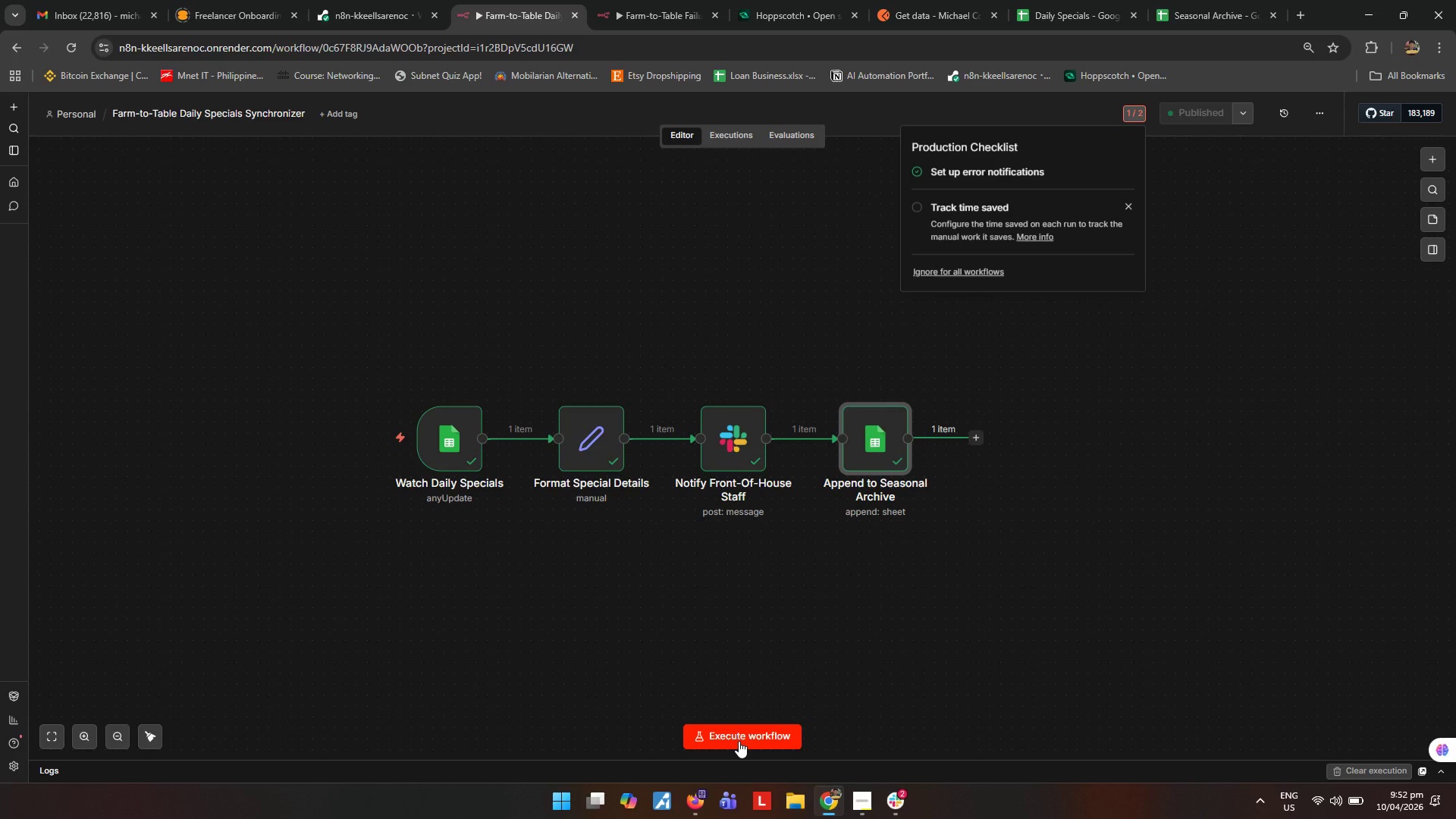 
left_click([739, 741])
 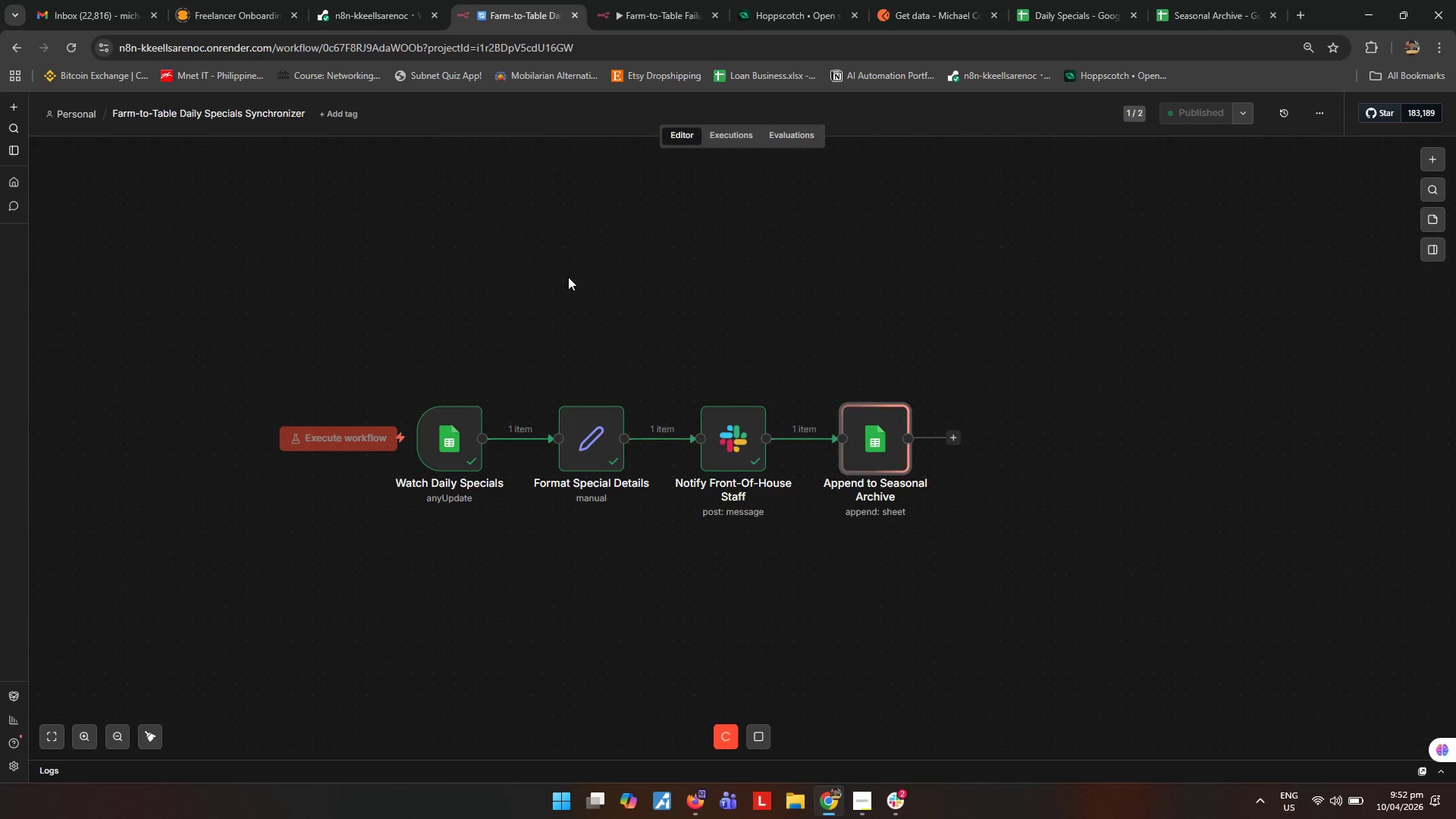 
left_click([635, 18])
 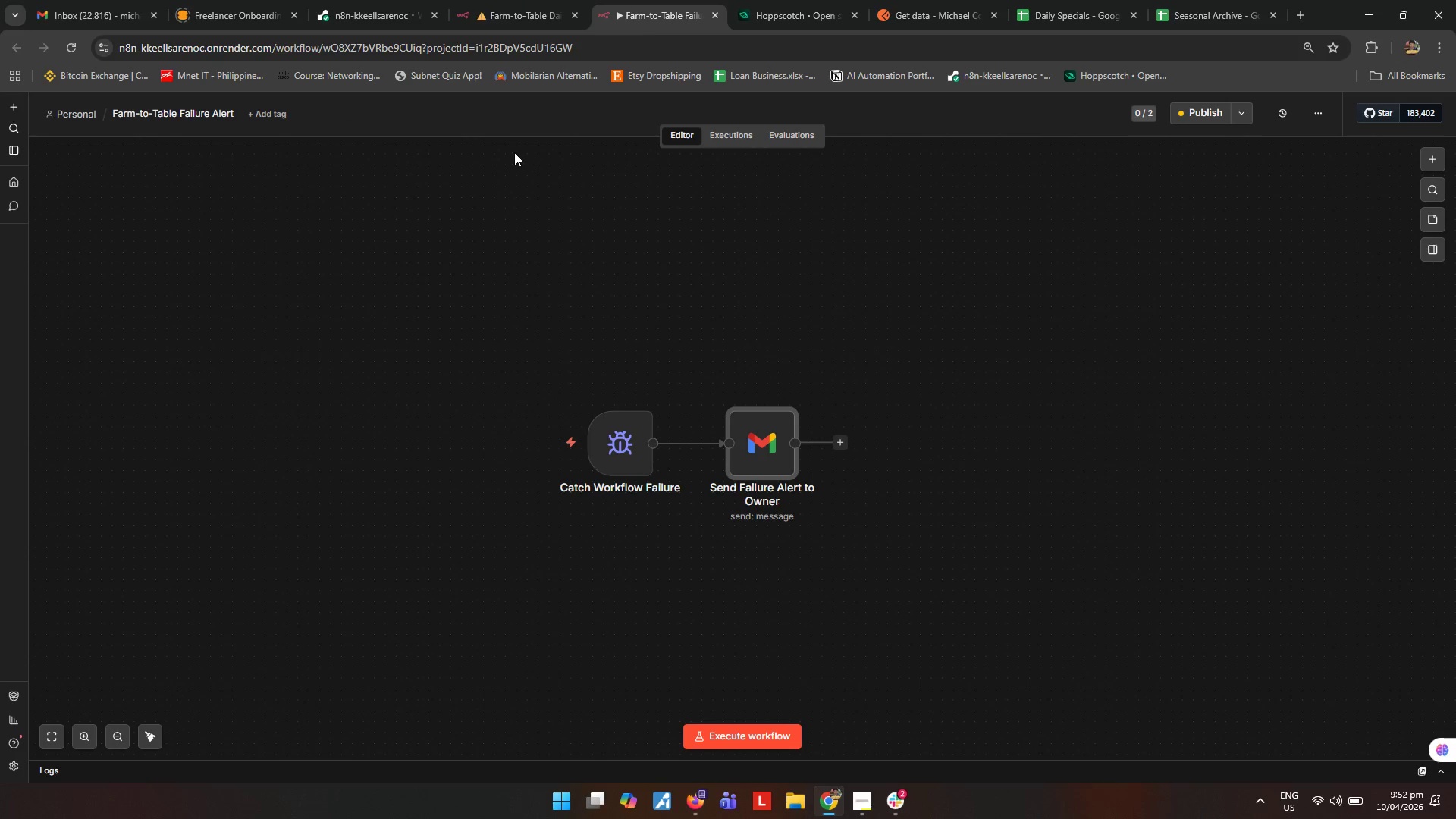 
mouse_move([507, 36])
 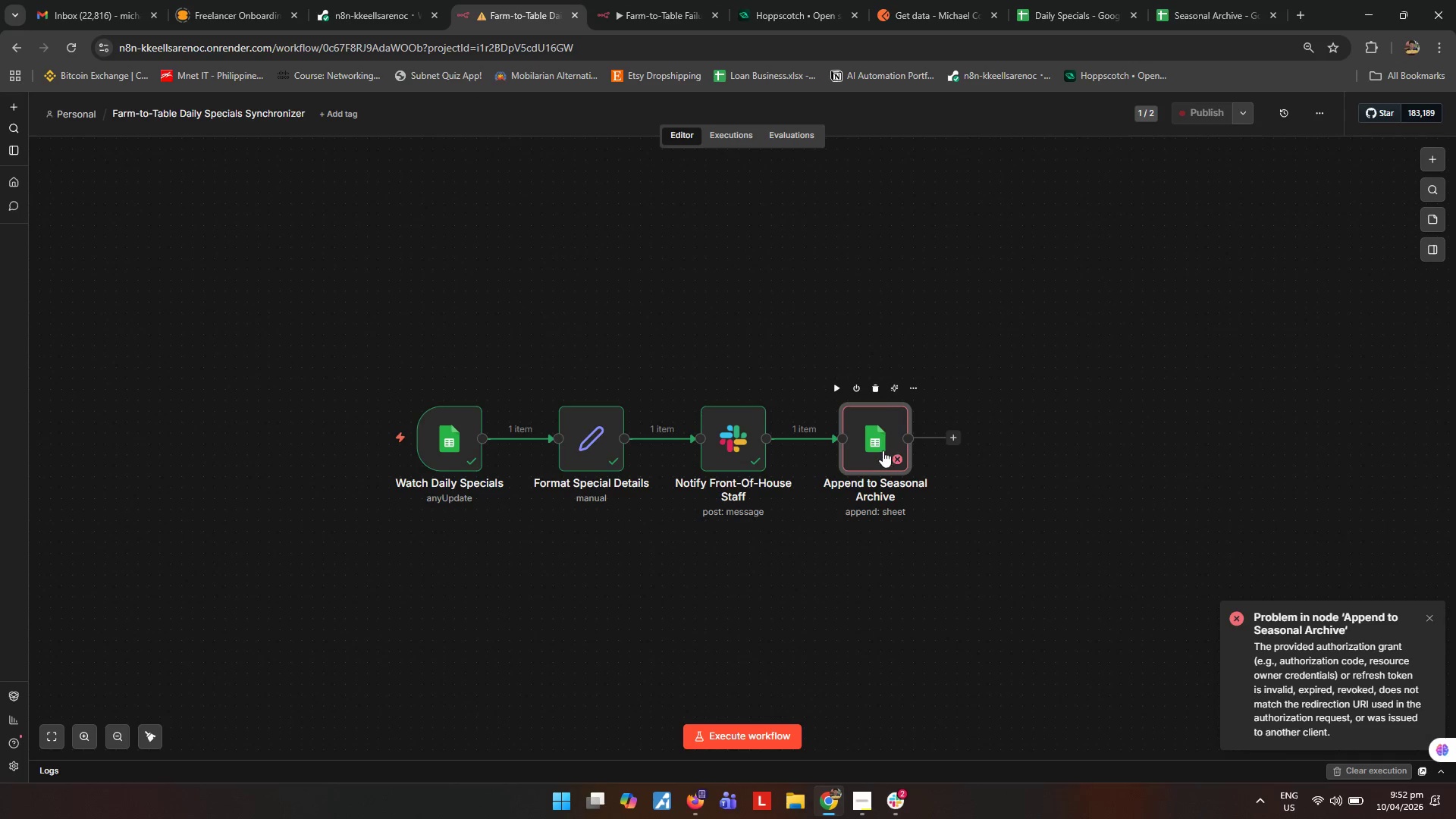 
double_click([878, 456])
 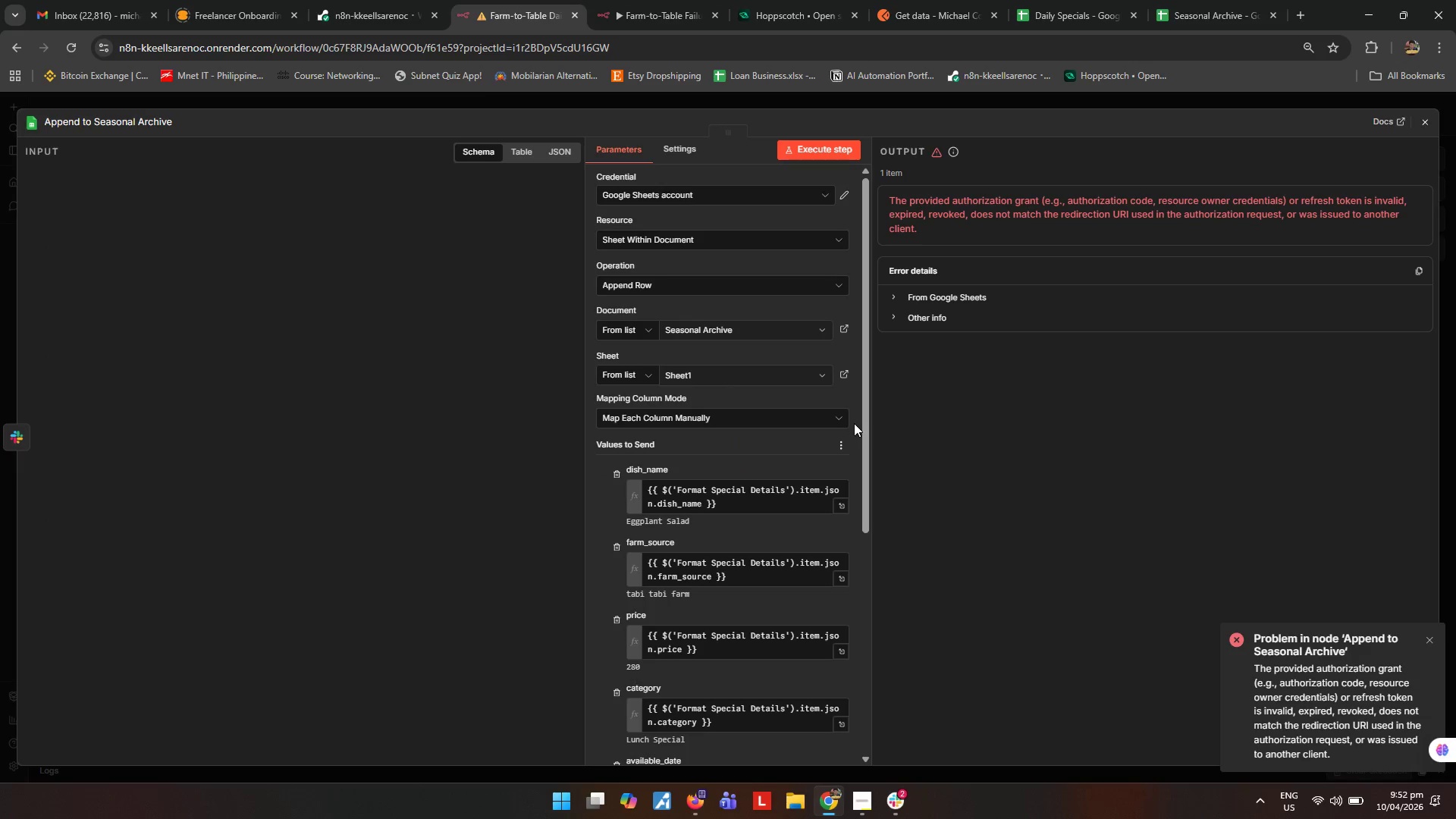 
left_click([799, 196])
 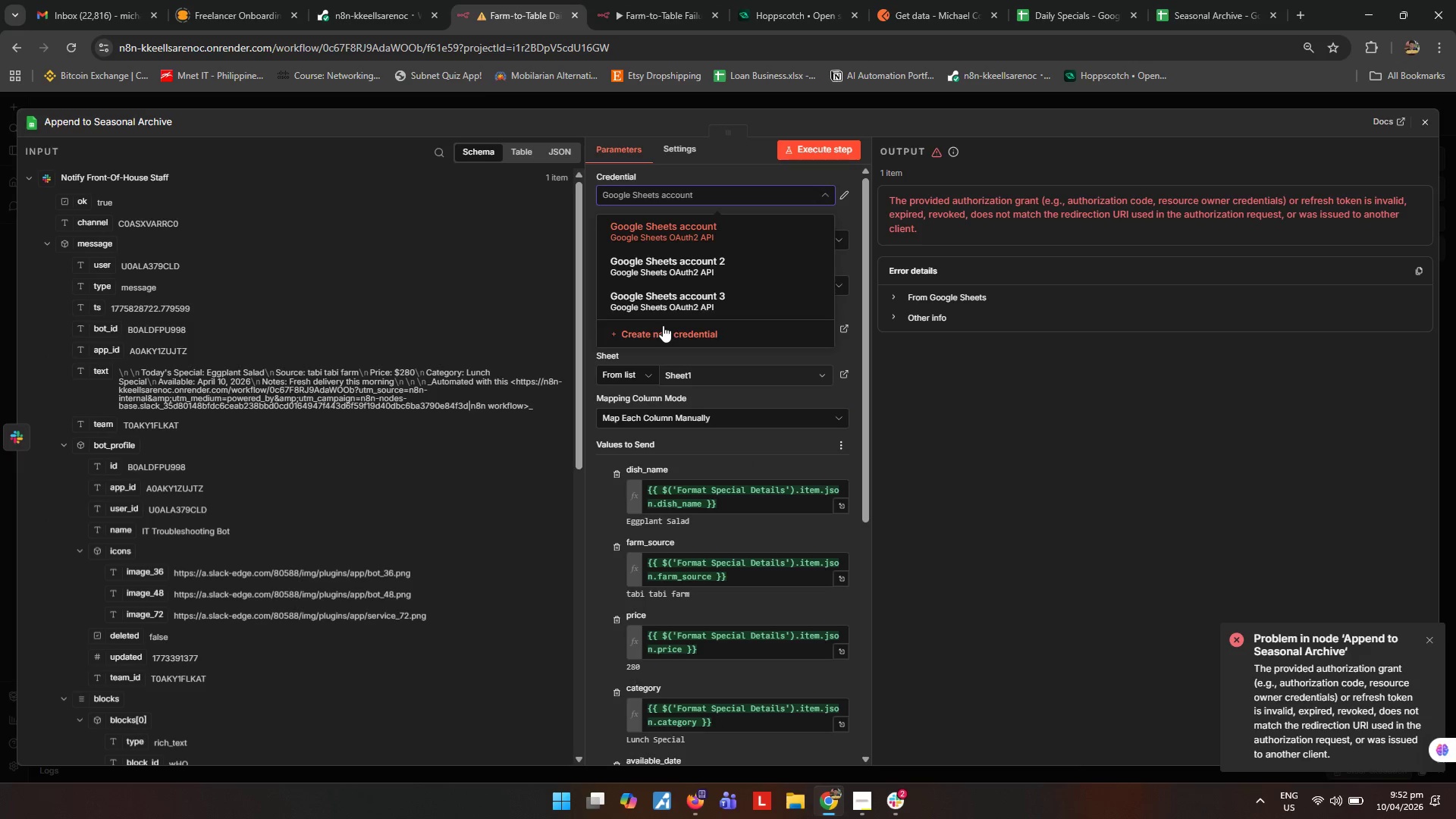 
left_click([674, 304])
 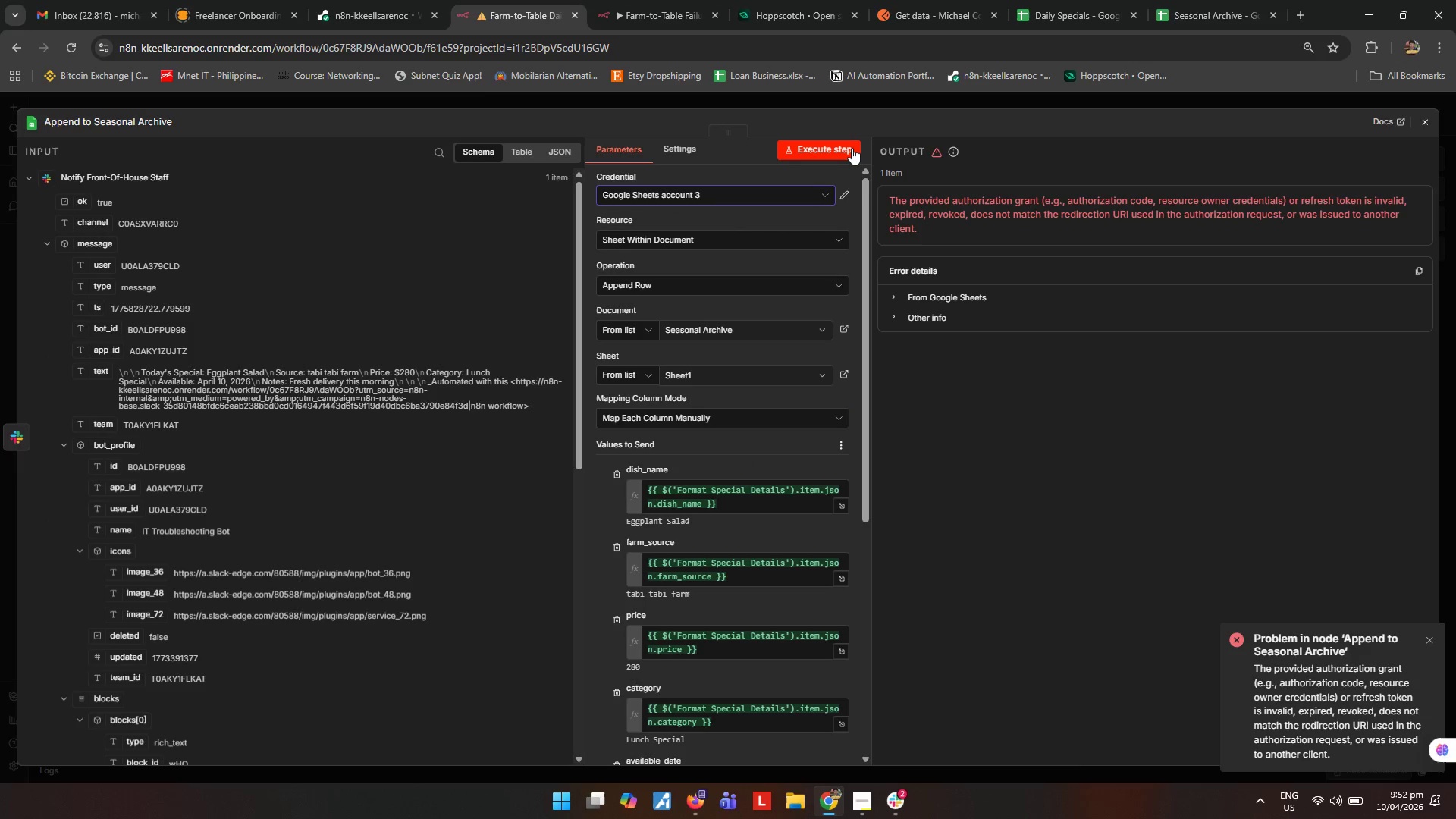 
left_click([849, 148])
 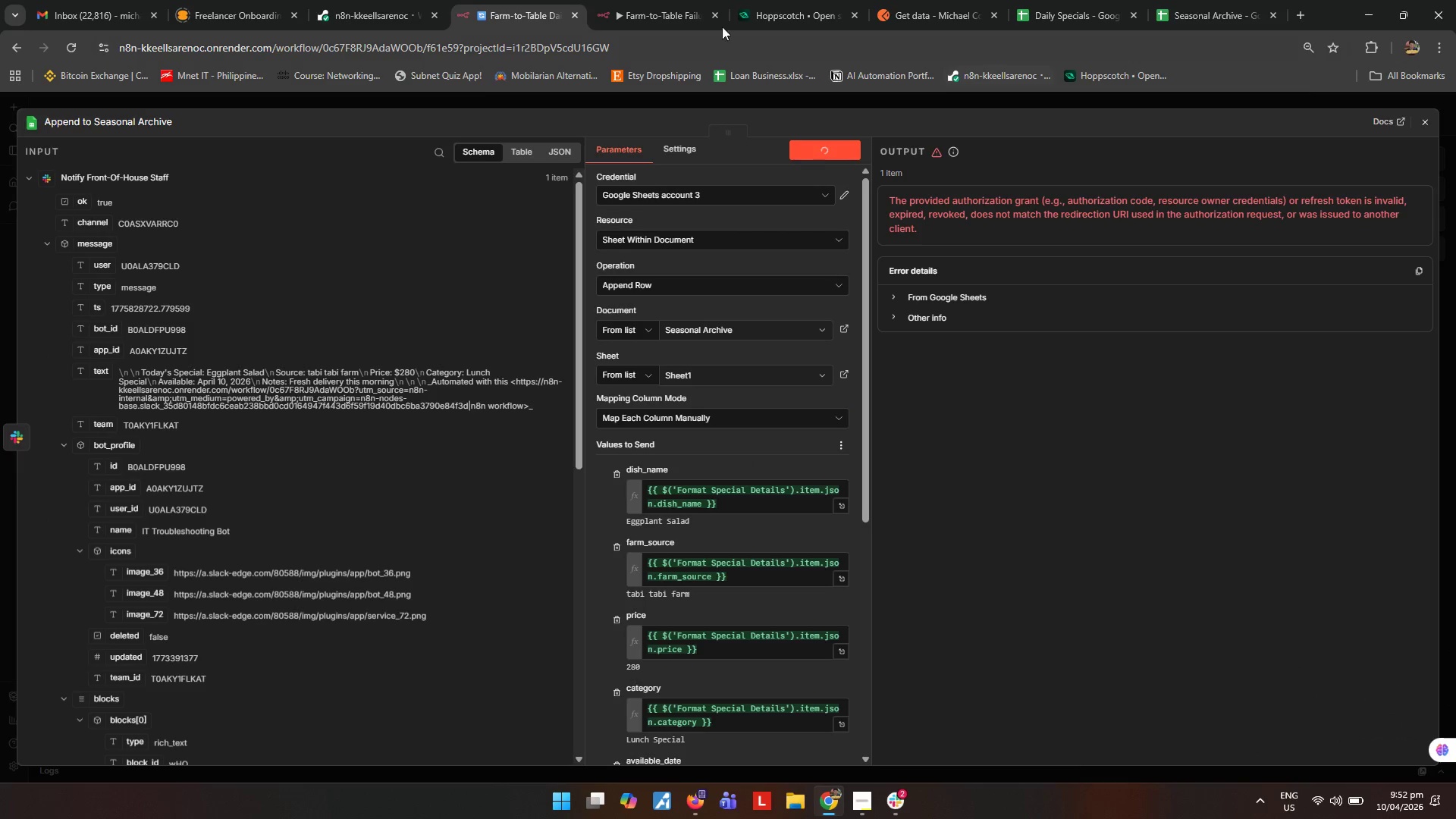 
left_click([666, 10])
 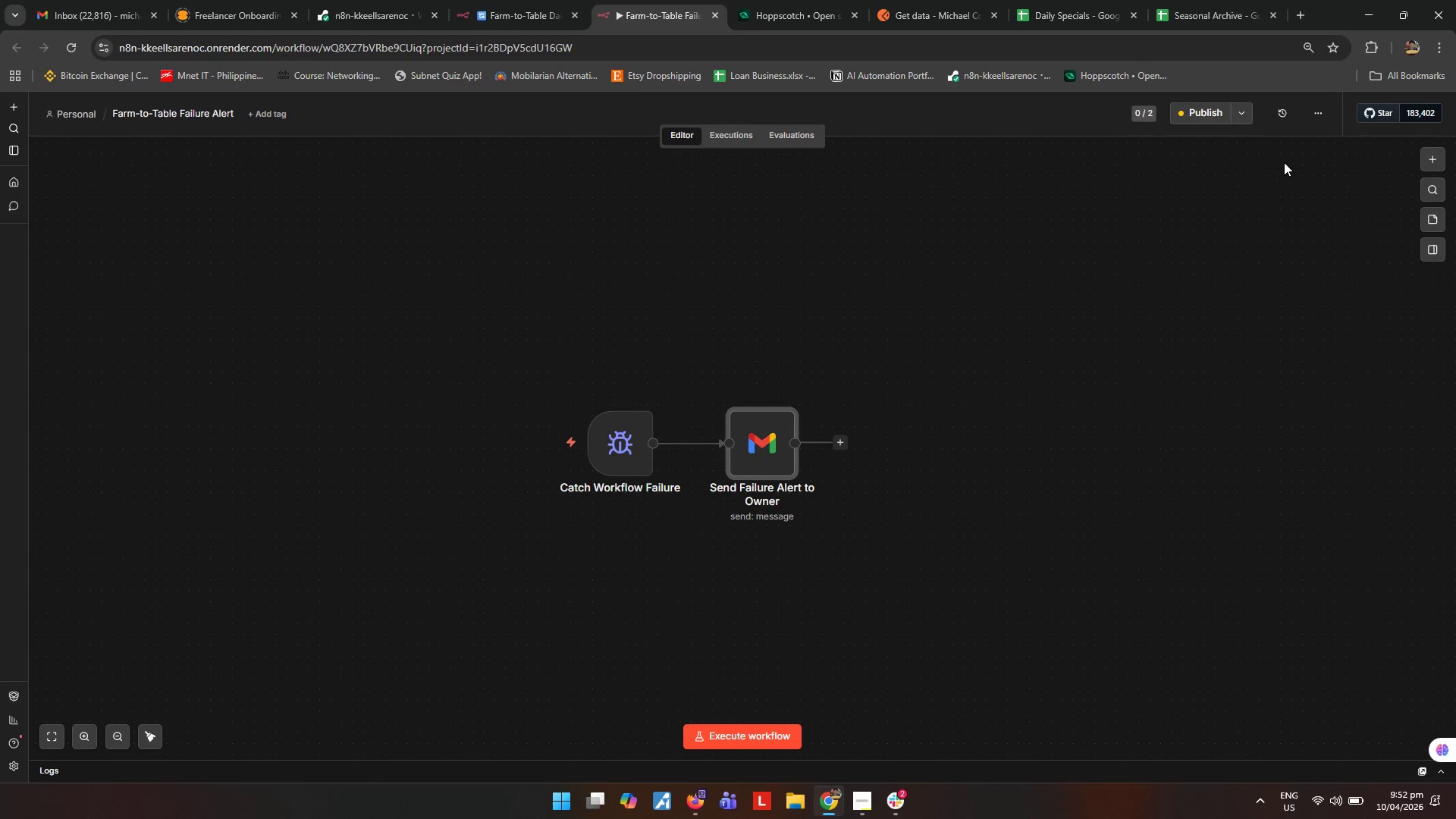 
left_click([1199, 114])
 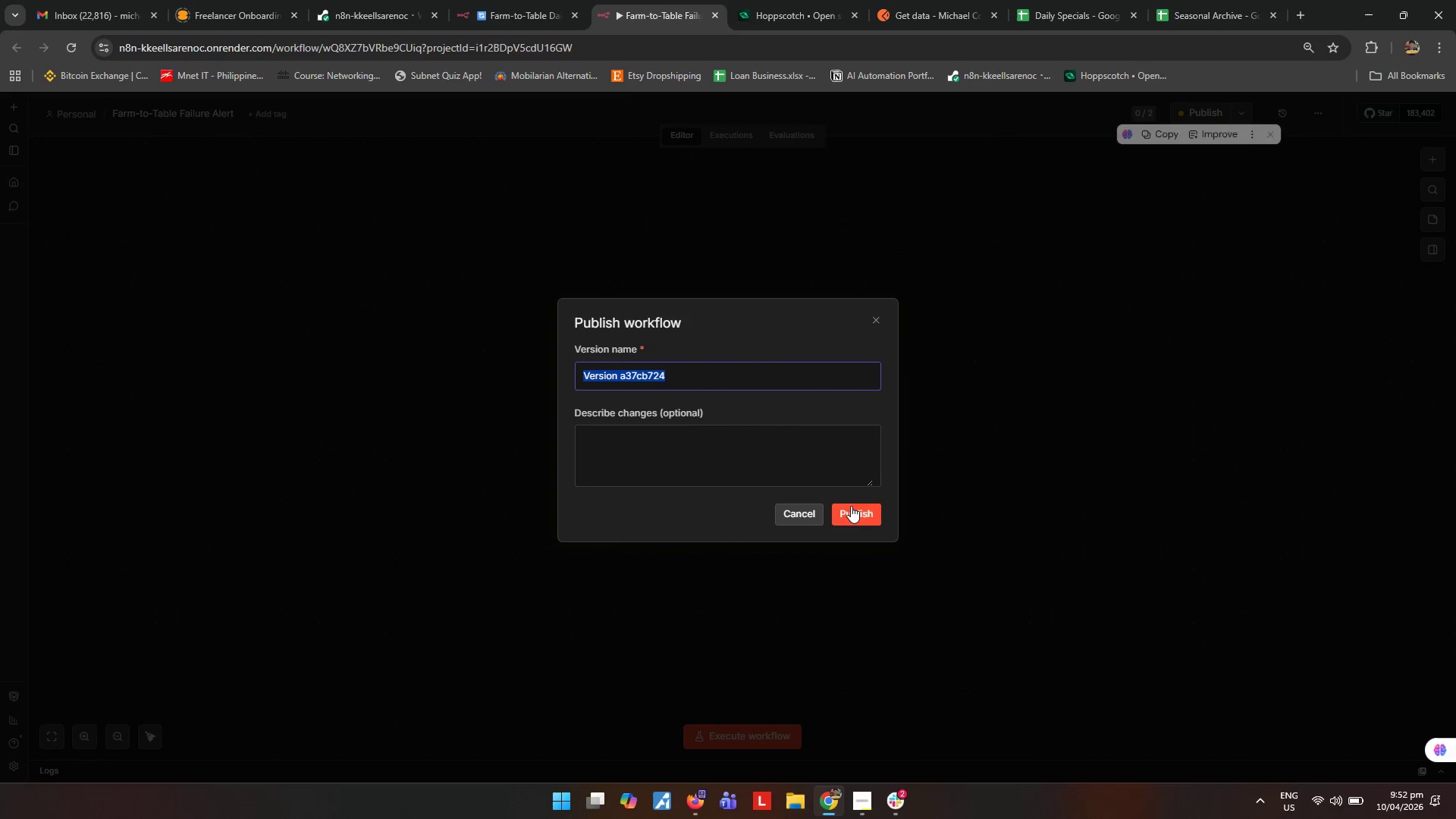 
left_click([850, 507])
 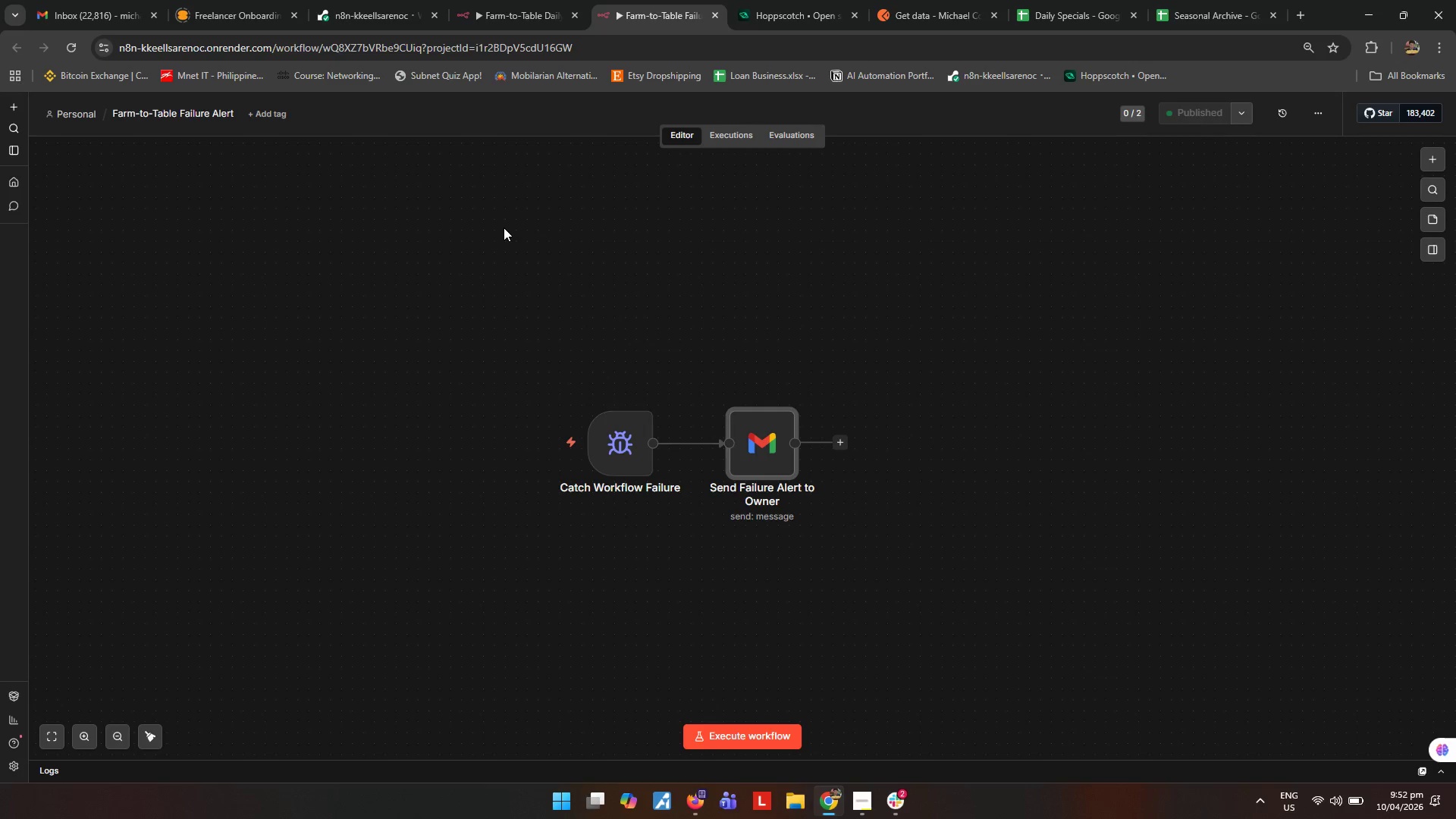 
wait(5.44)
 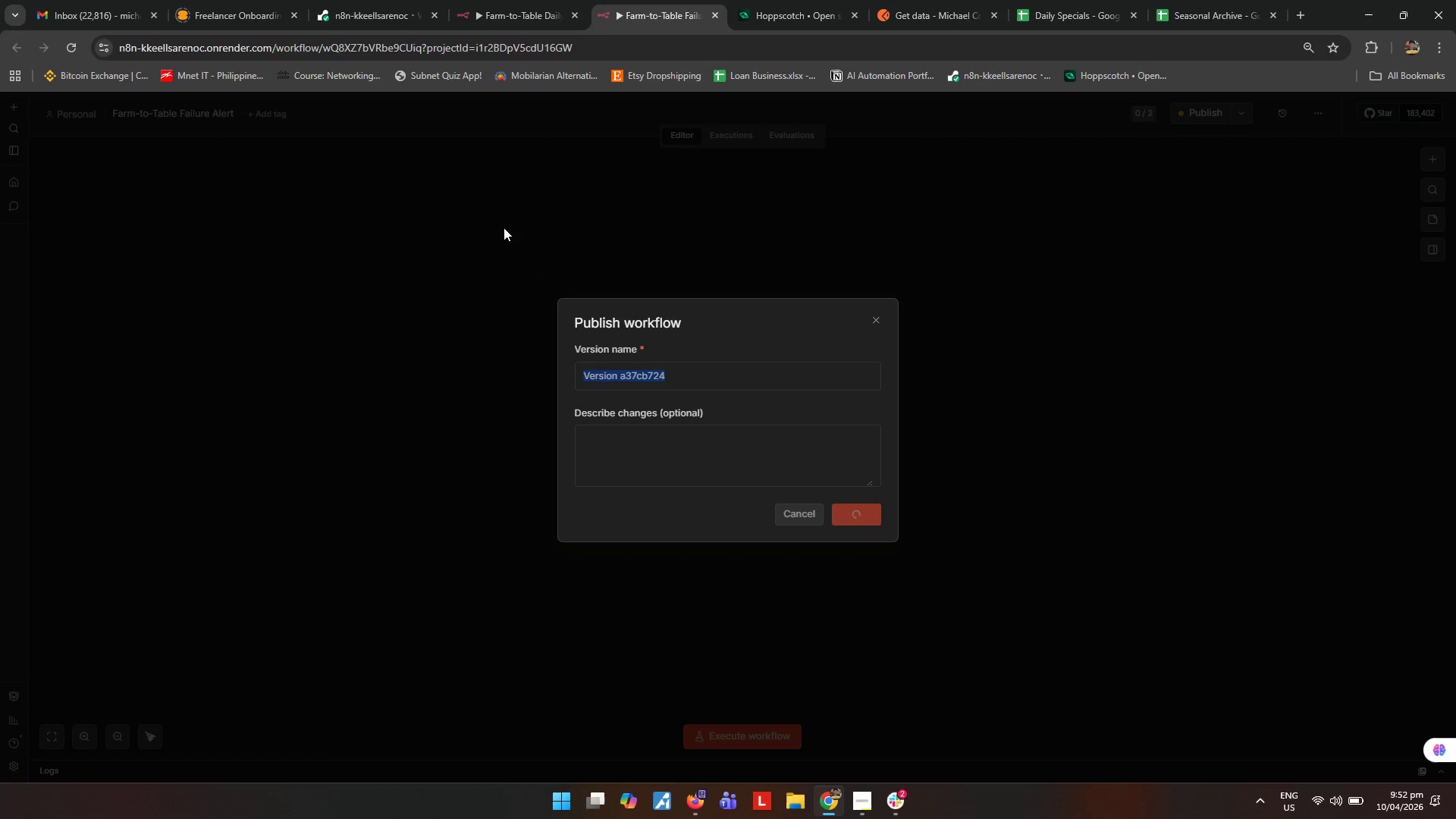 
left_click([499, 11])
 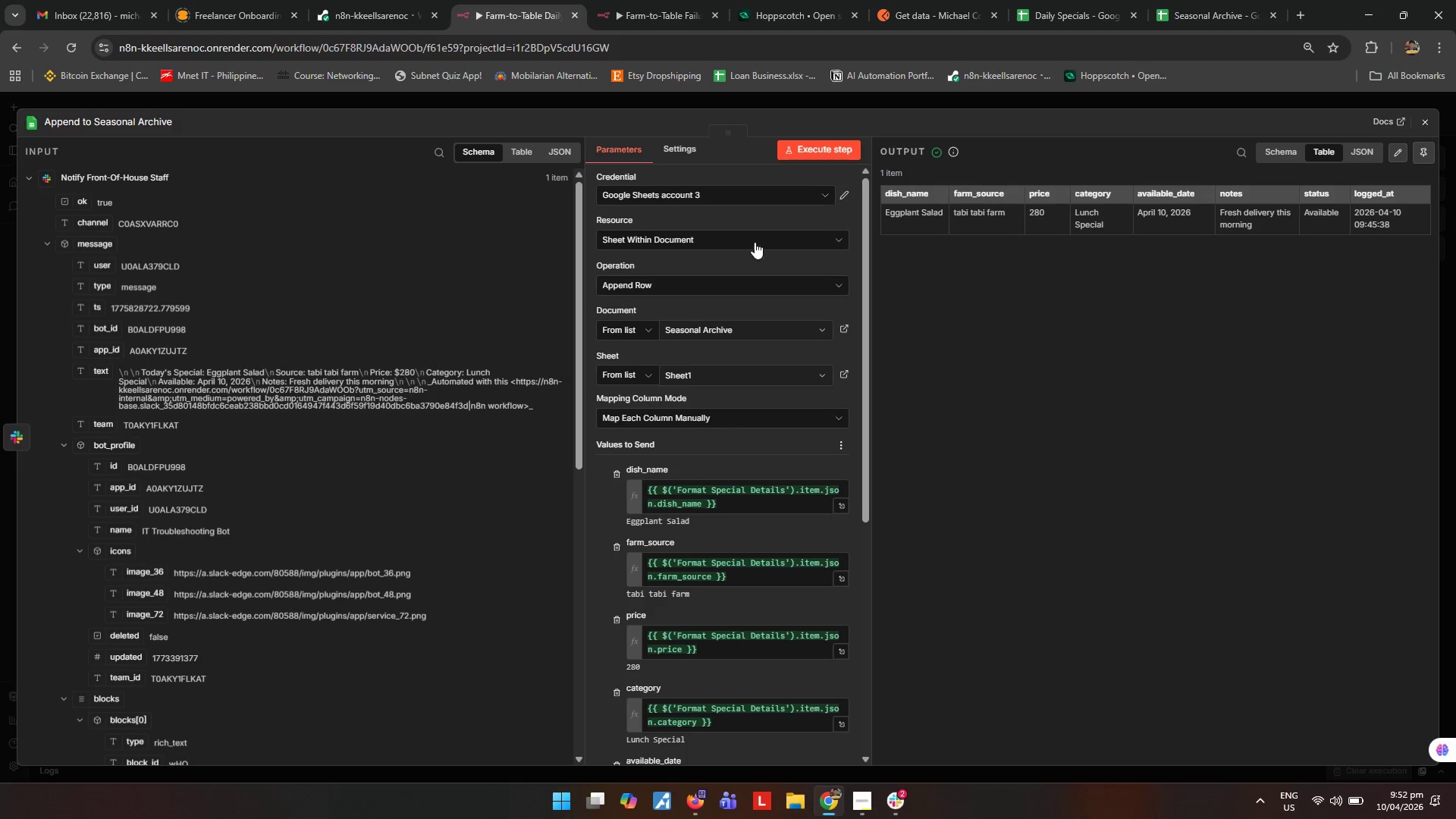 
left_click([814, 196])
 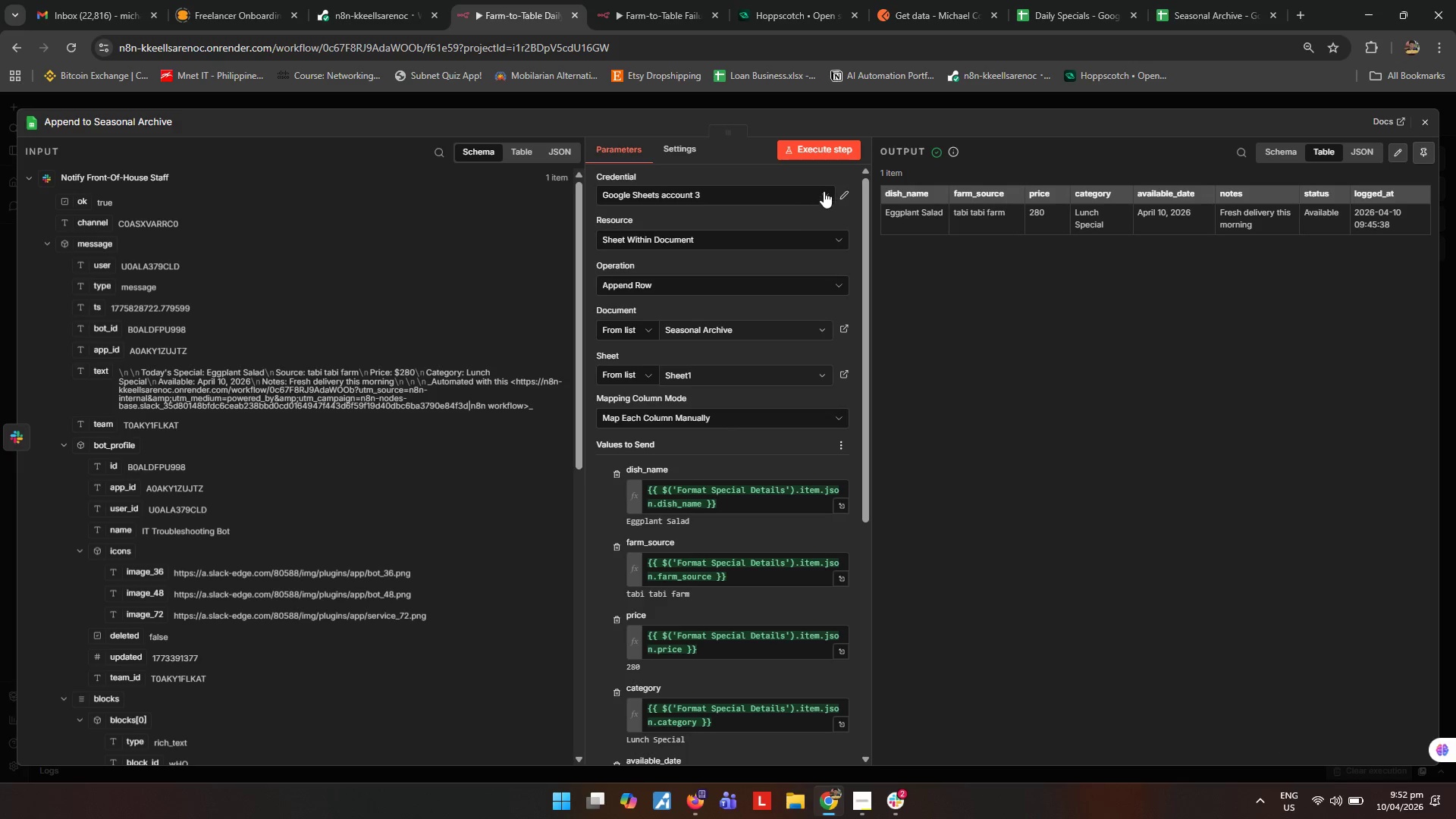 
left_click([827, 189])
 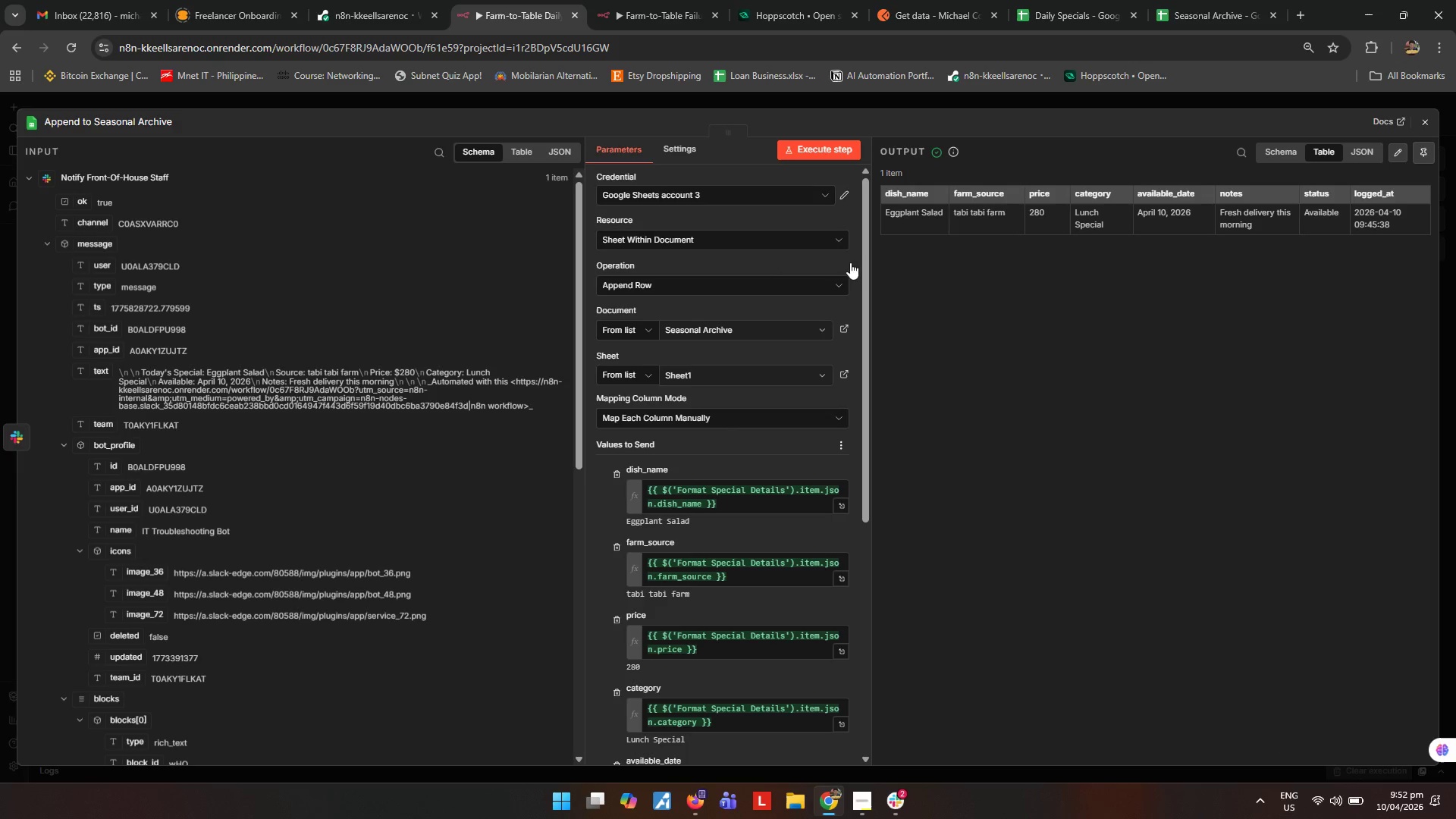 
left_click([973, 293])
 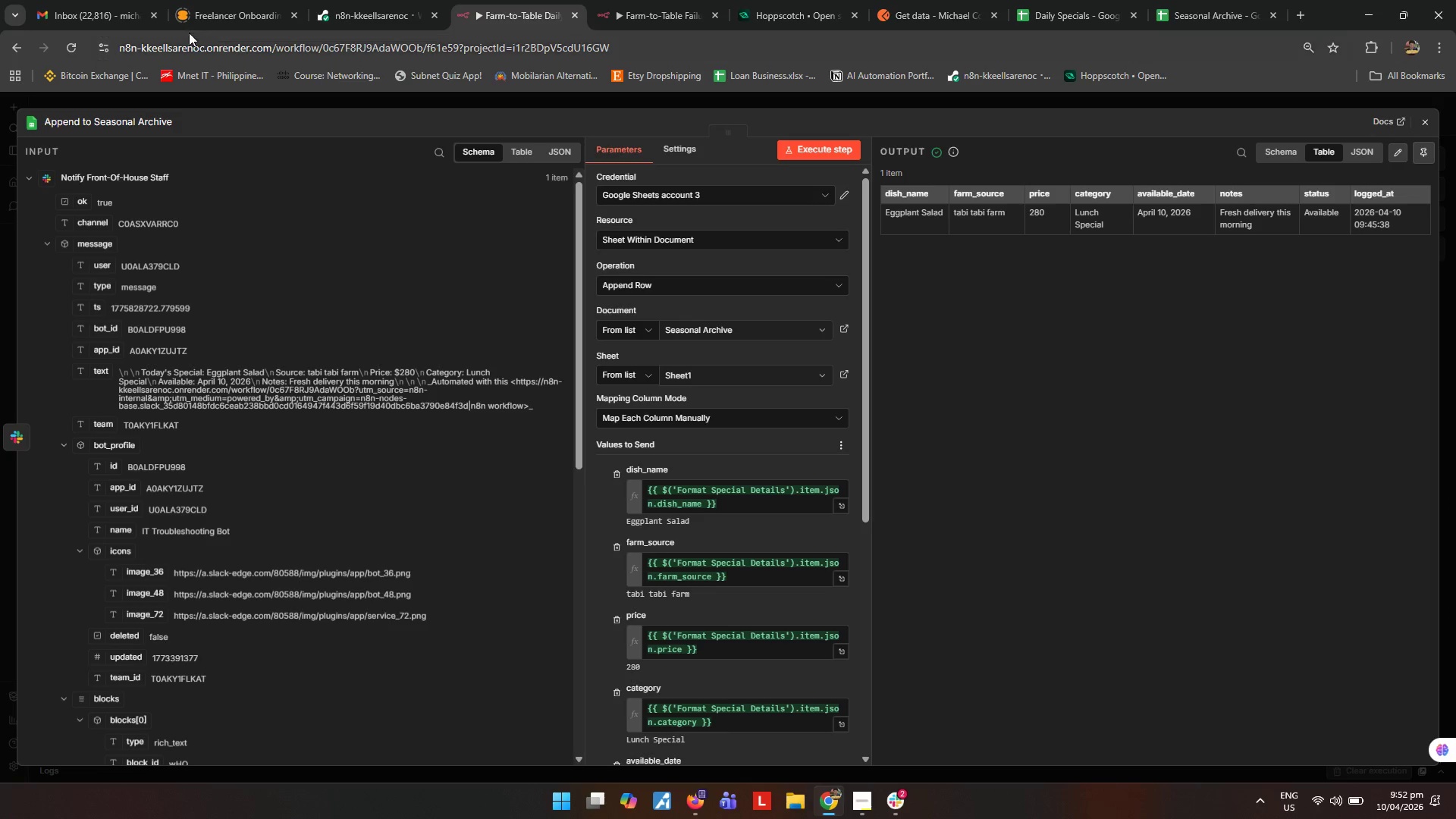 
left_click([87, 8])
 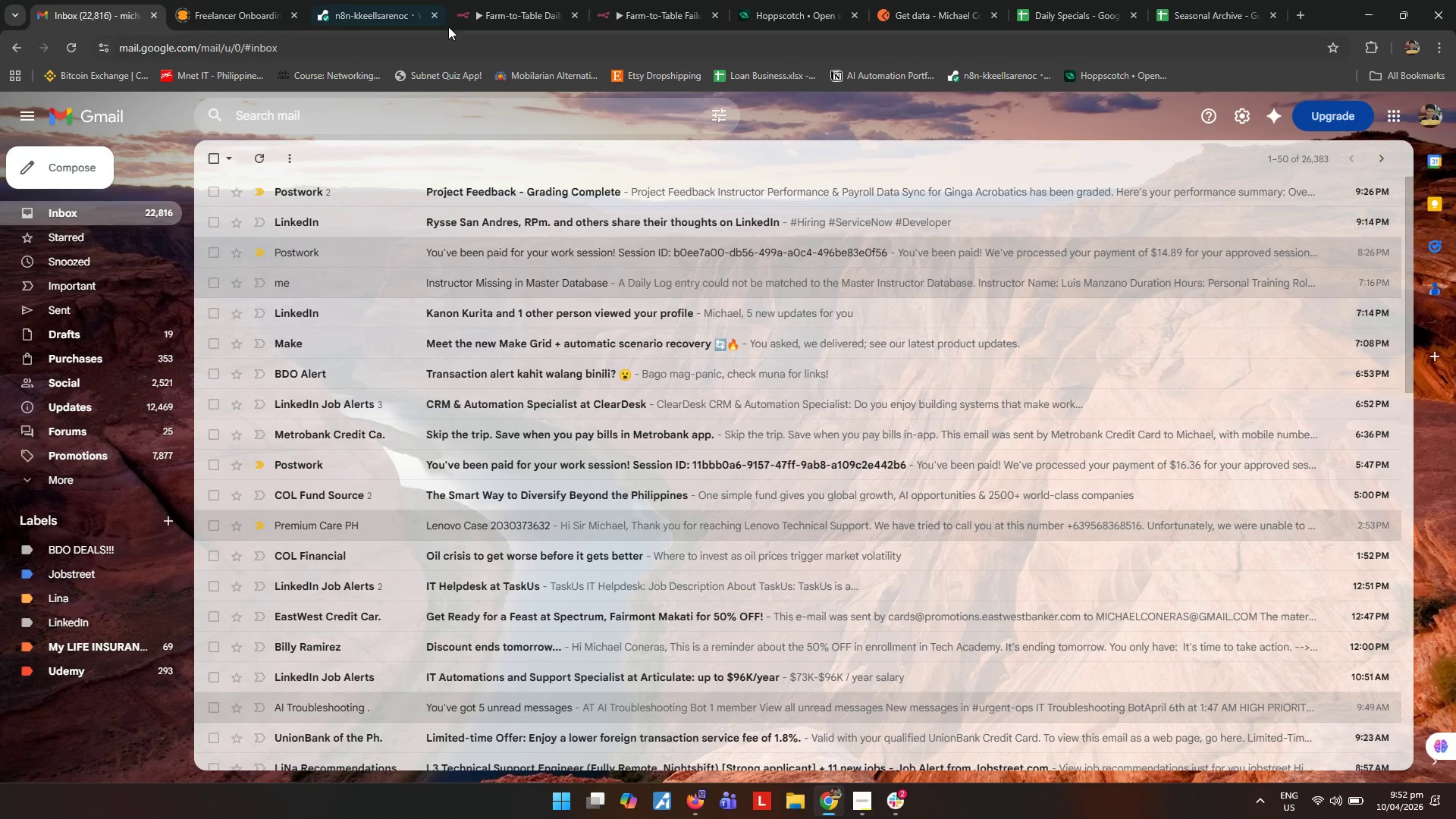 
left_click([500, 5])
 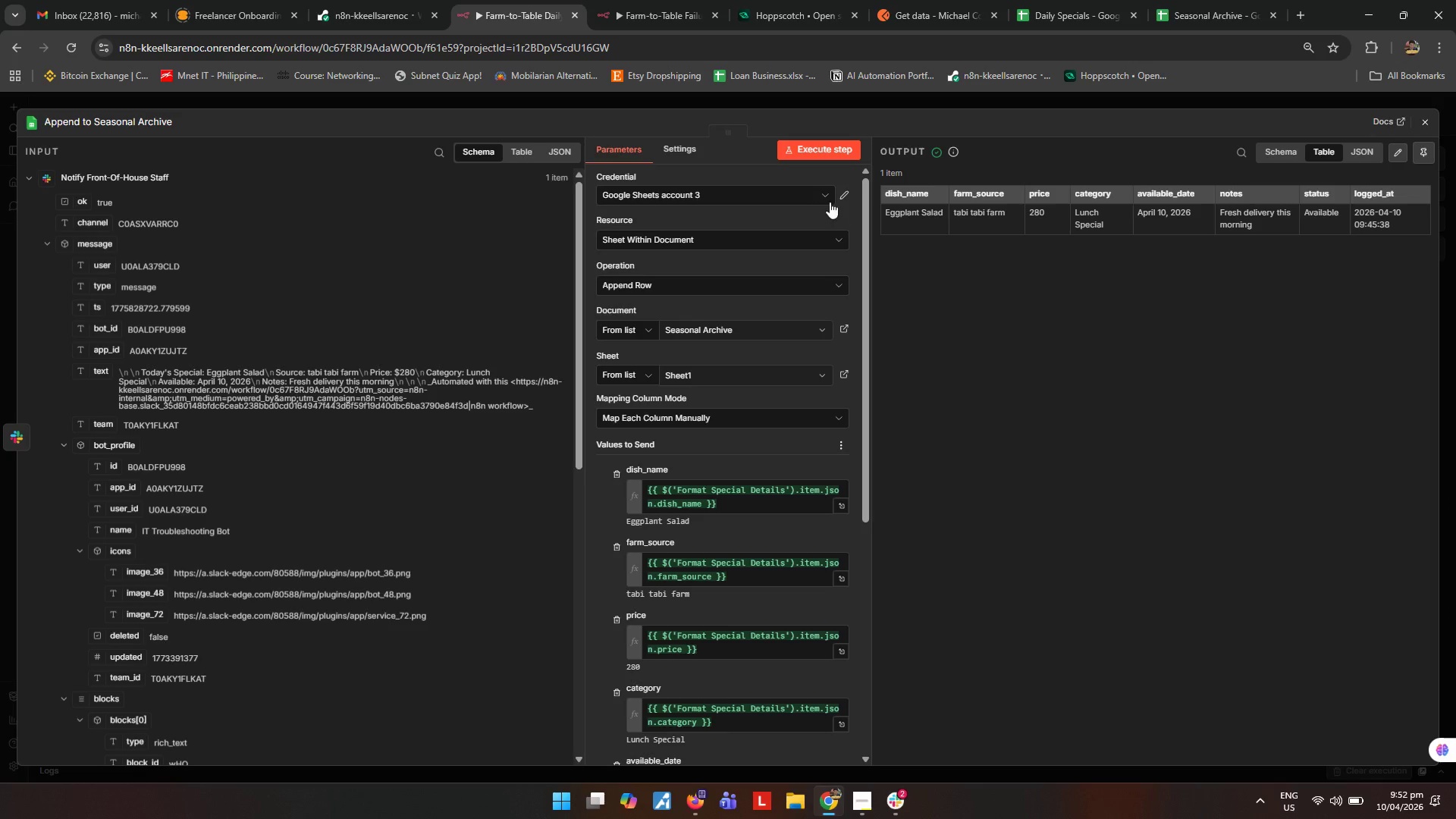 
left_click([827, 193])
 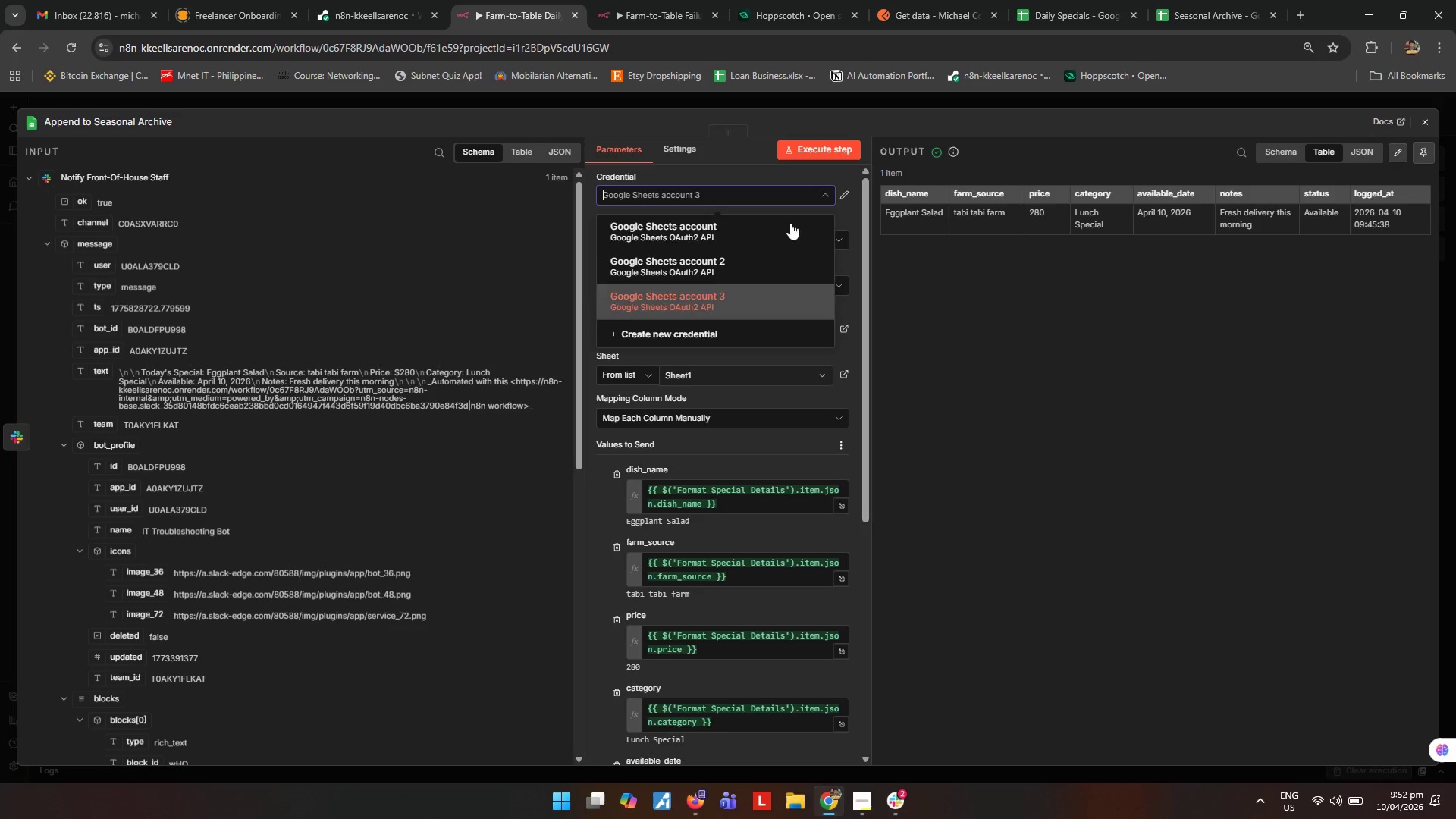 
left_click([748, 240])
 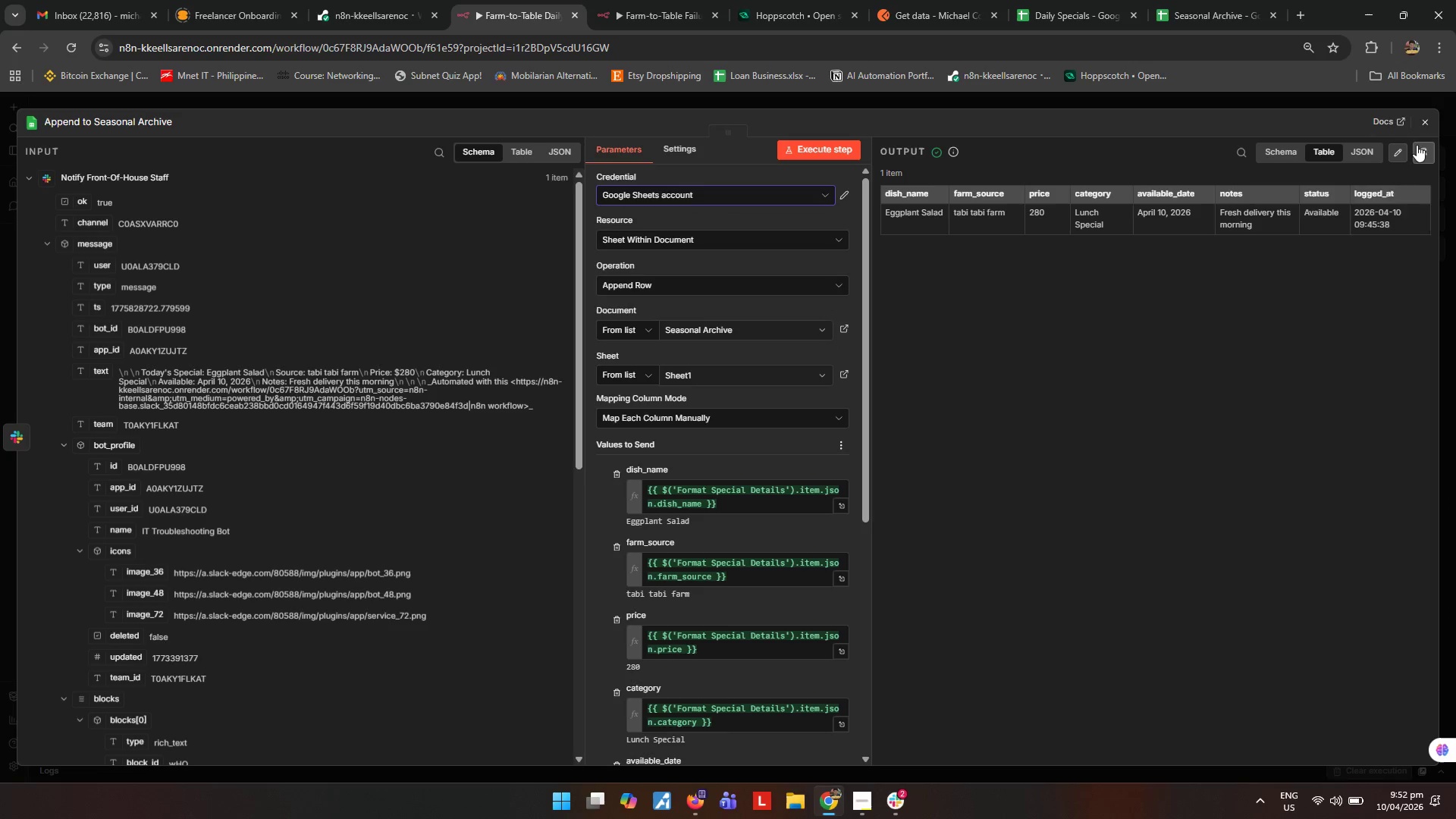 
left_click([1426, 127])
 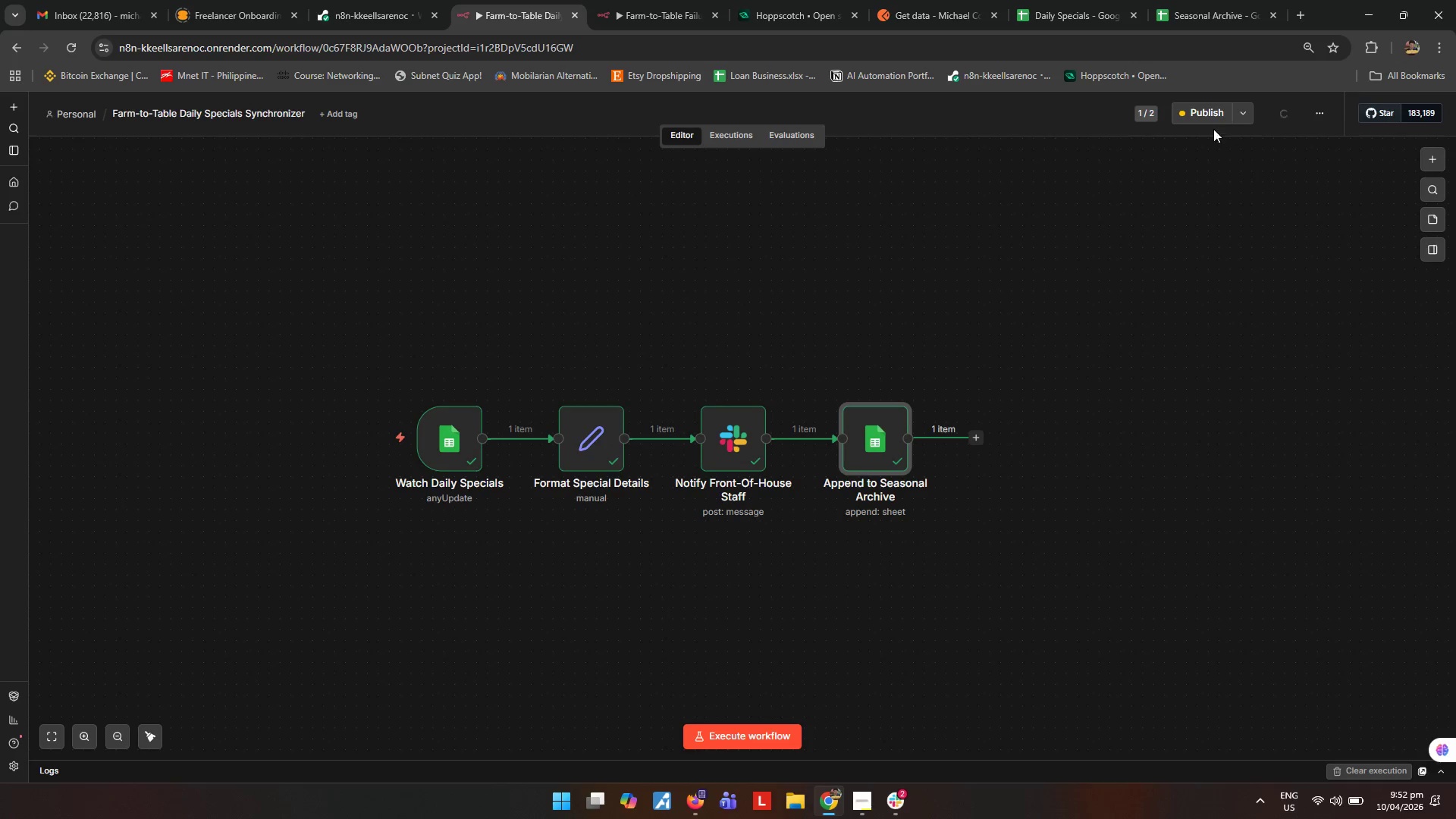 
left_click([1194, 112])
 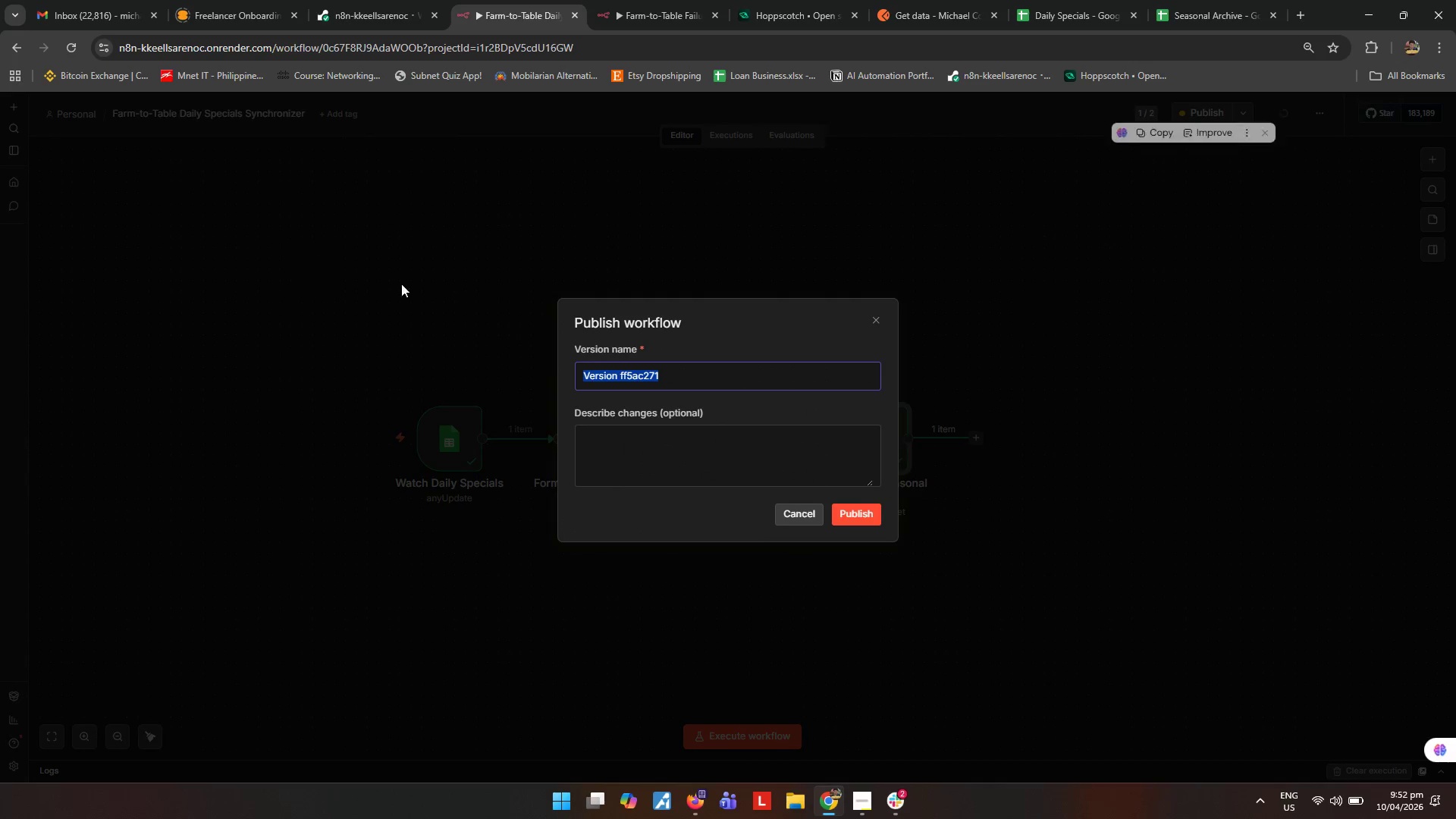 
left_click_drag(start_coordinate=[853, 518], to_coordinate=[855, 510])
 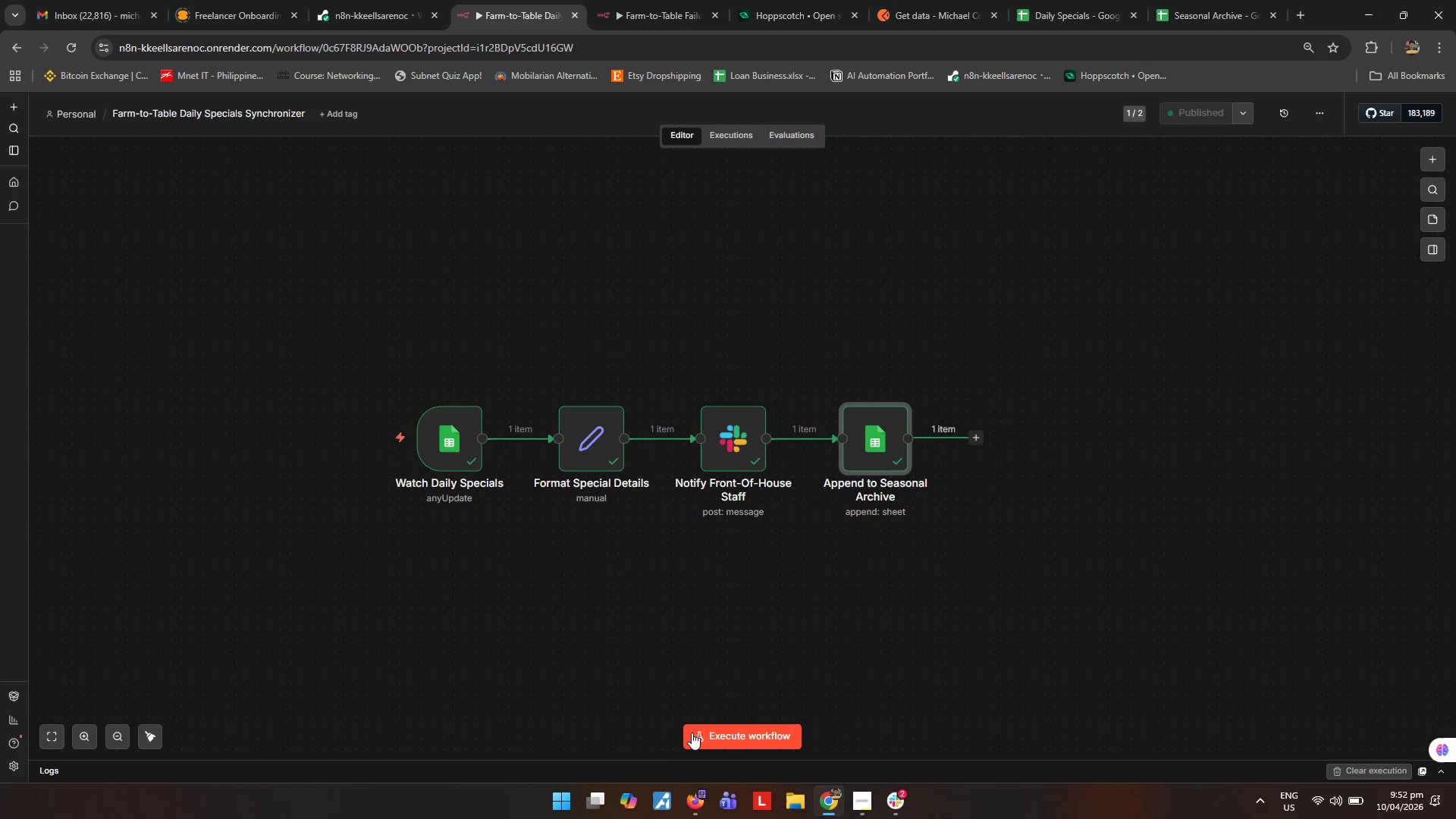 
wait(7.67)
 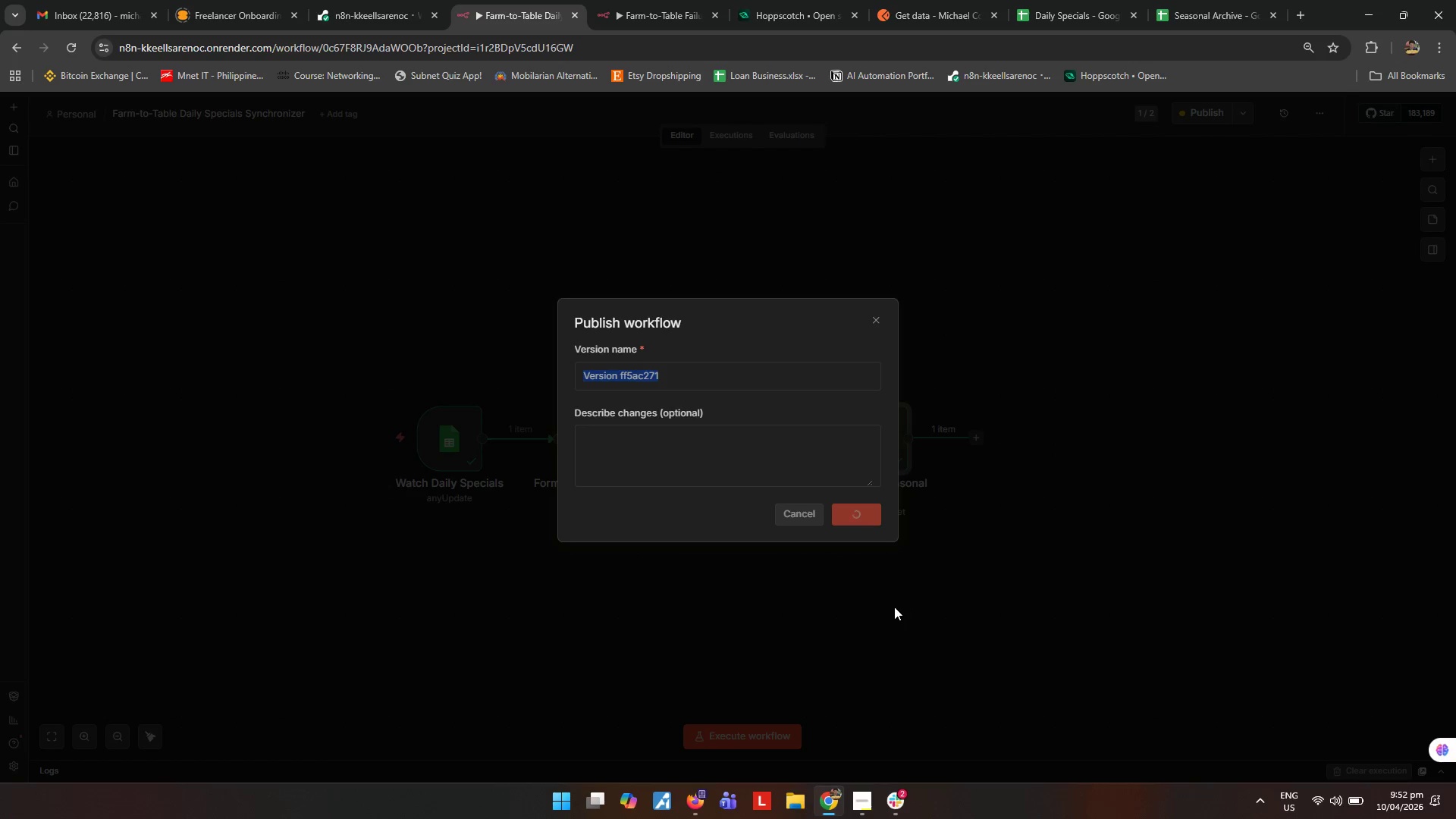 
left_click([745, 732])
 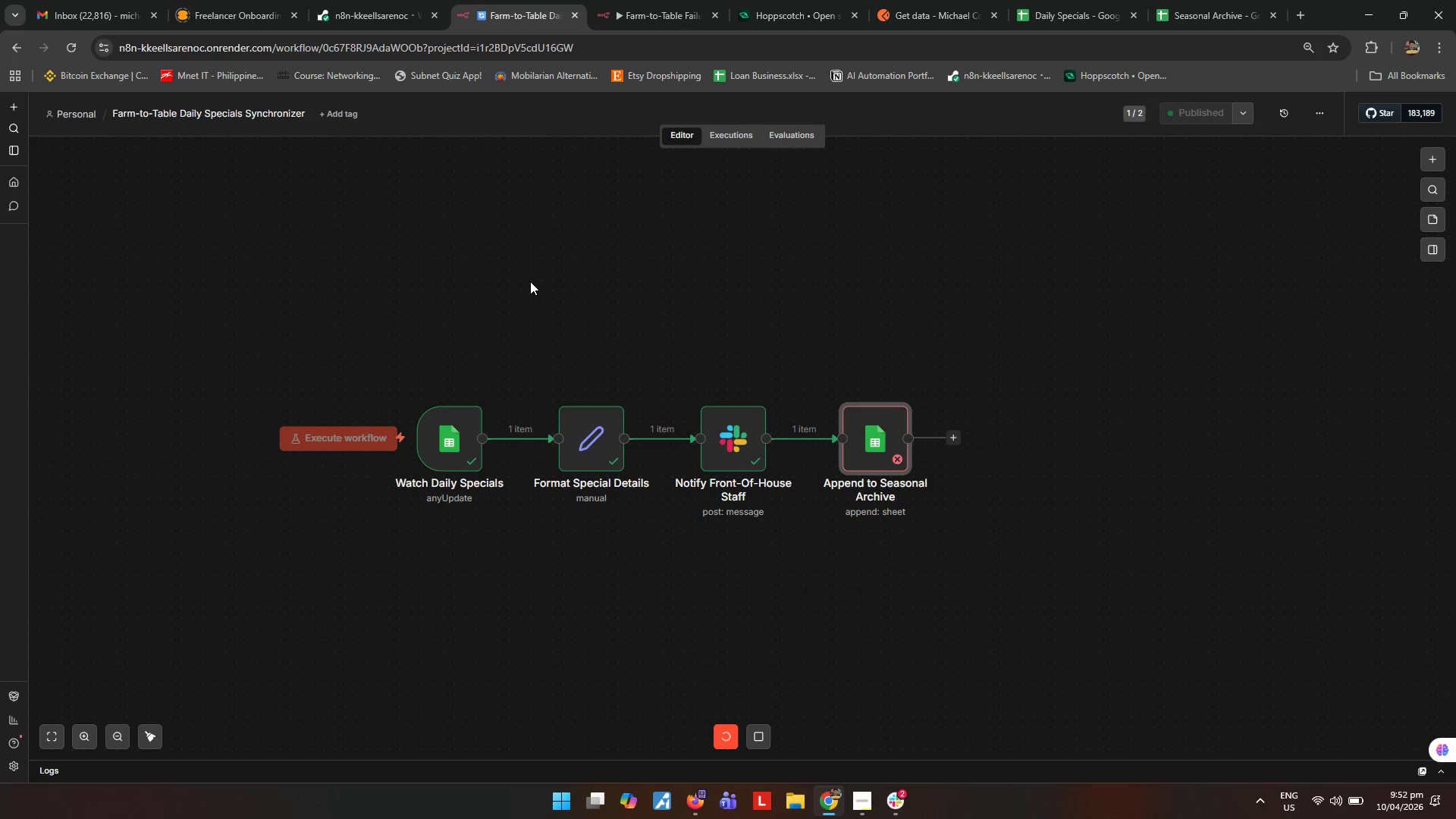 
wait(5.12)
 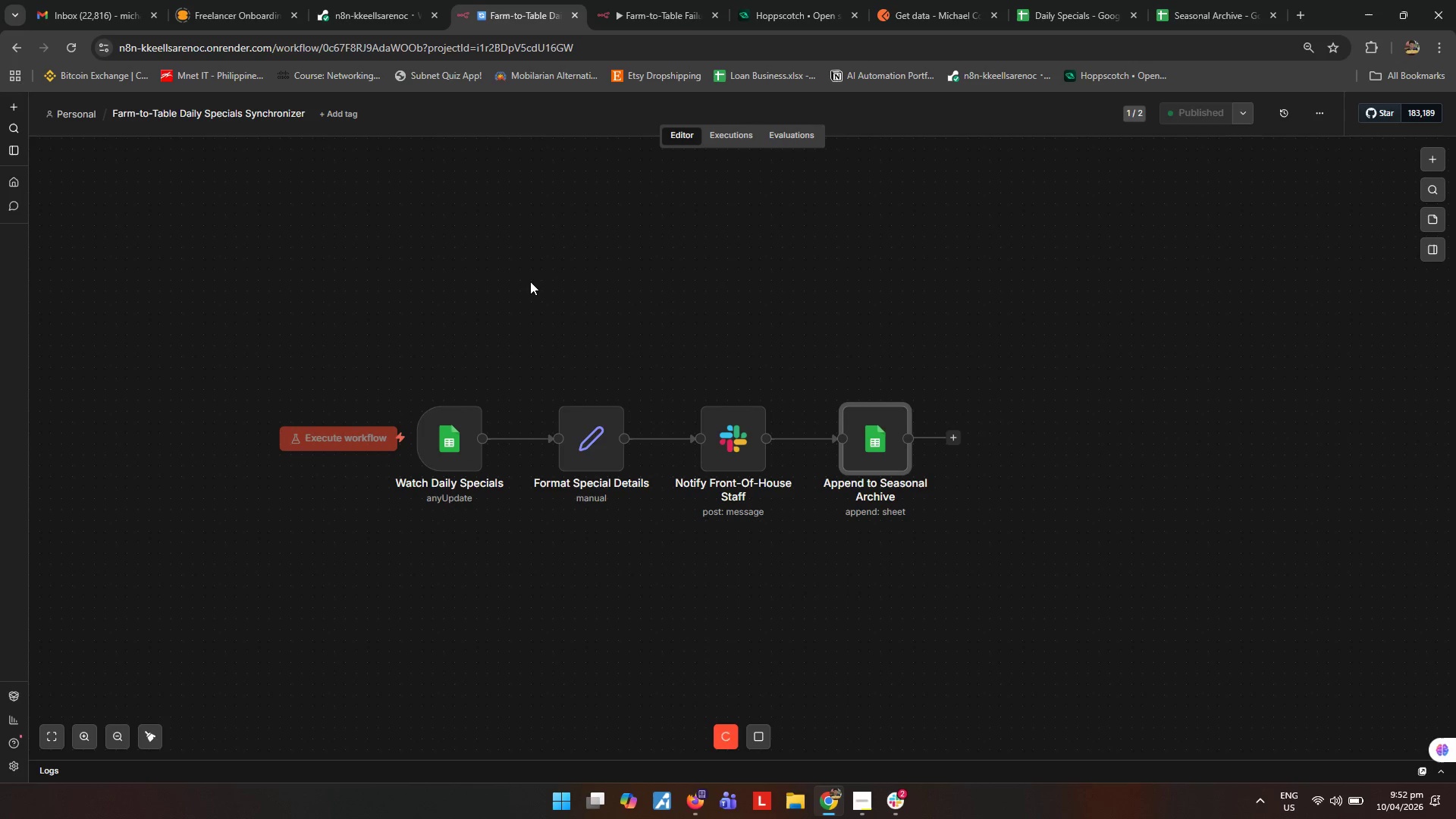 
left_click([654, 17])
 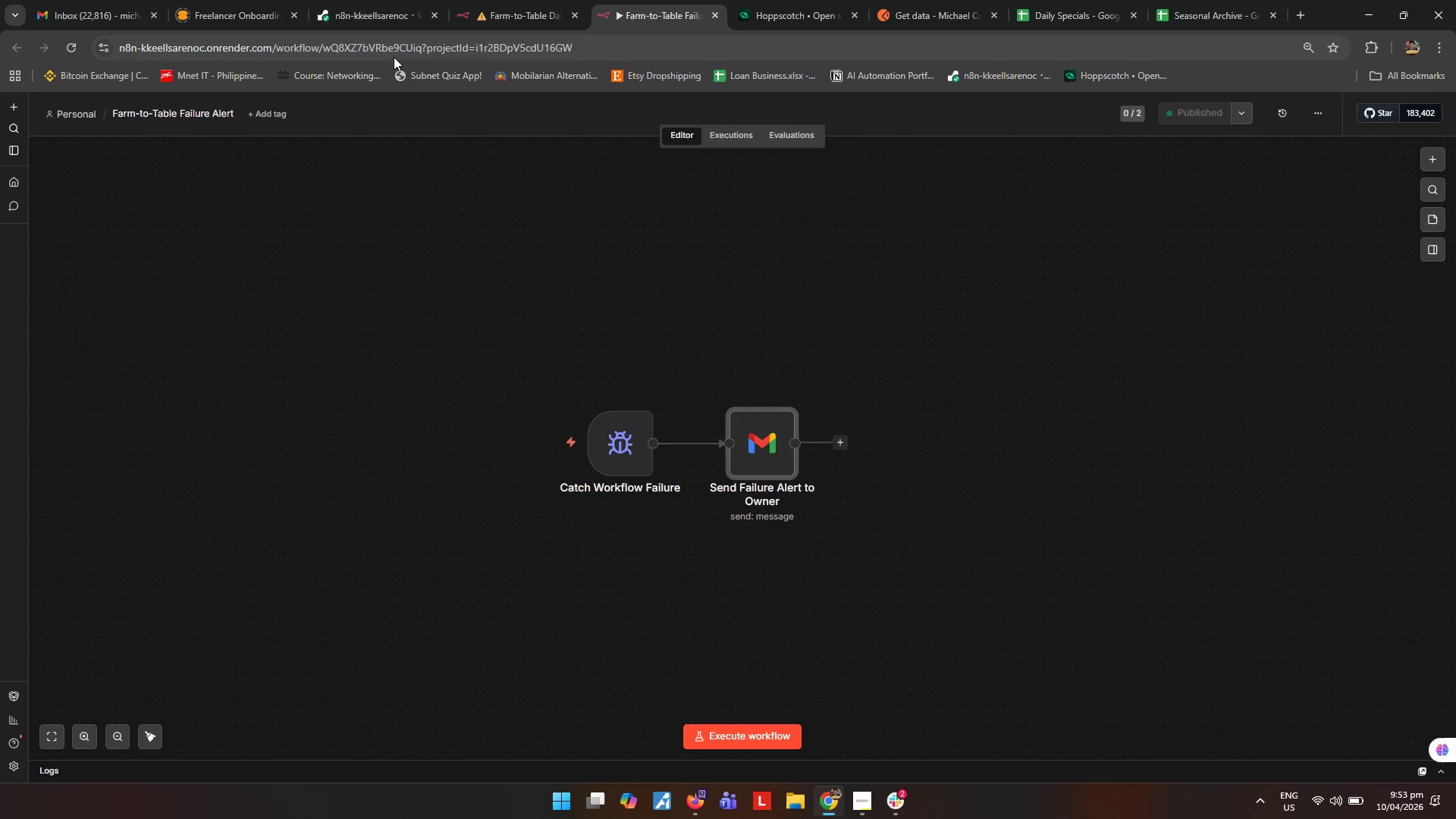 
left_click([78, 12])
 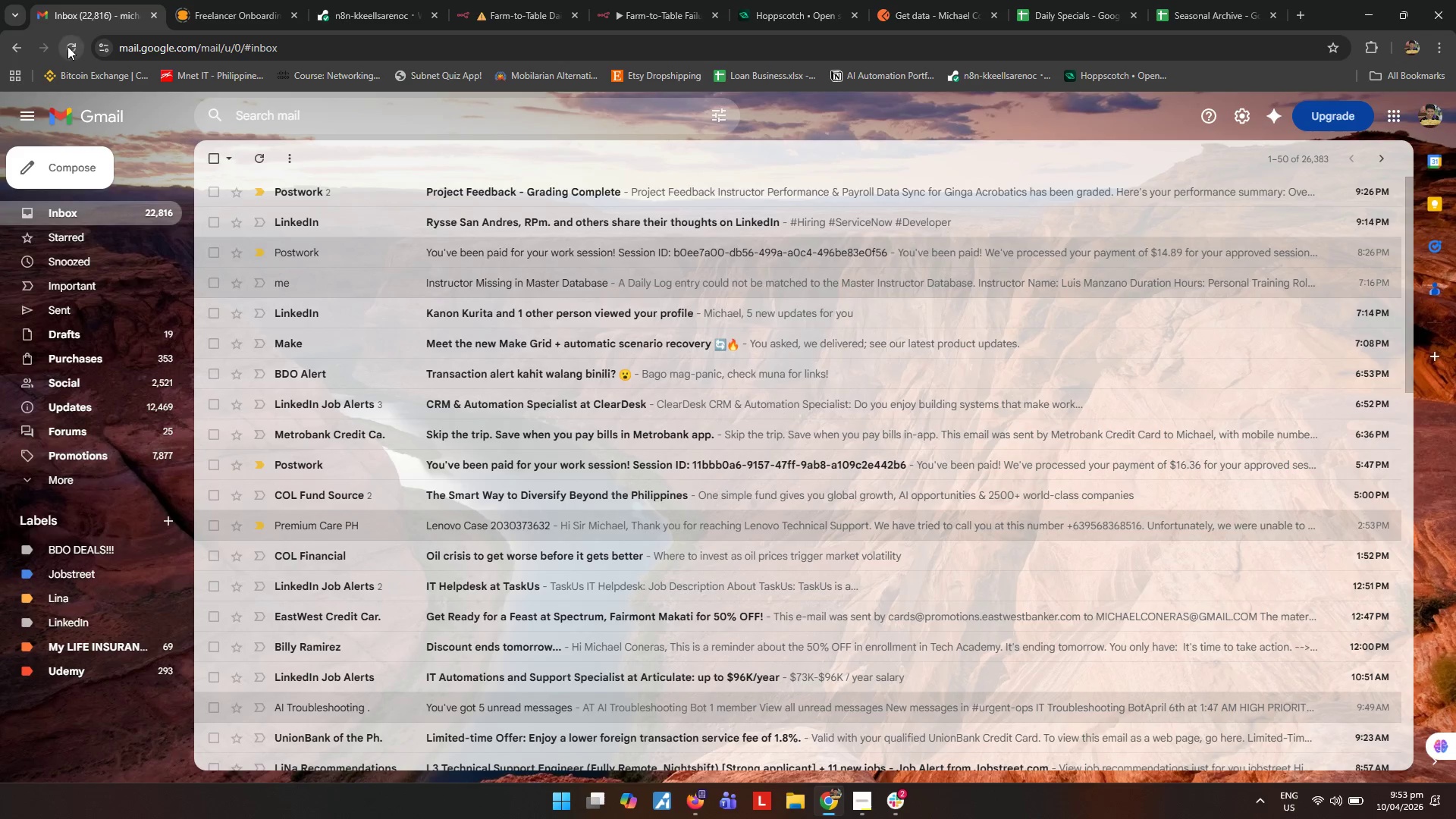 
left_click([67, 46])
 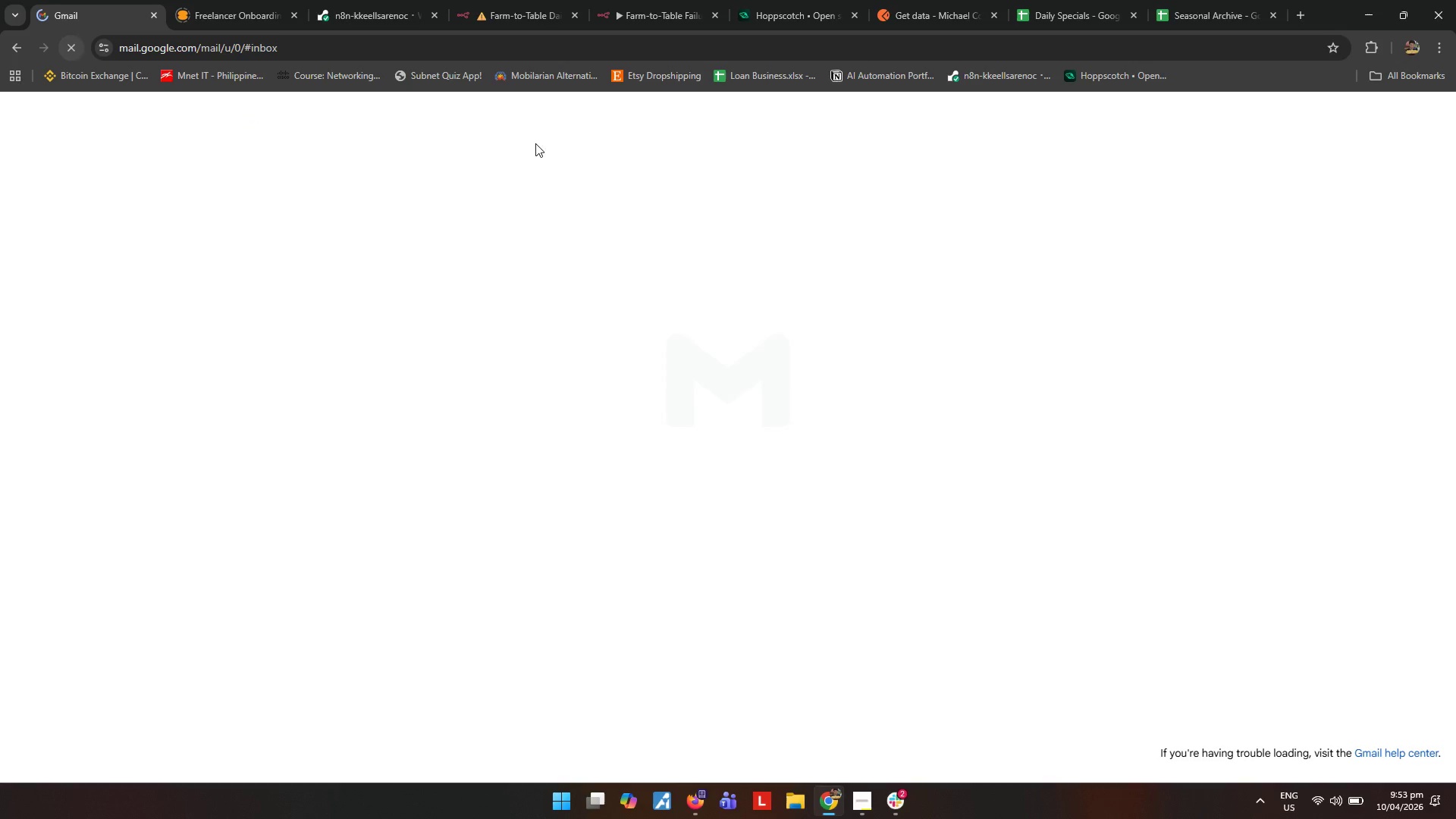 
mouse_move([660, 129])
 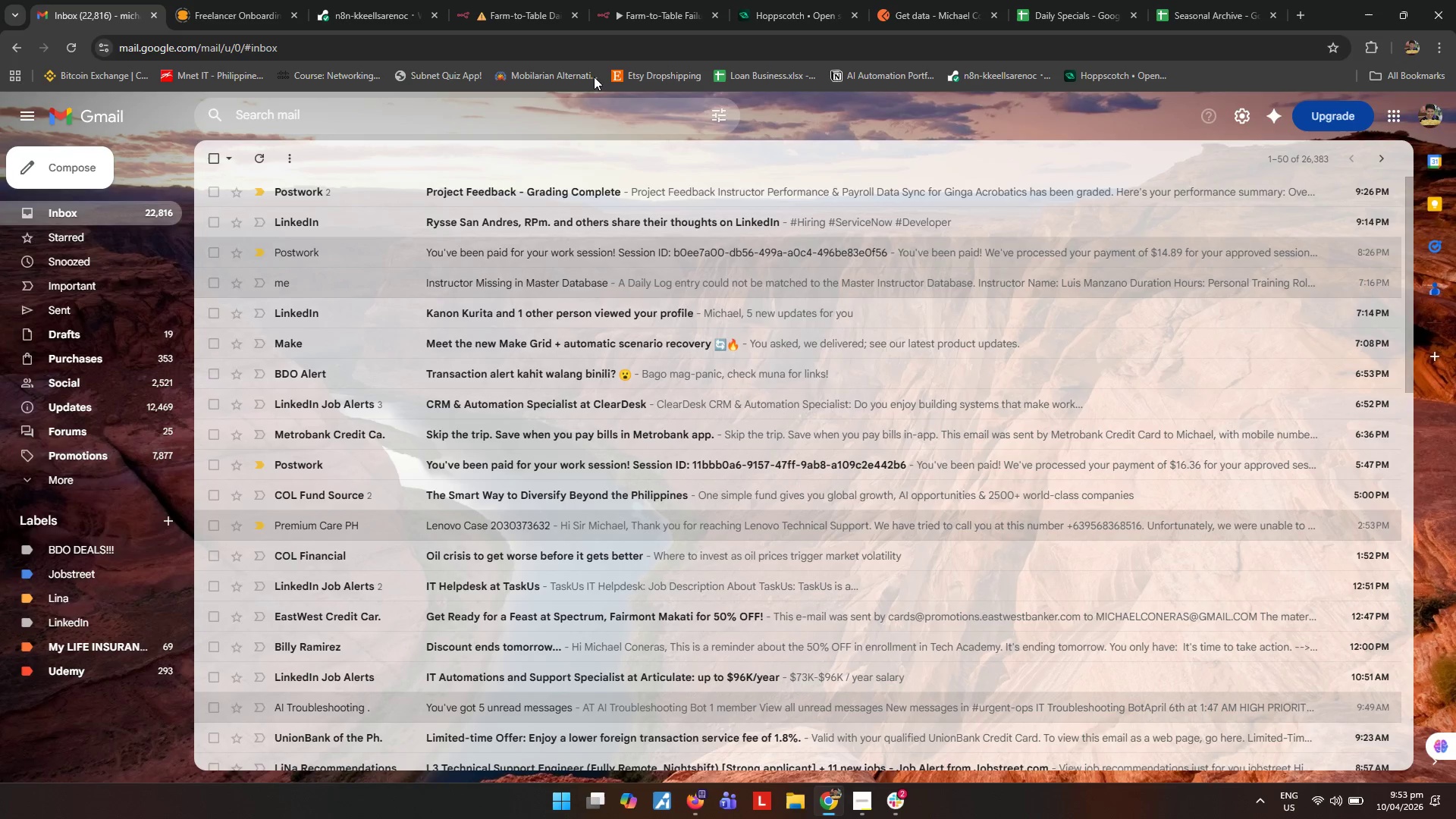 
left_click([526, 20])
 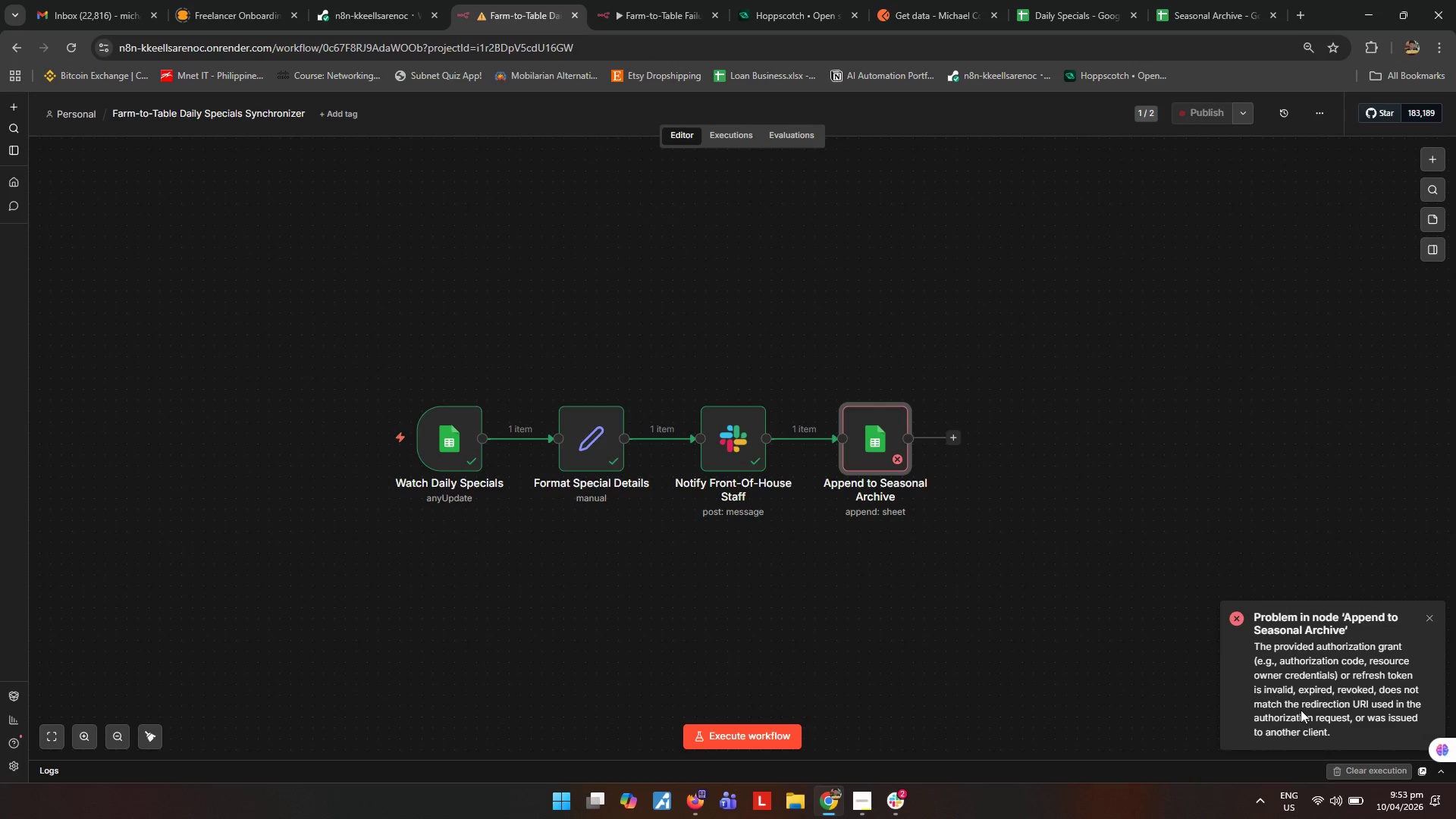 
wait(6.08)
 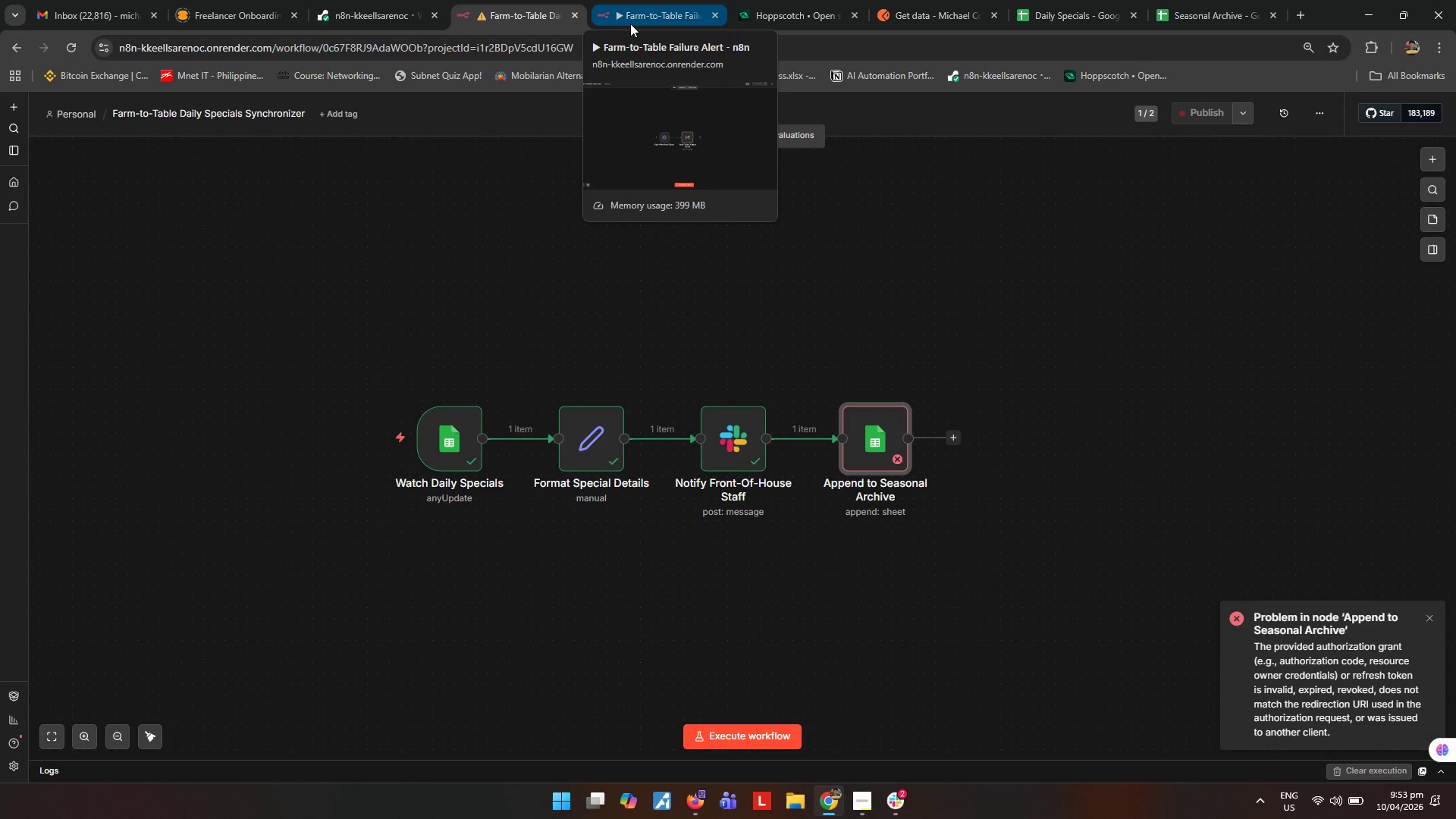 
left_click([857, 247])
 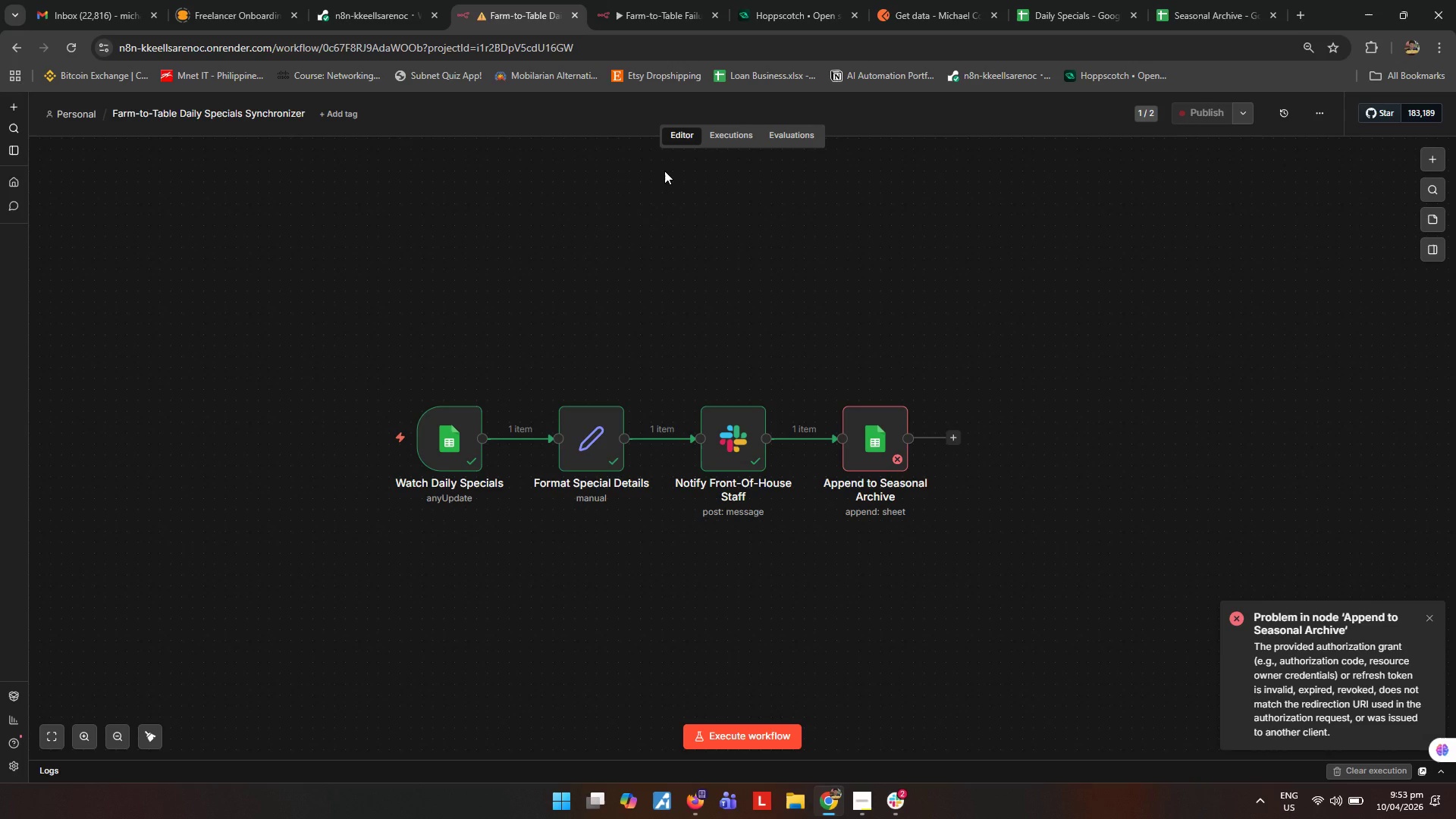 
left_click([657, 16])
 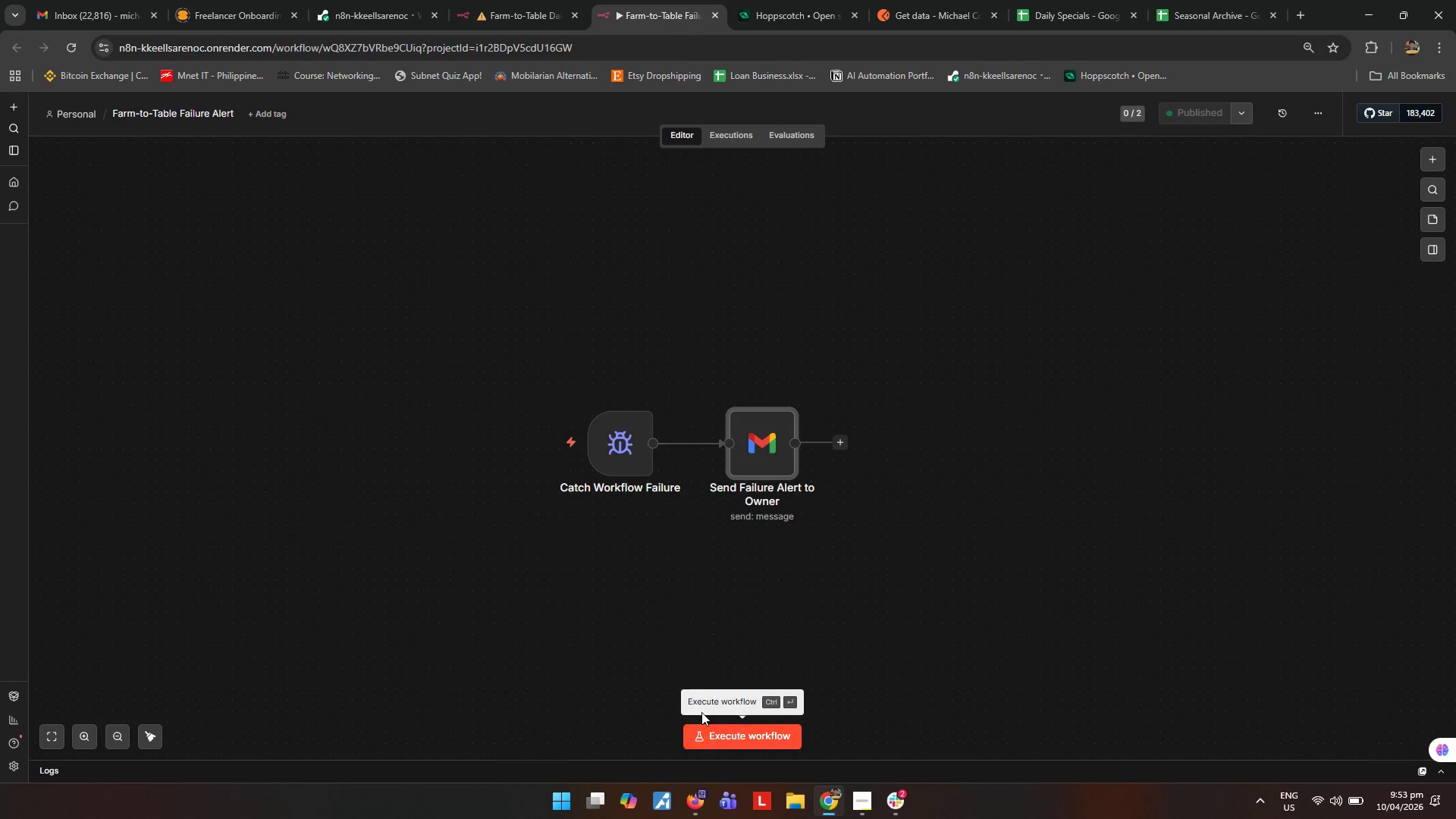 
left_click([106, 7])
 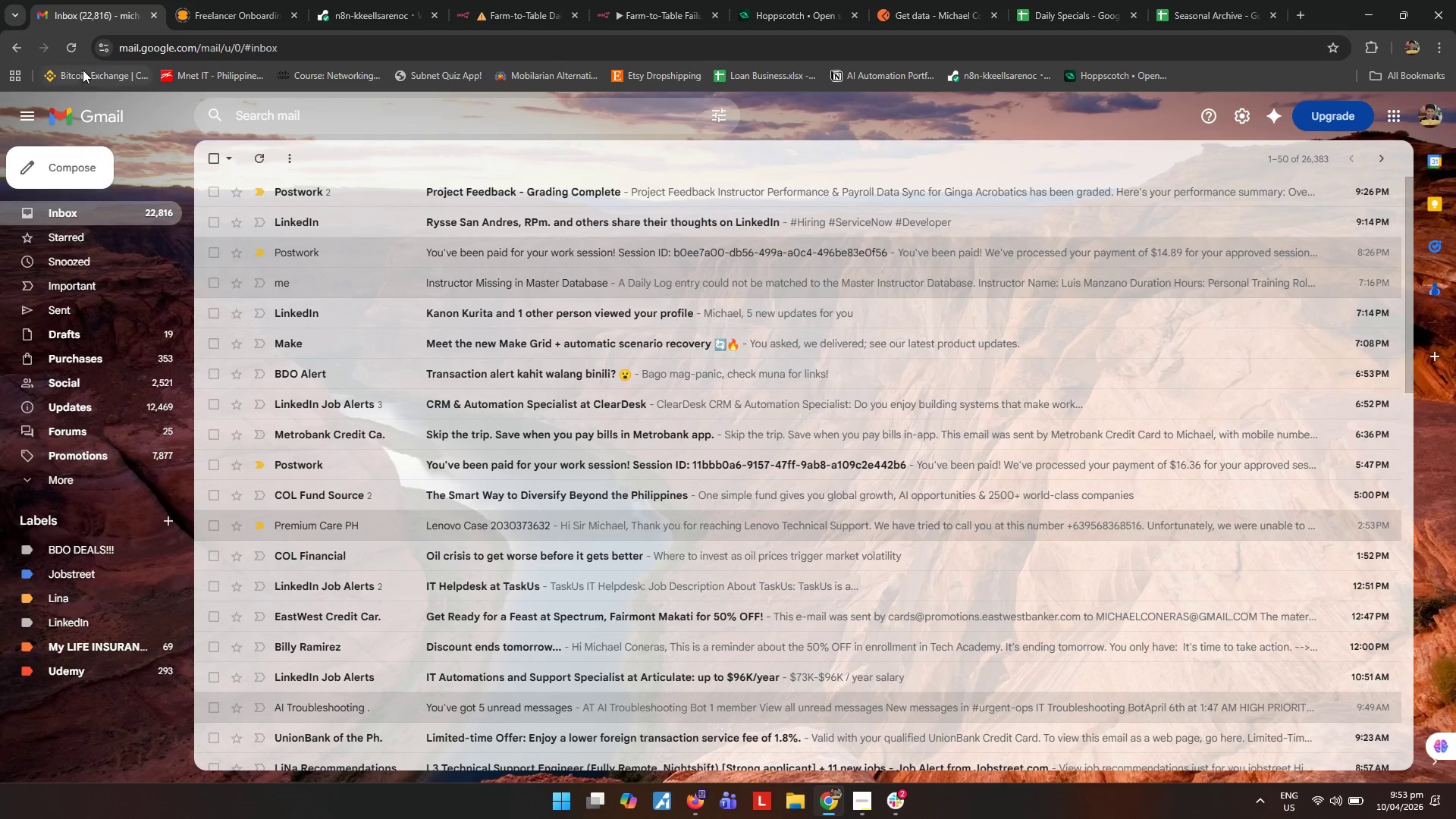 
left_click([75, 50])
 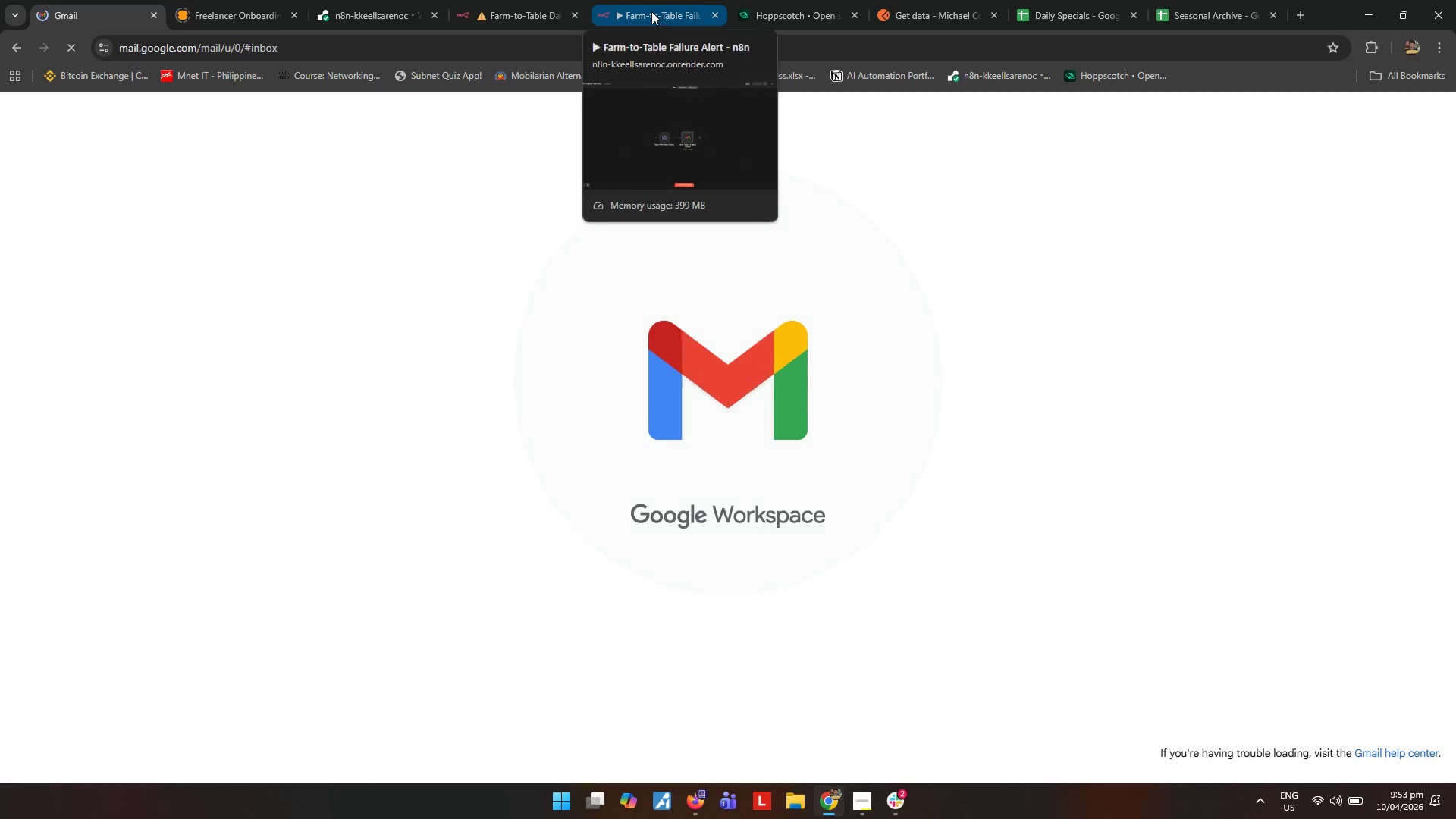 
left_click([651, 11])
 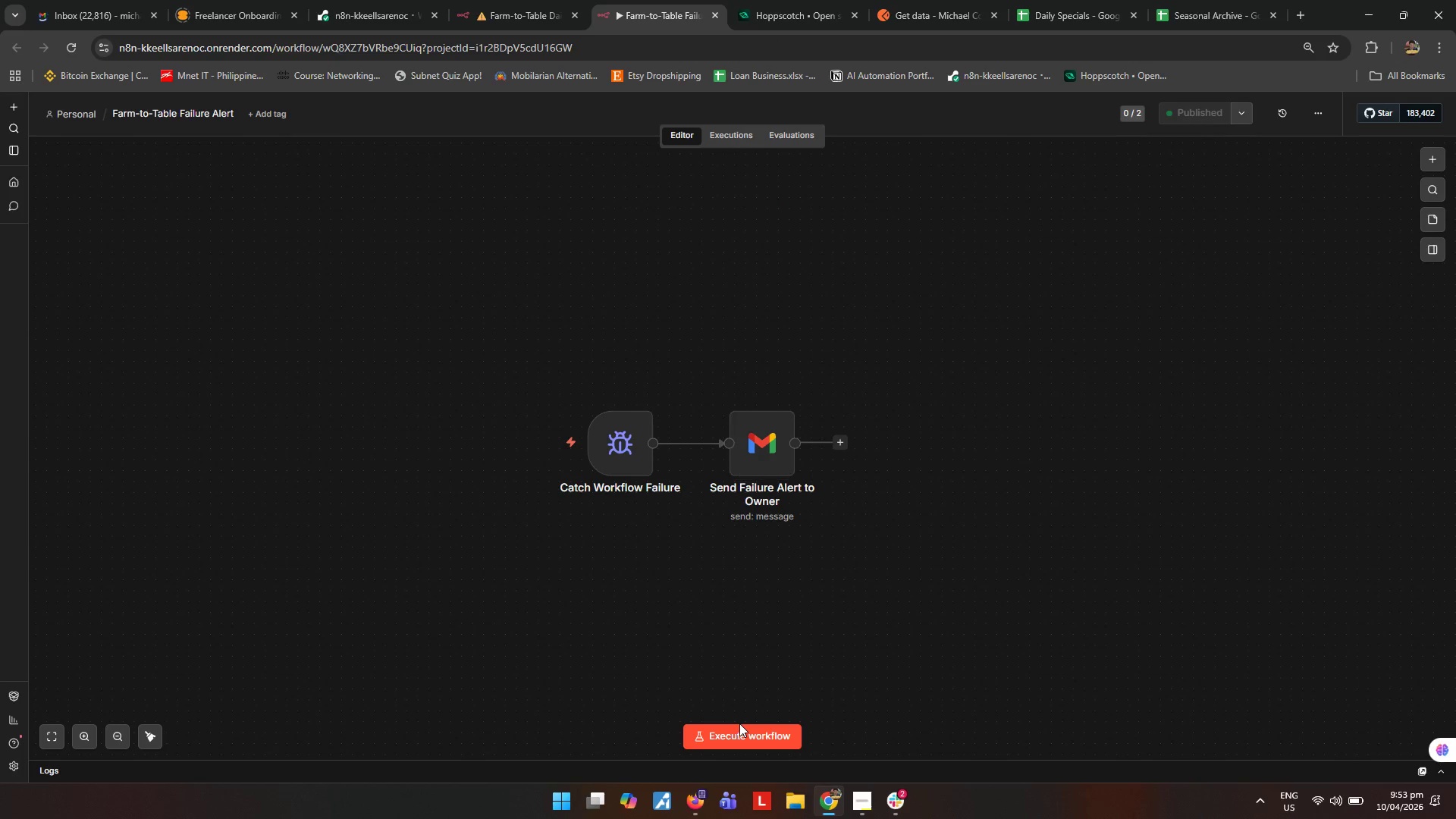 
double_click([736, 736])
 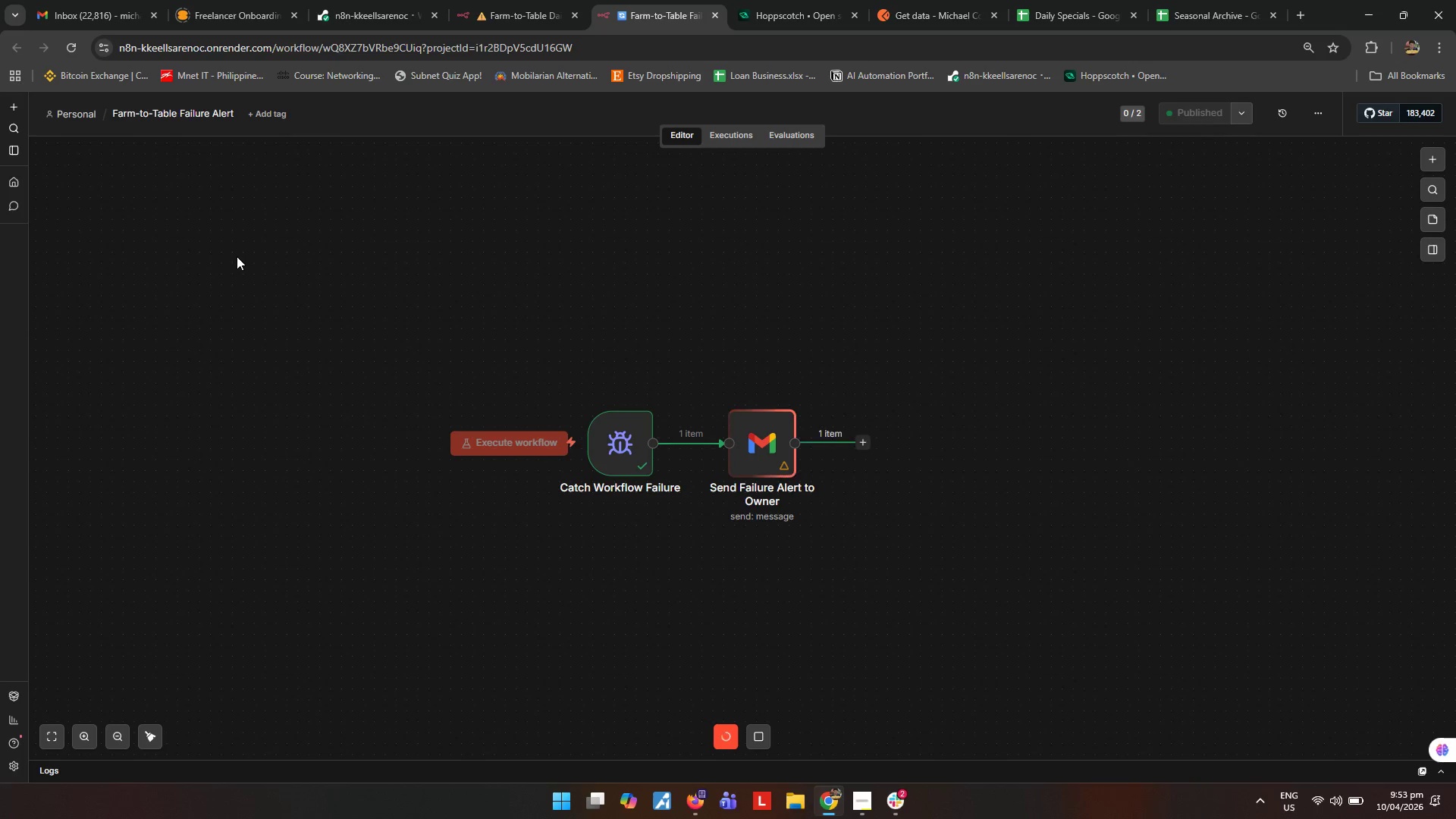 
wait(6.53)
 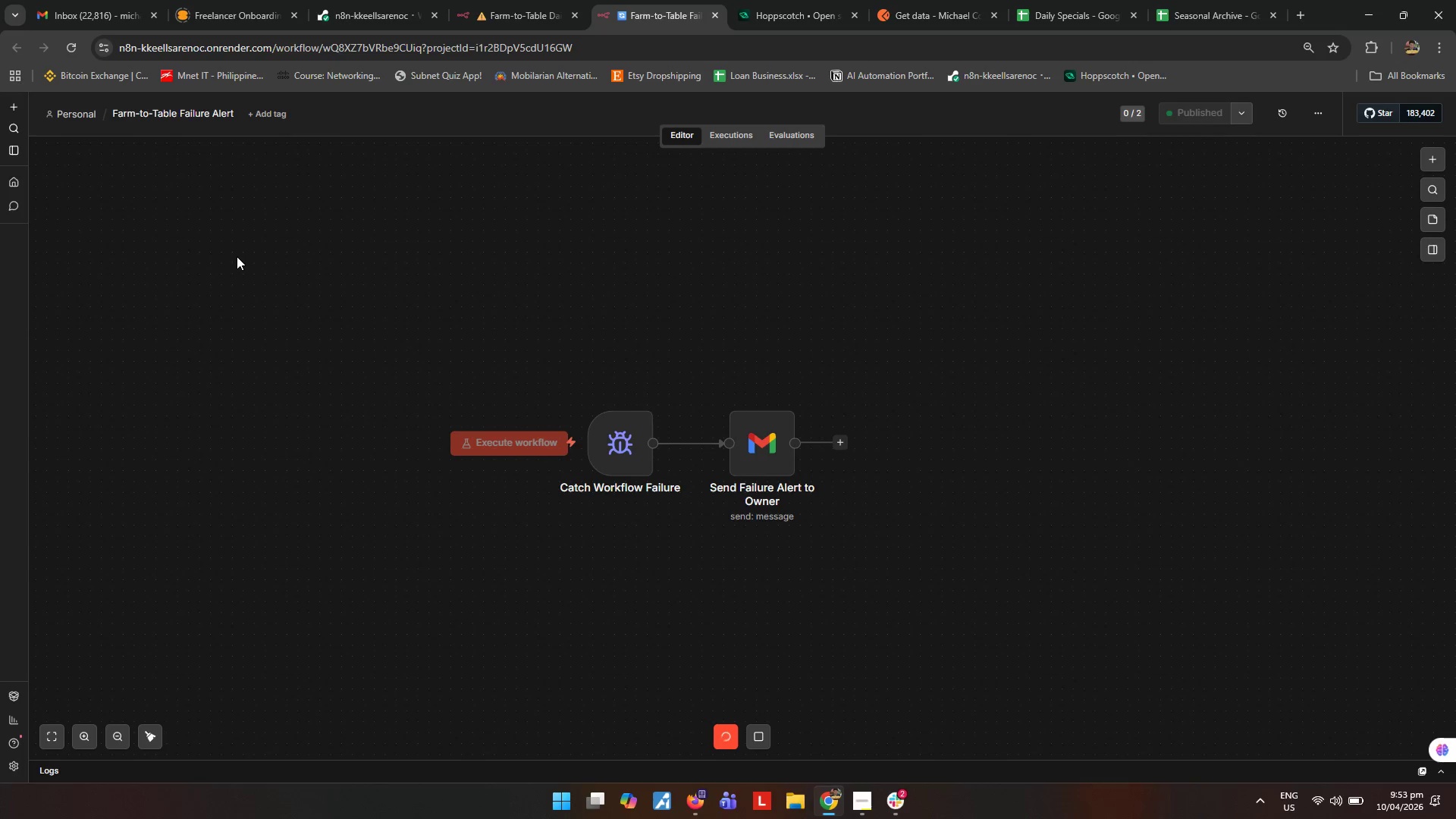 
left_click([116, 0])
 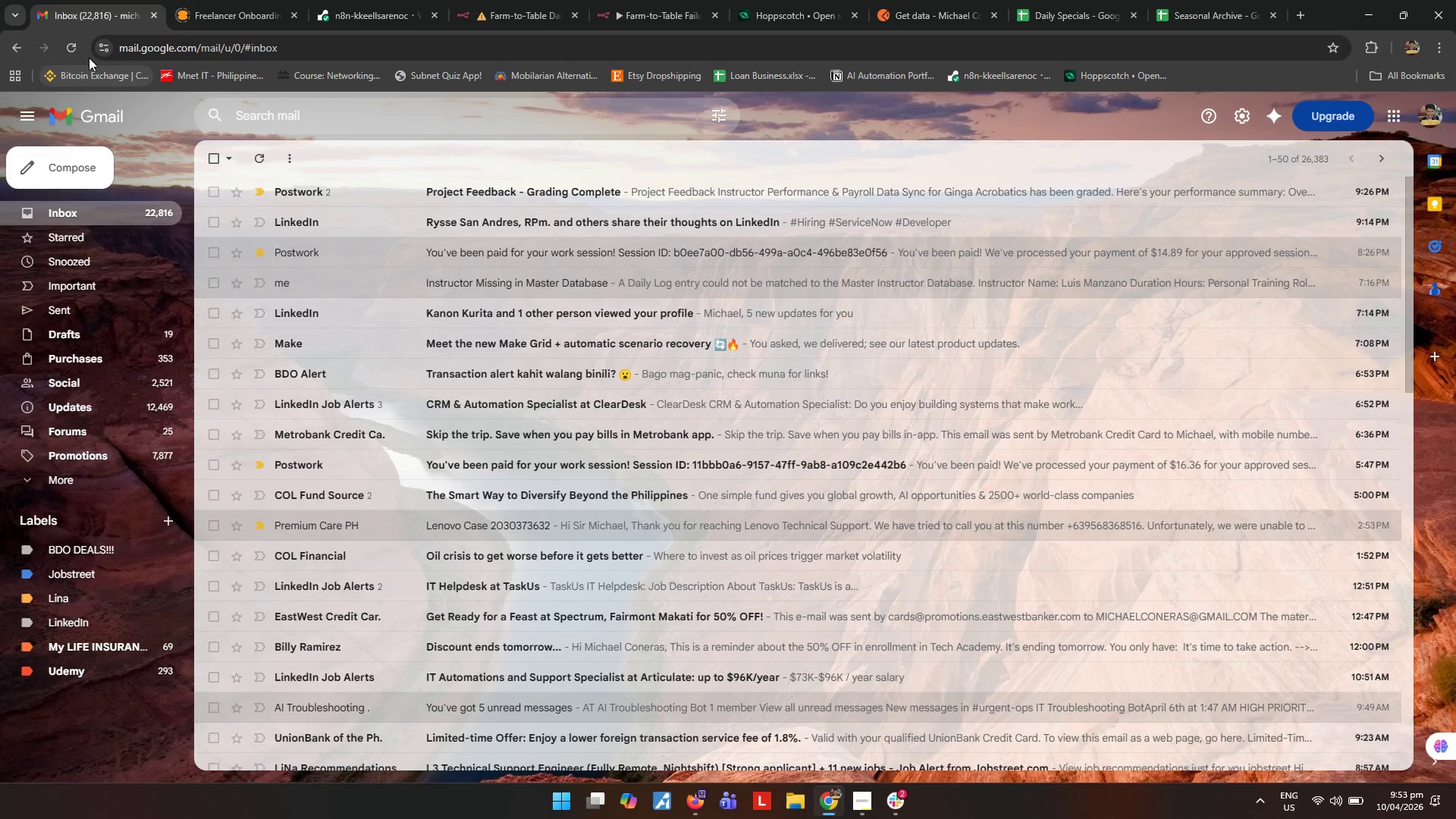 
left_click([69, 44])
 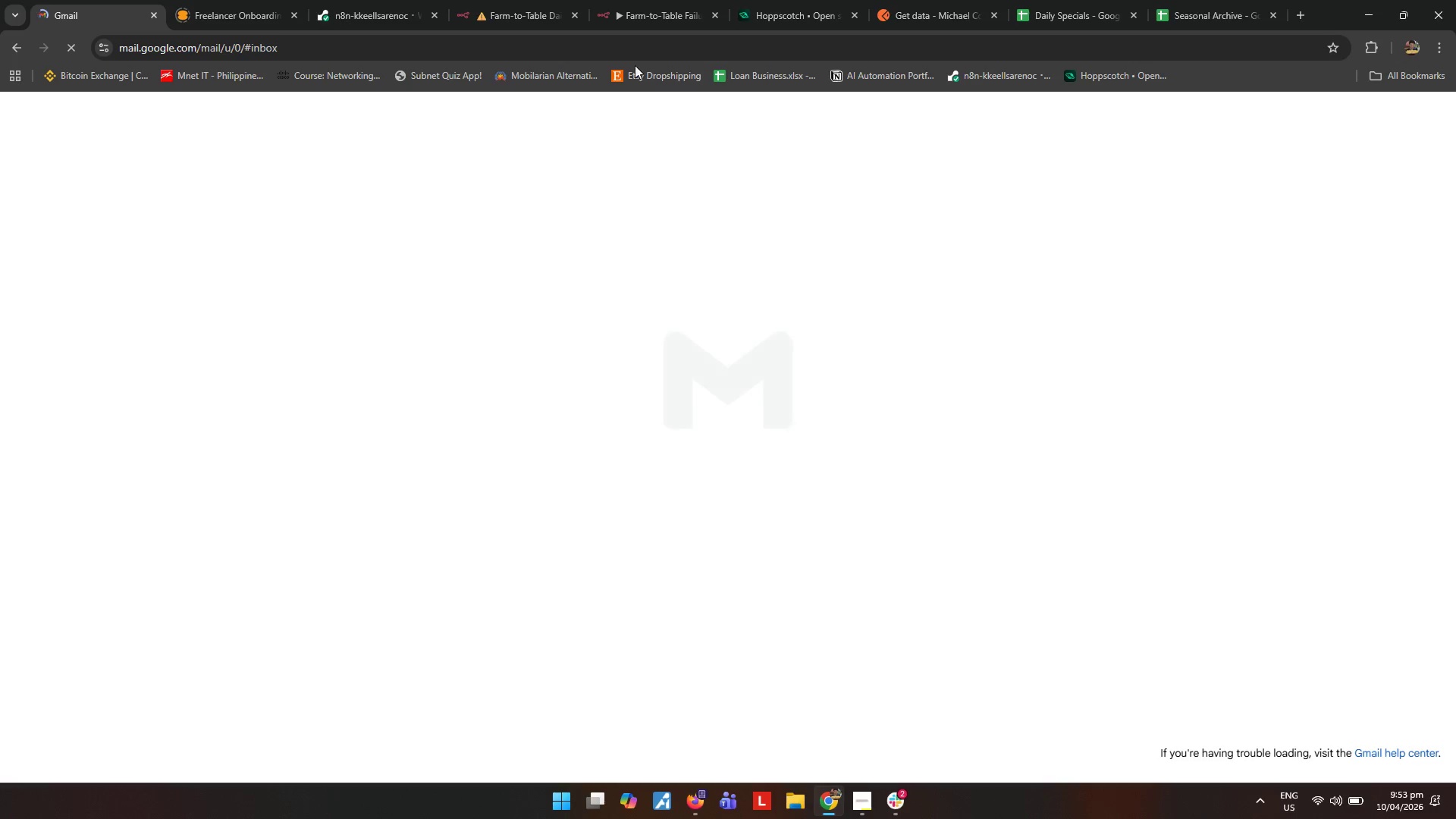 
mouse_move([532, 42])
 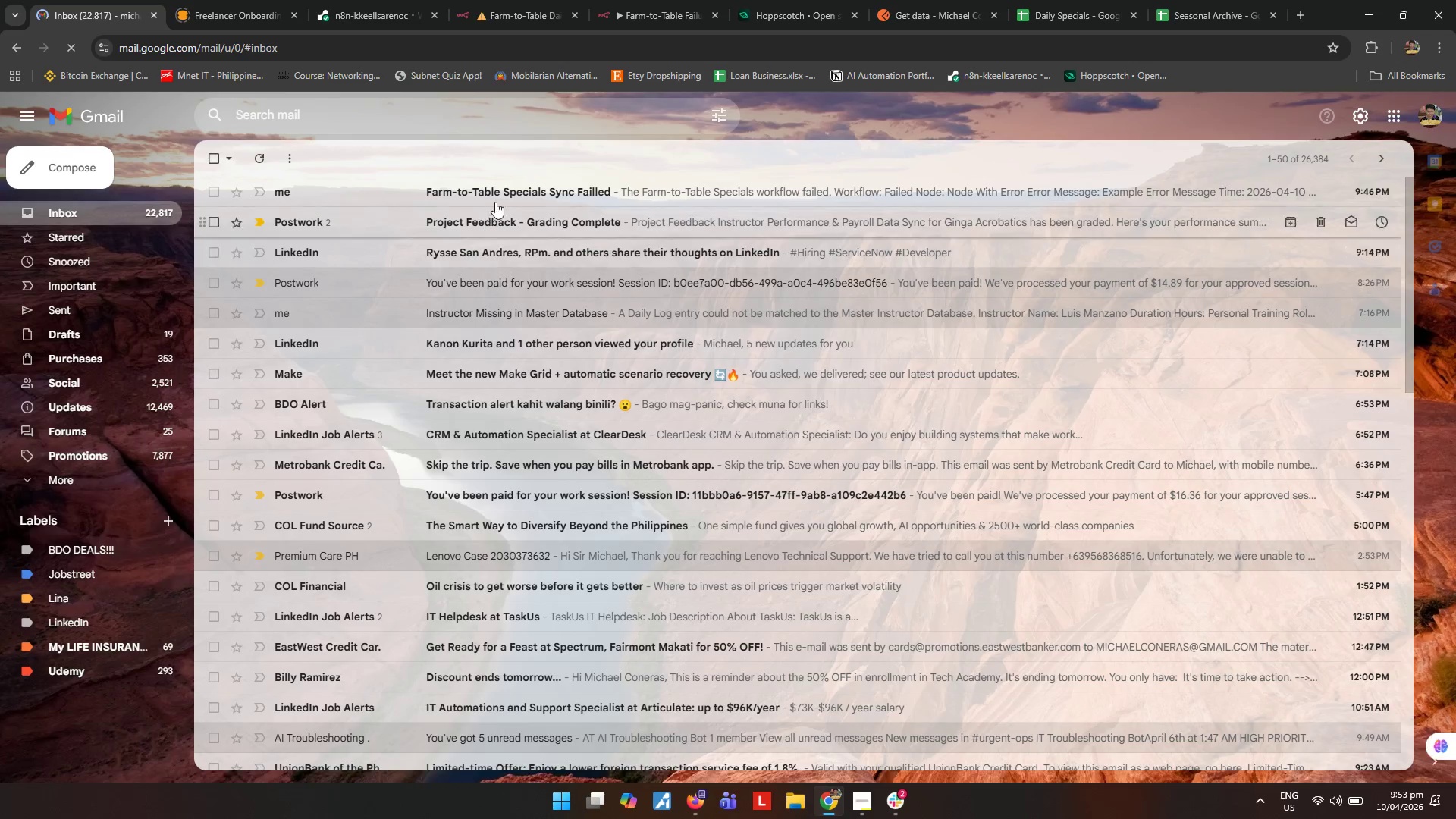 
left_click([497, 192])
 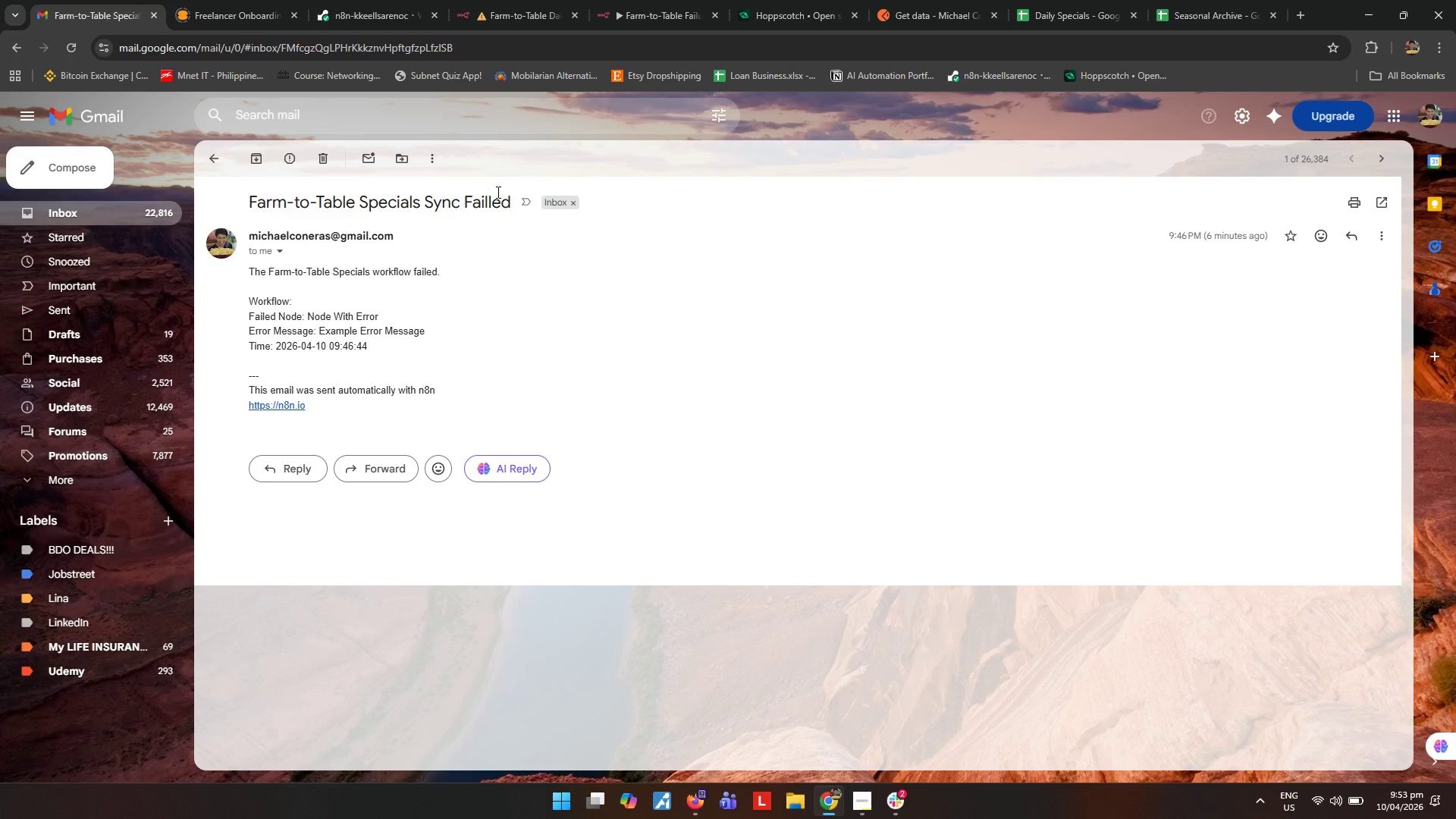 
wait(9.11)
 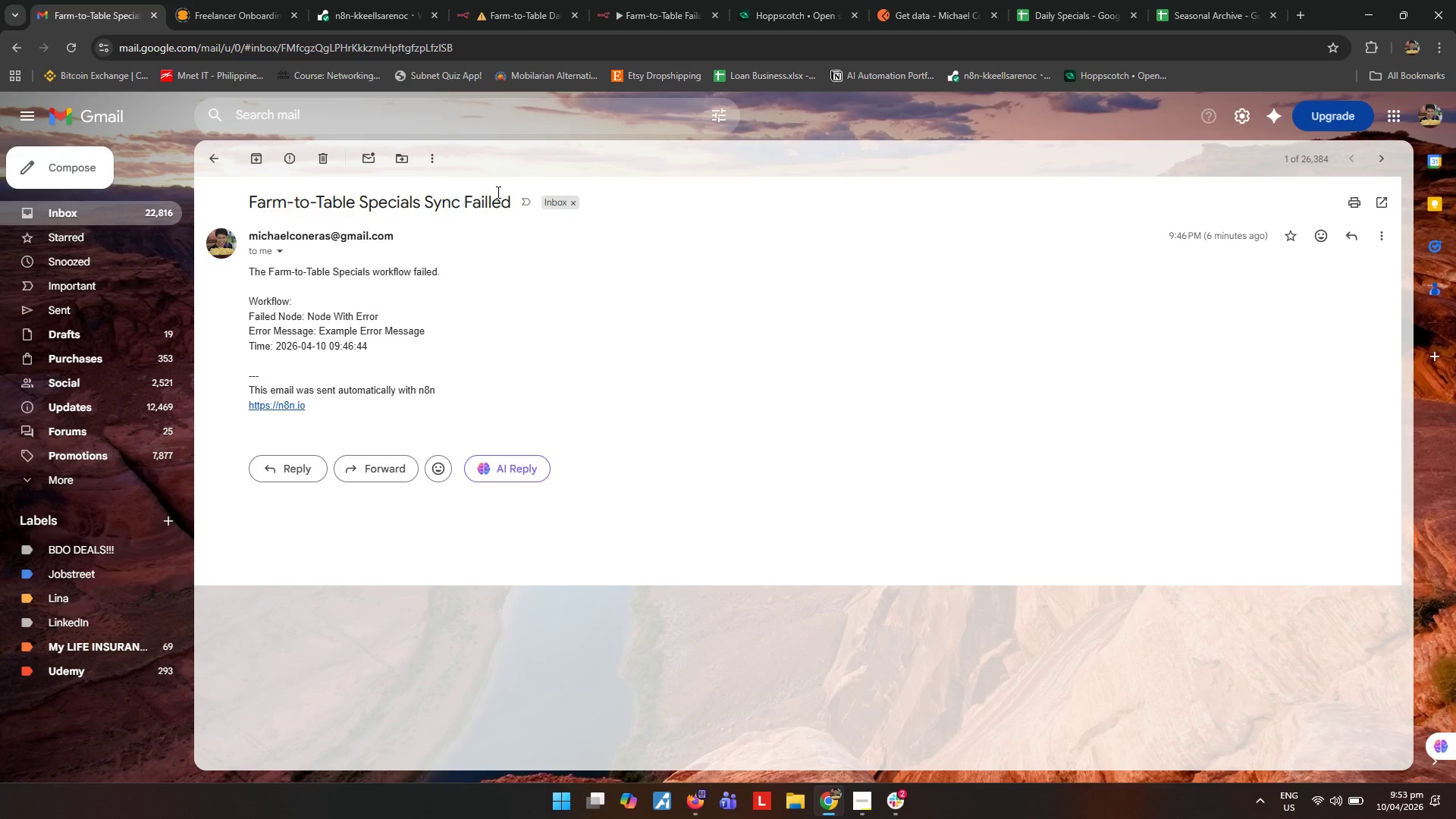 
left_click([493, 16])
 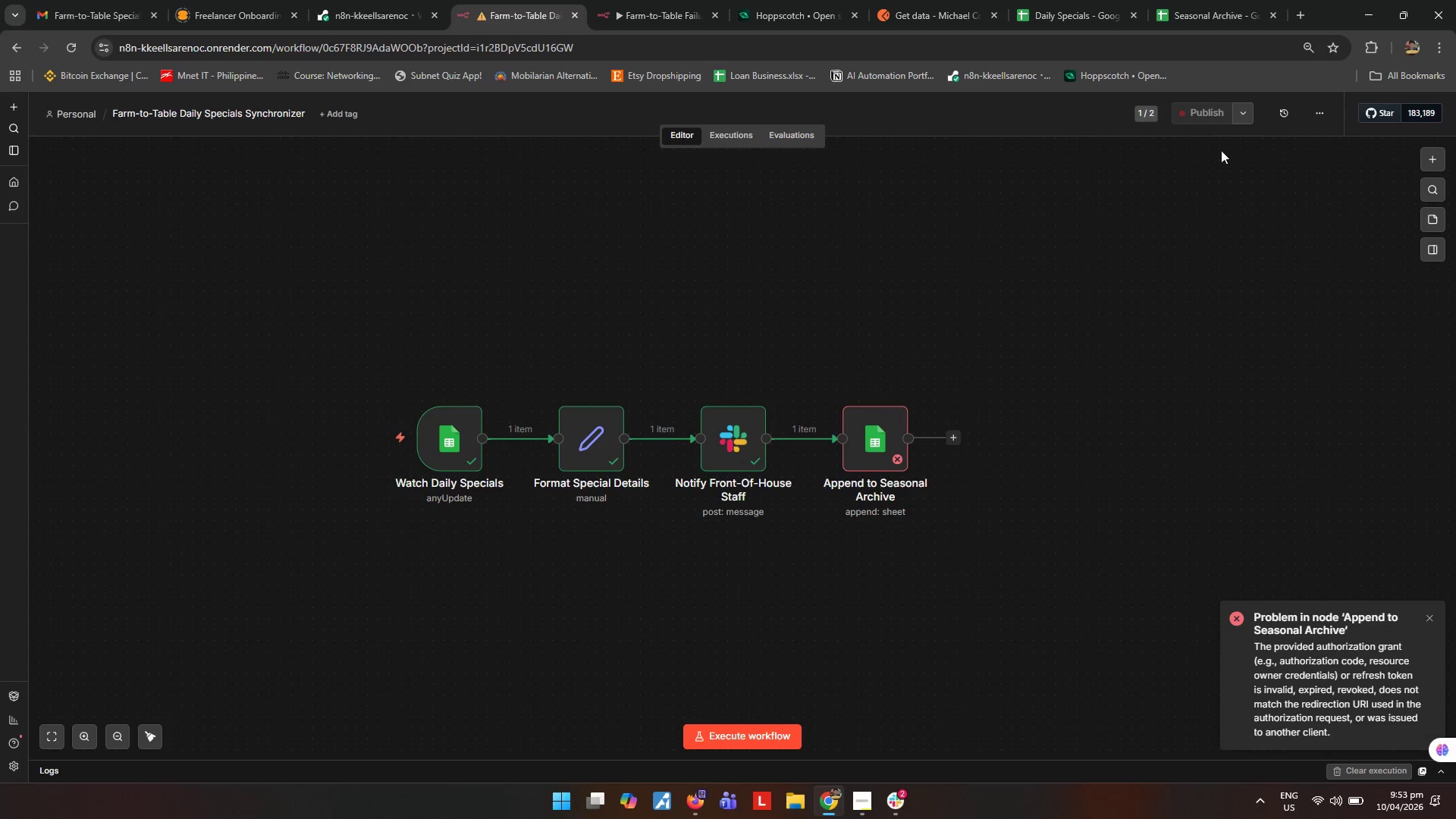 
double_click([876, 433])
 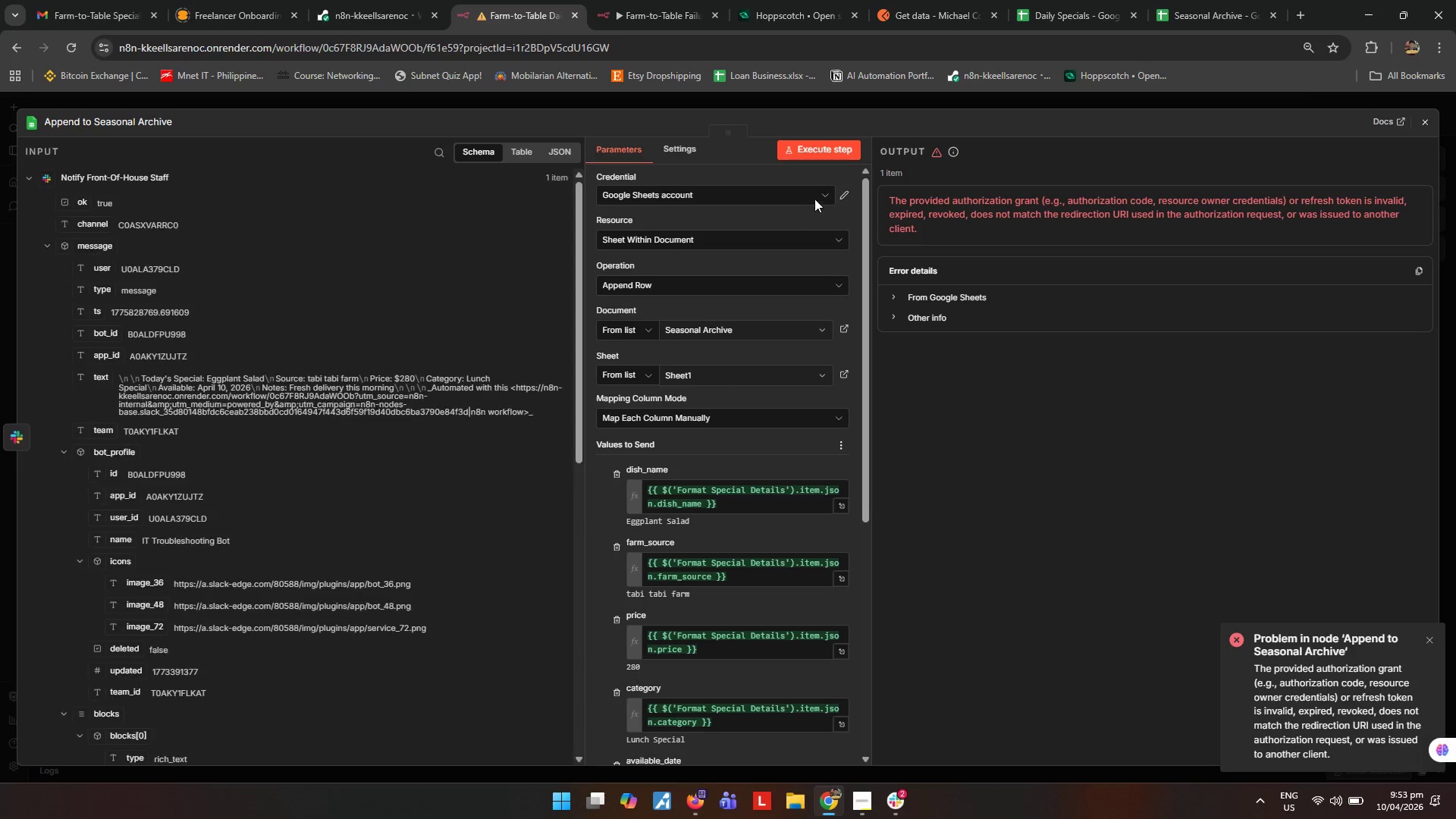 
left_click([817, 197])
 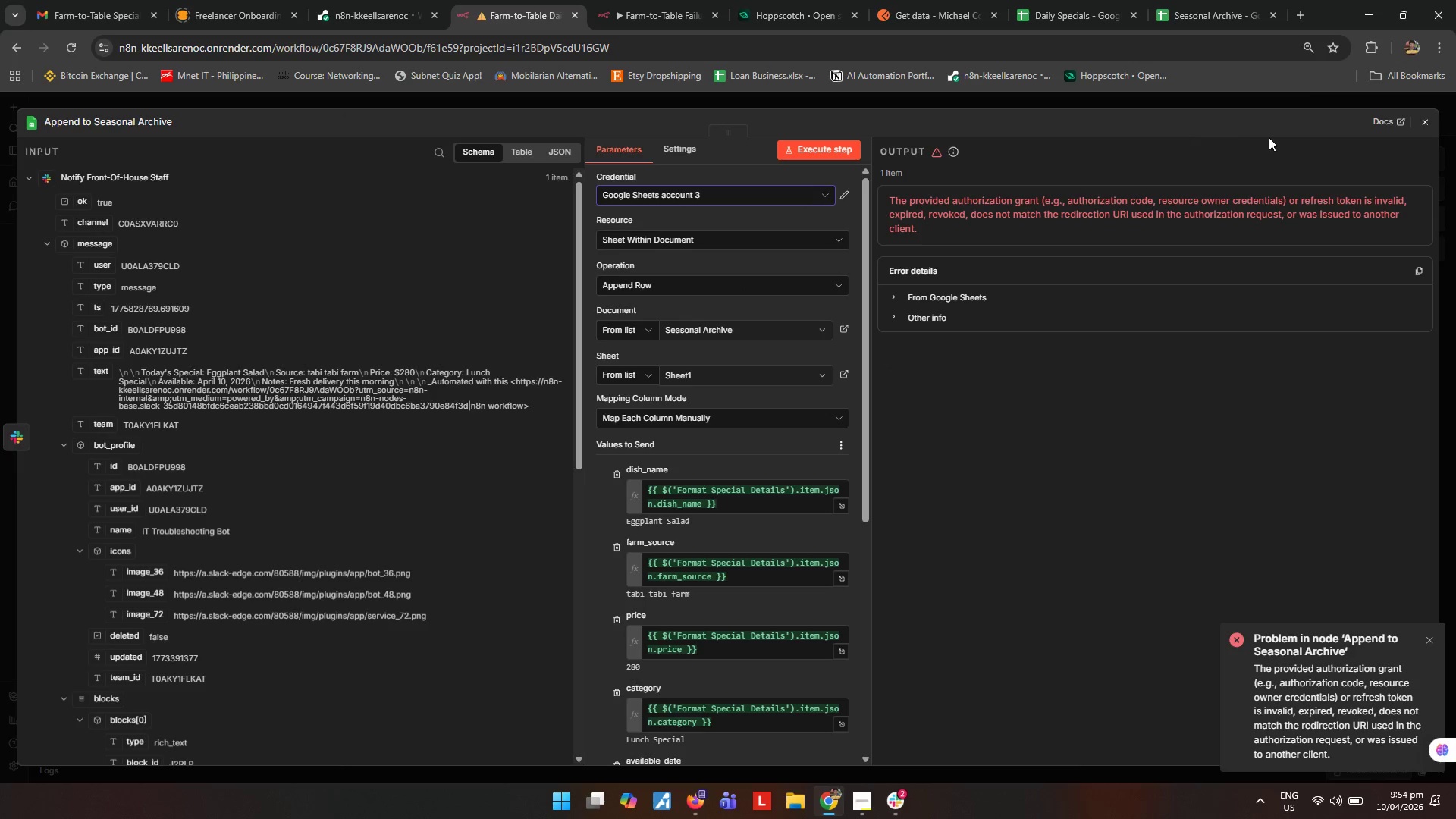 
left_click([837, 145])
 